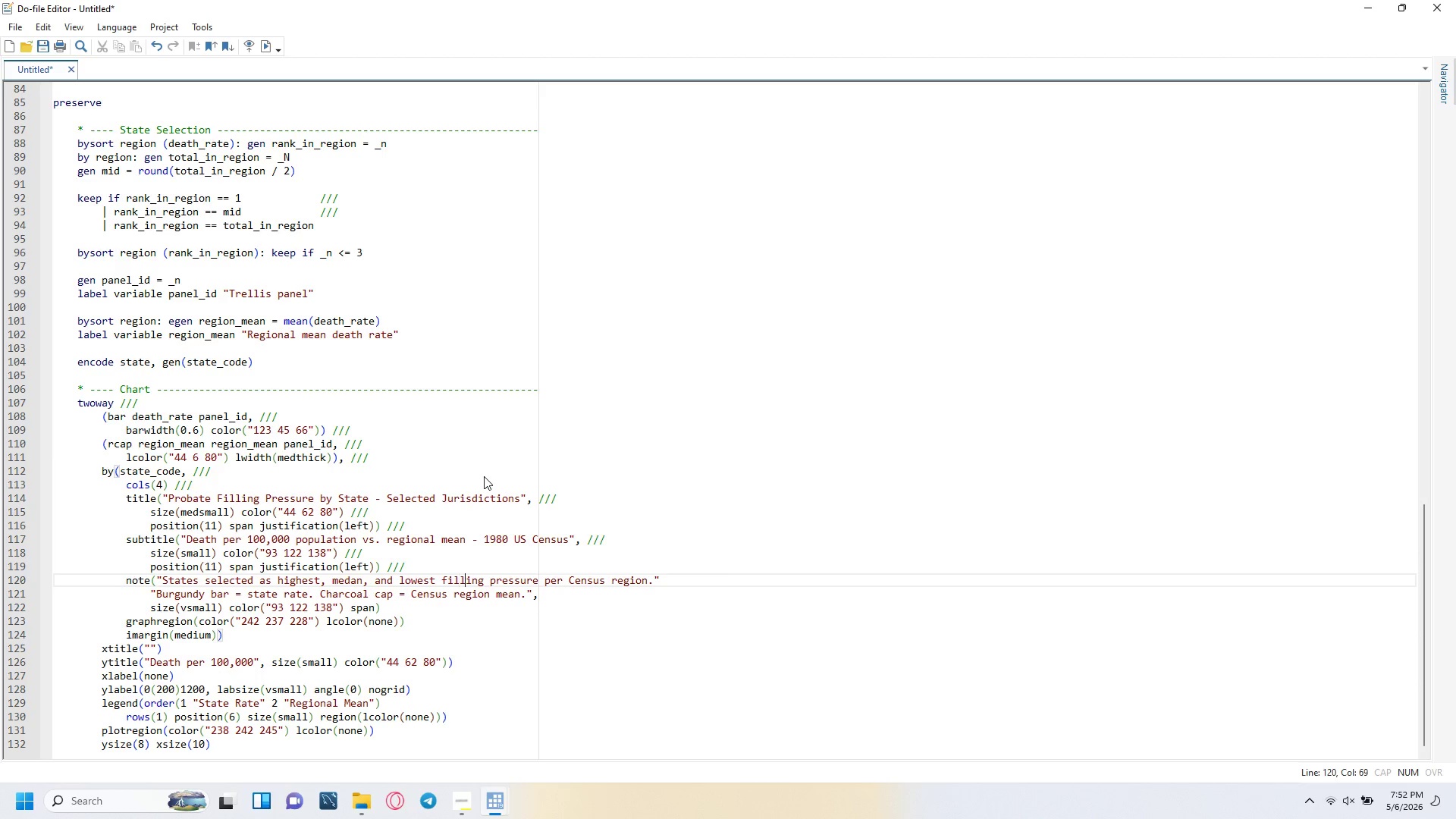 
key(ArrowRight)
 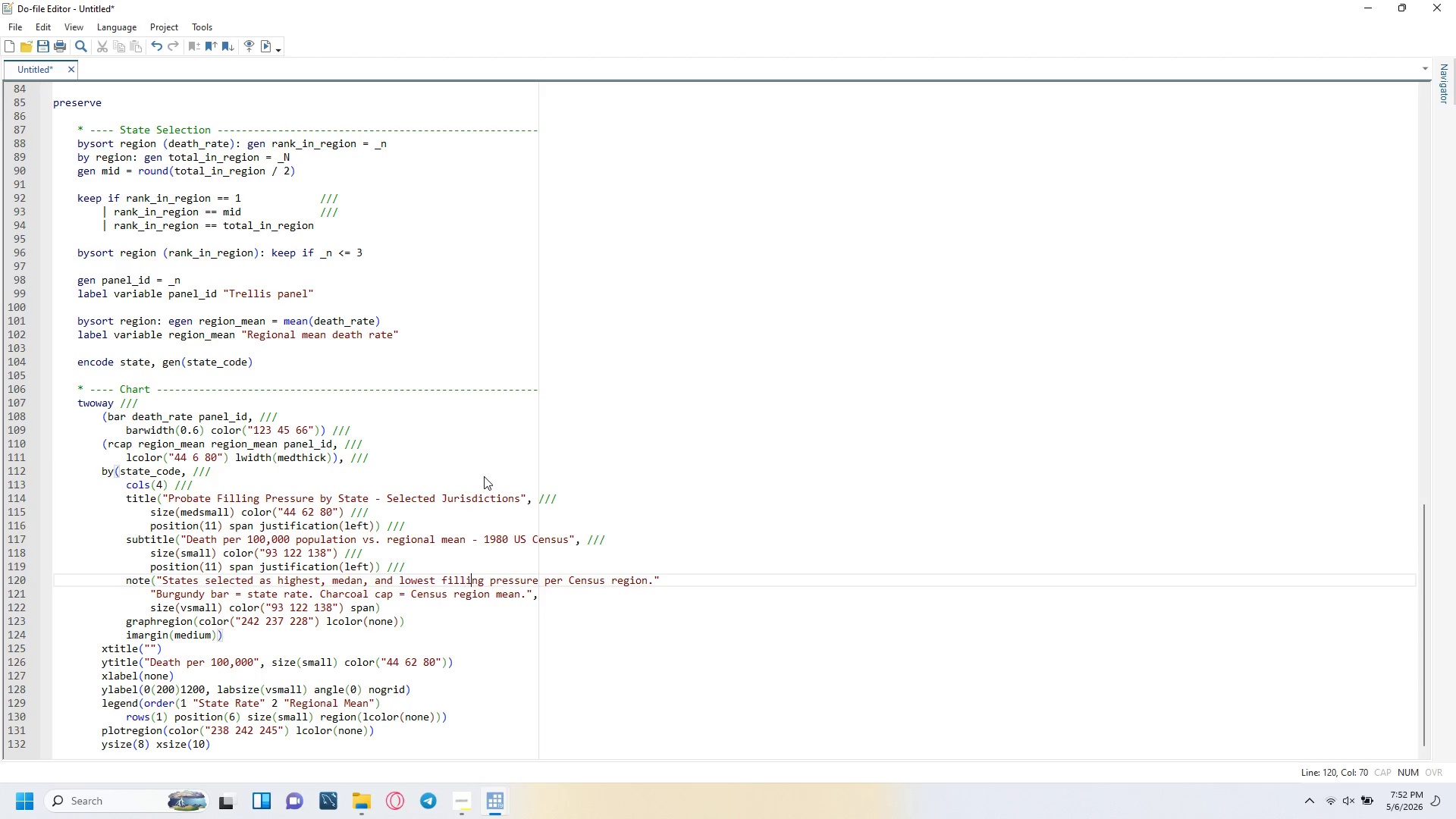 
key(ArrowRight)
 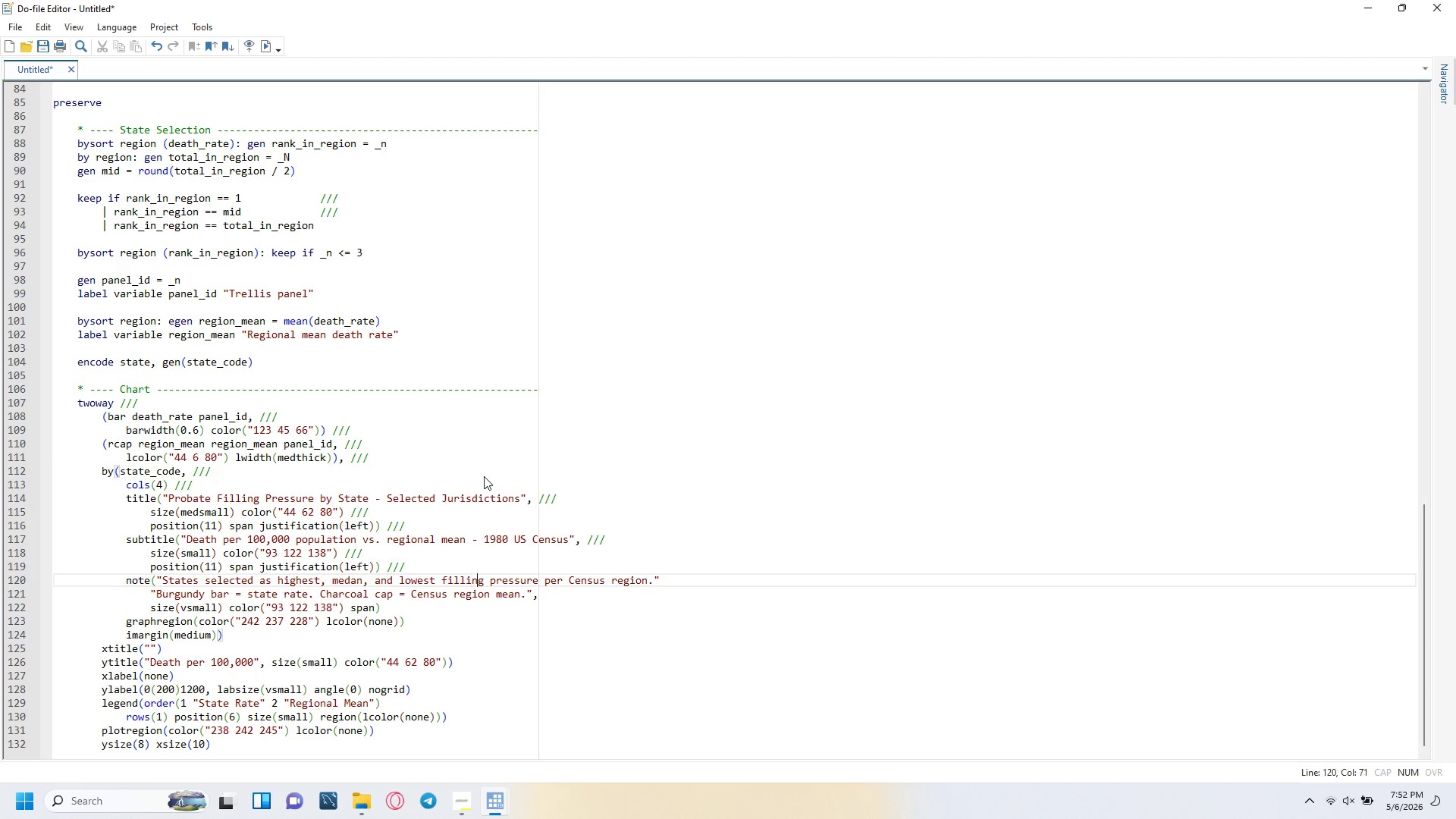 
key(ArrowRight)
 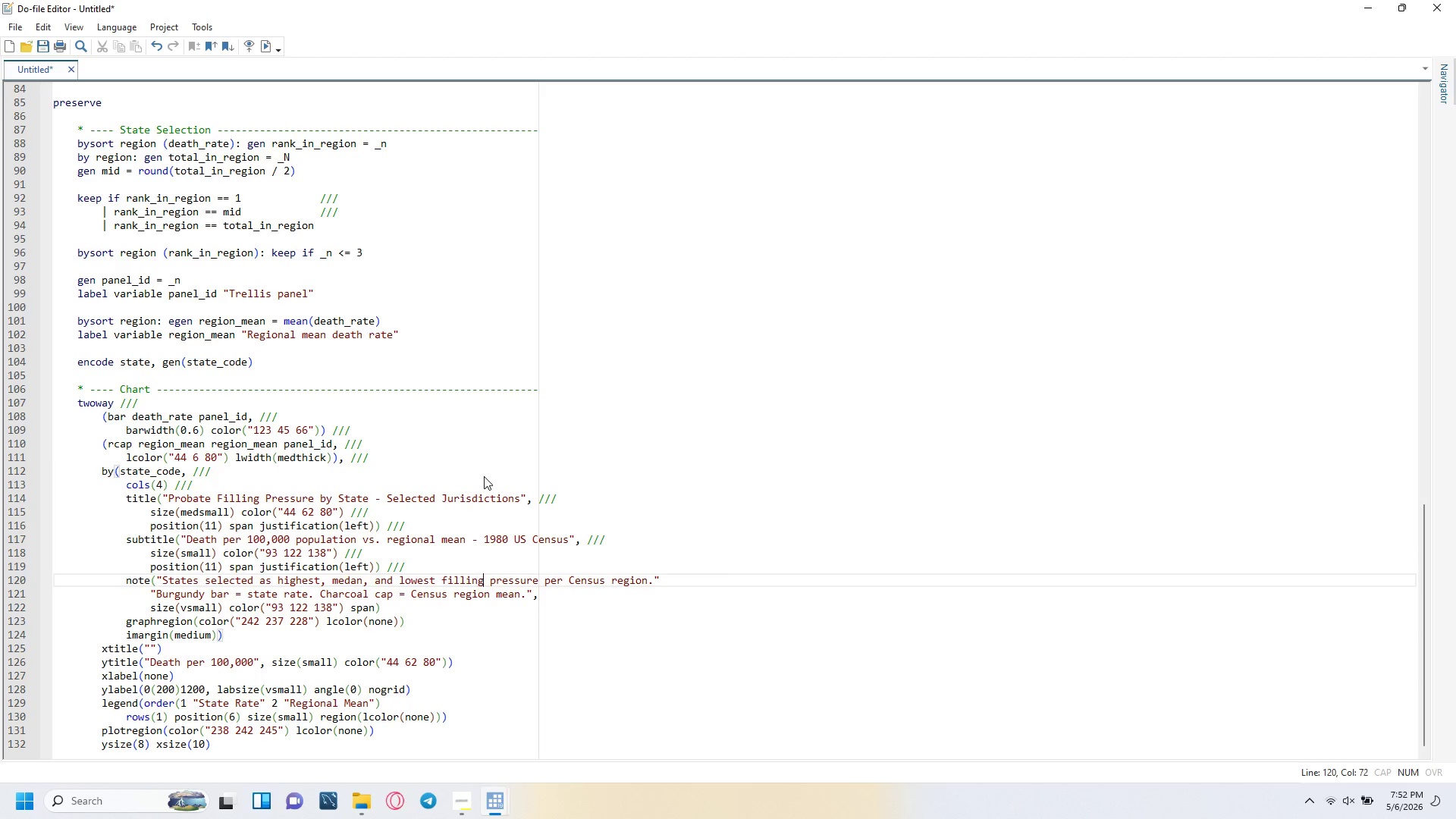 
key(ArrowRight)
 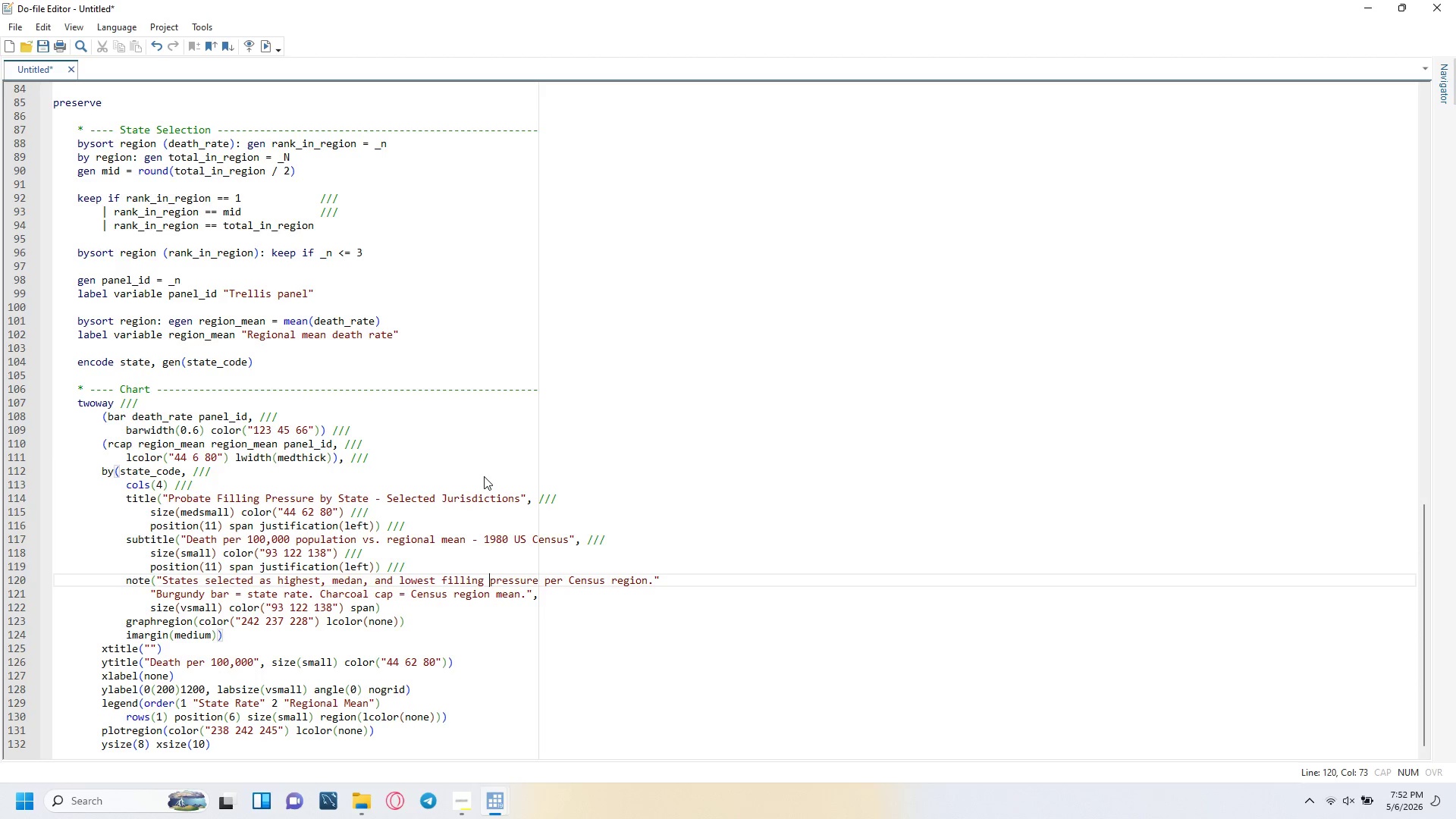 
key(ArrowRight)
 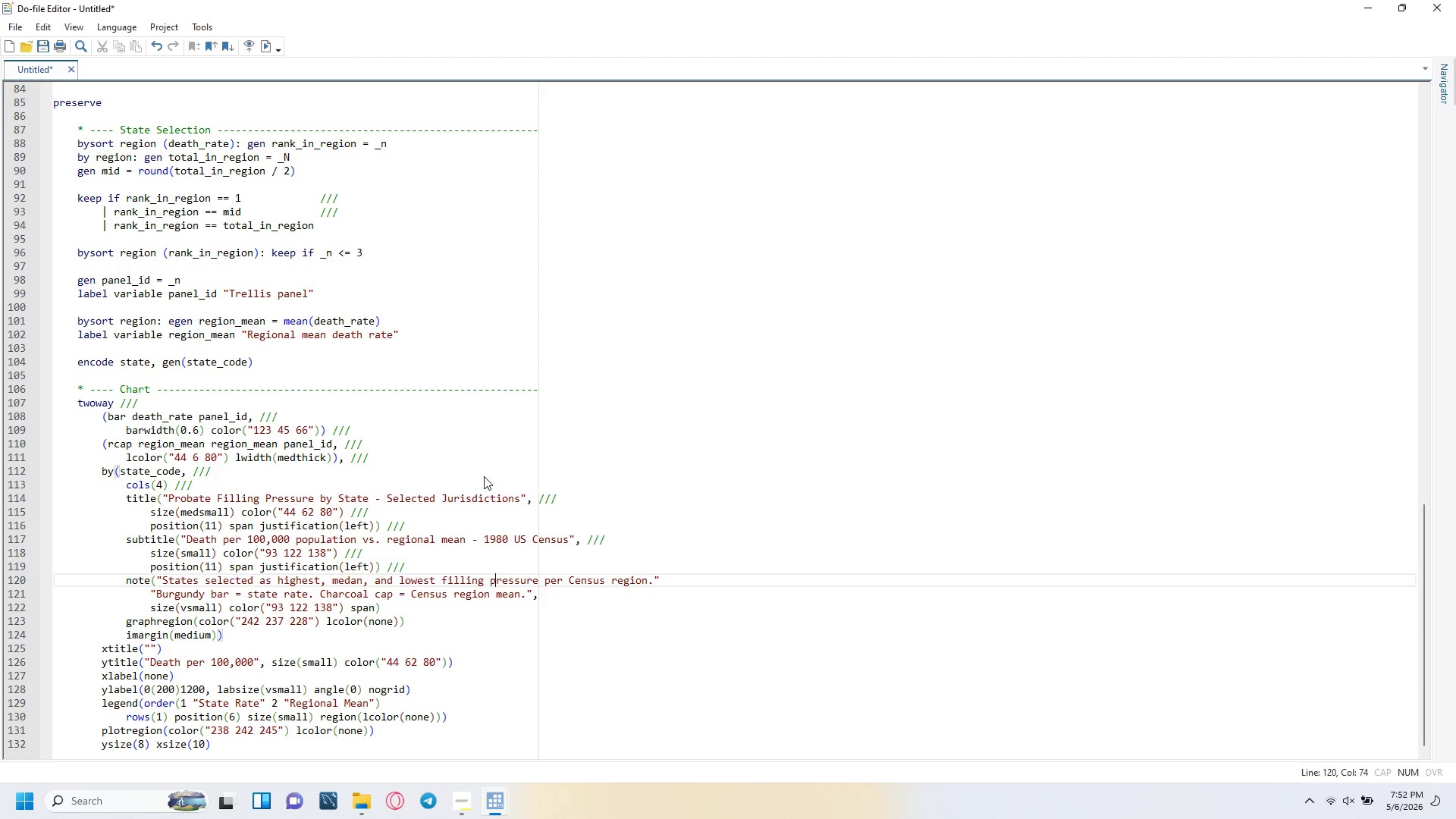 
key(ArrowRight)
 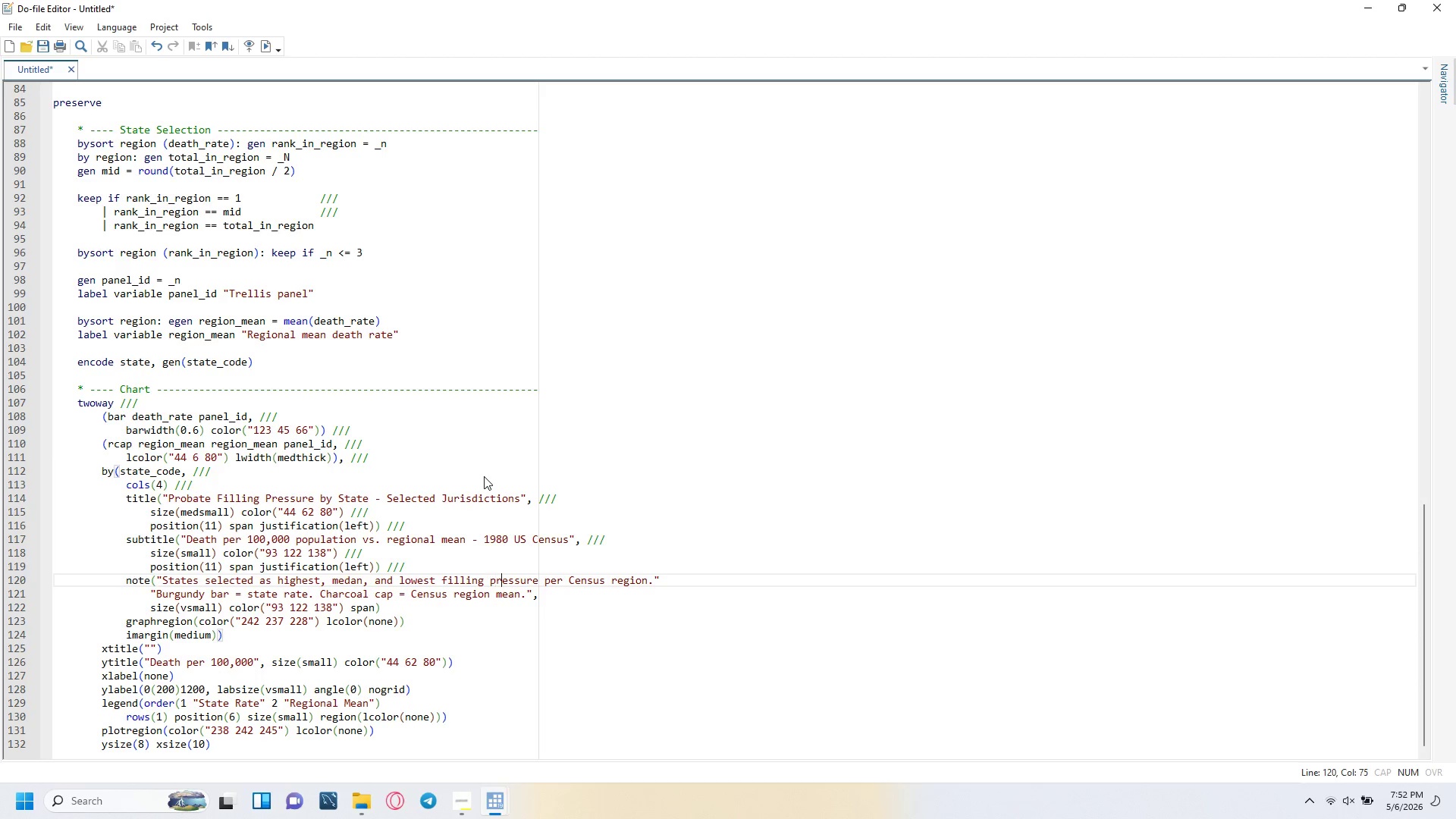 
key(ArrowRight)
 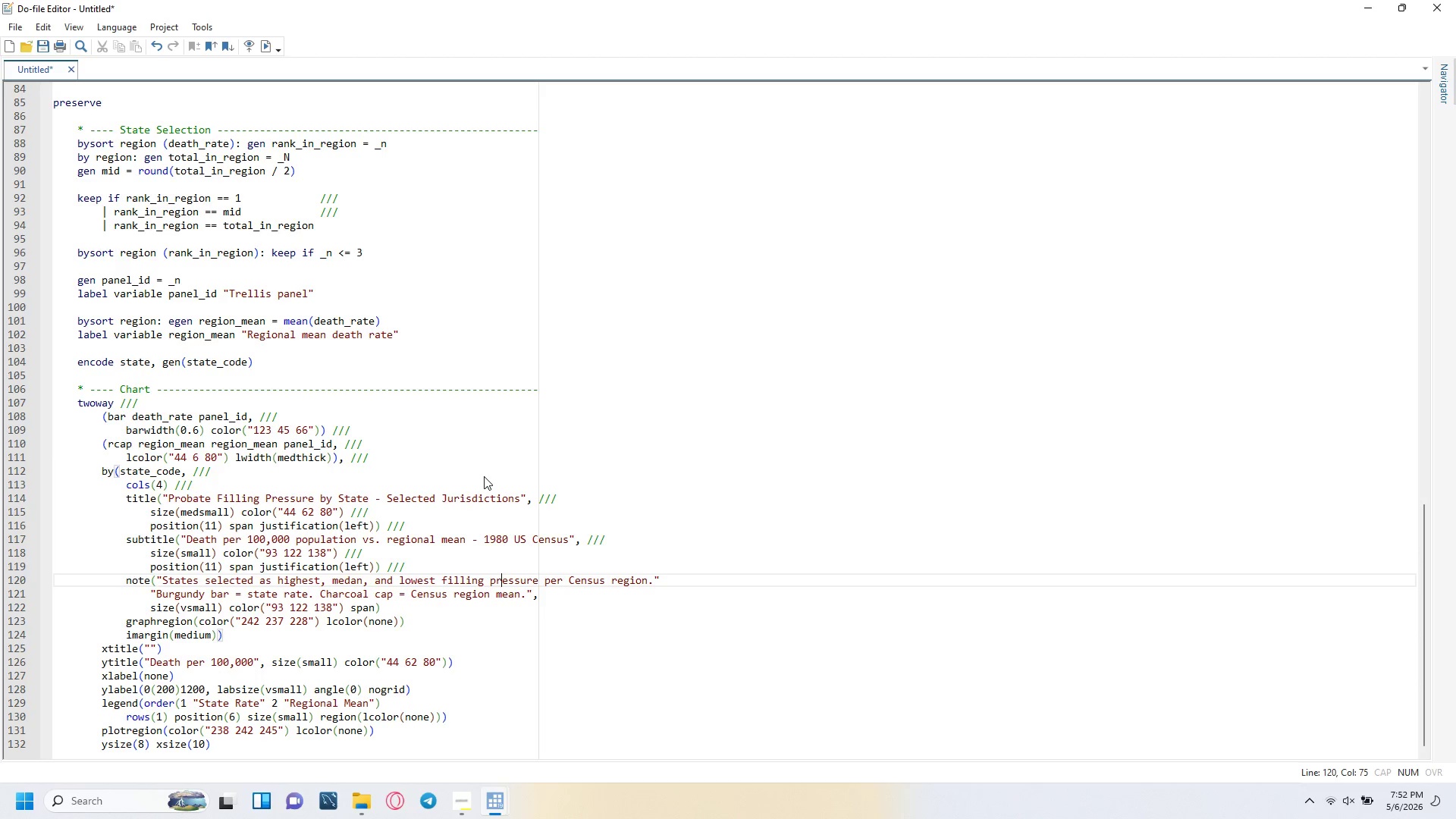 
key(ArrowRight)
 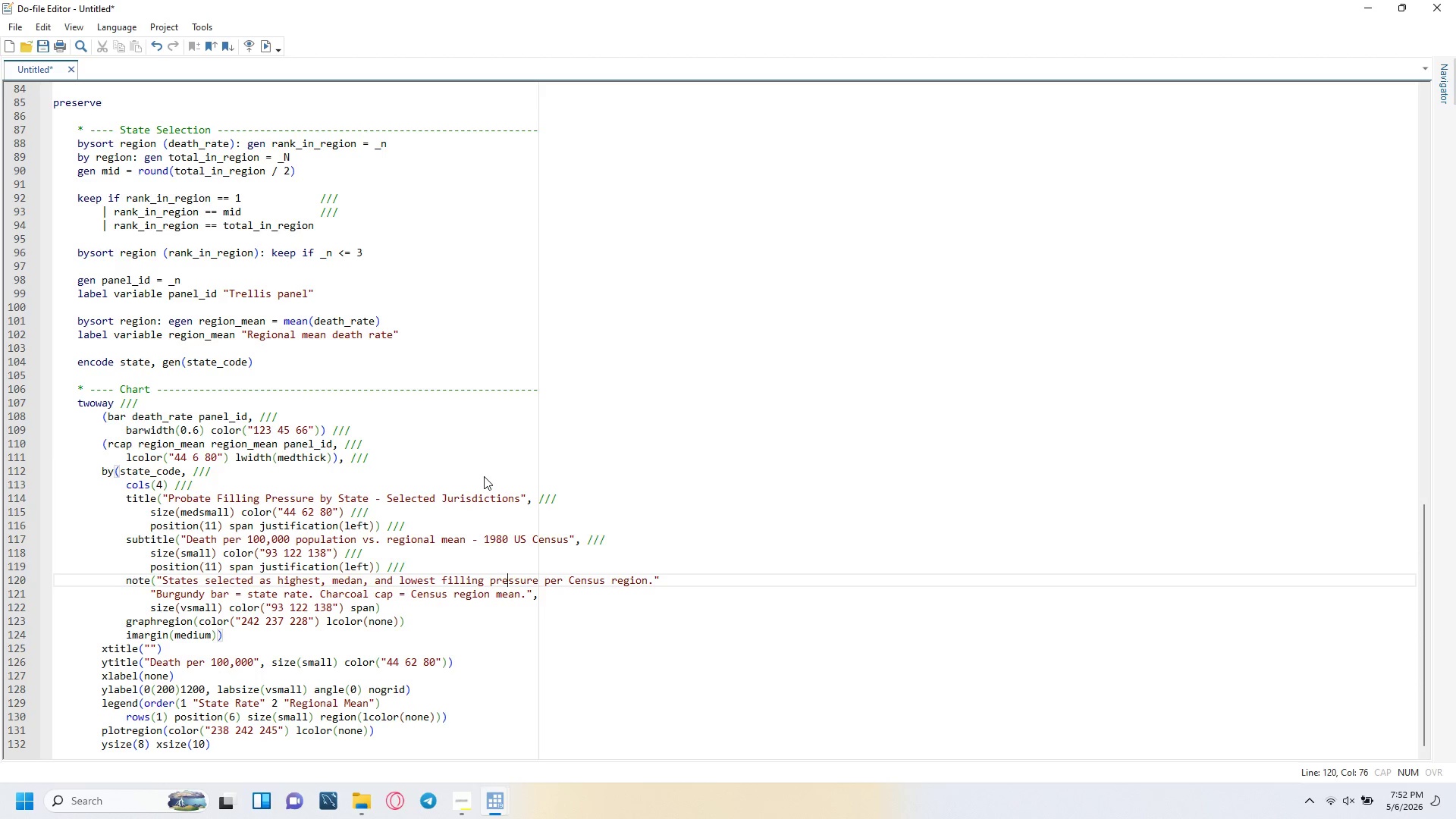 
key(ArrowRight)
 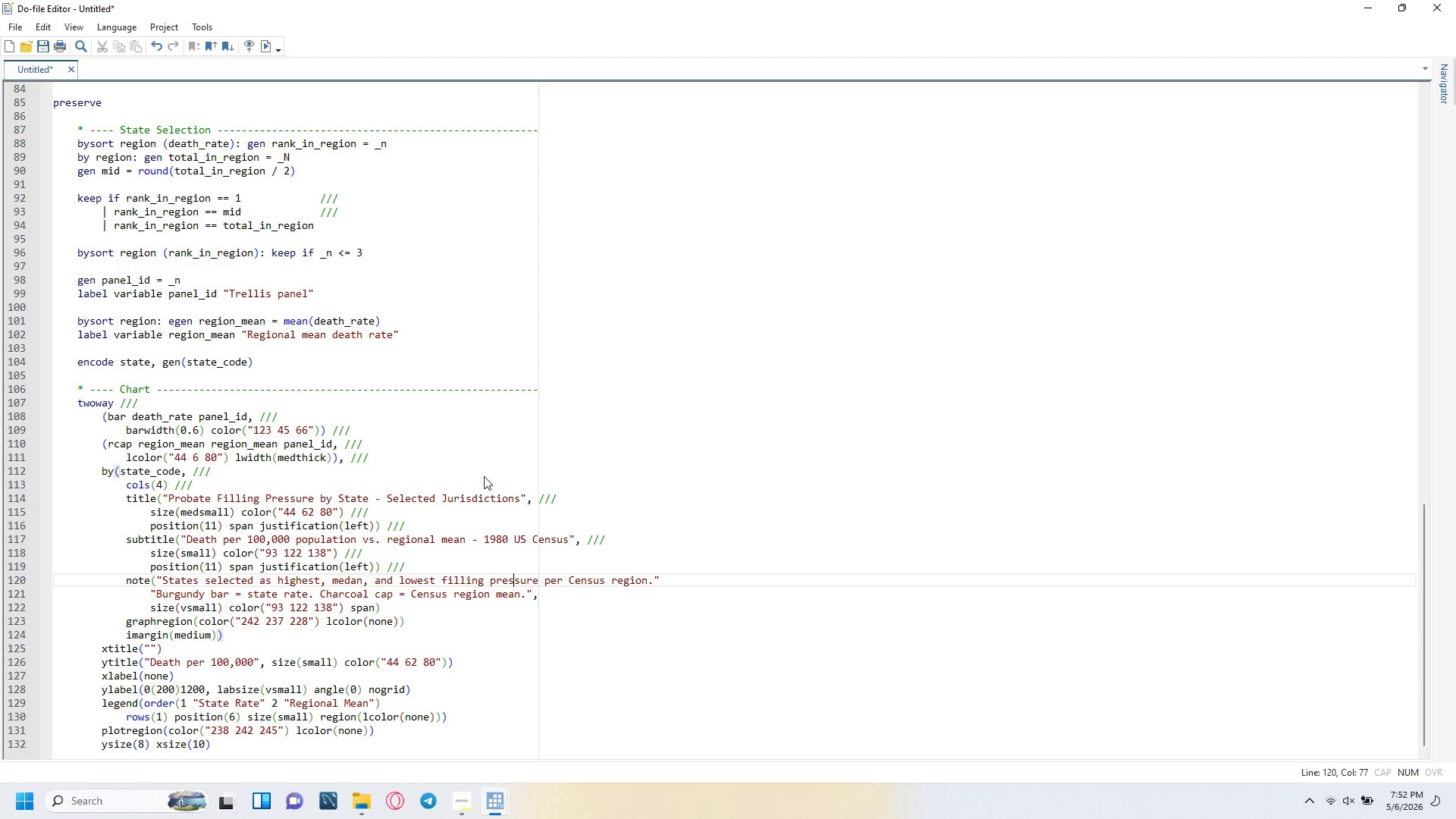 
key(ArrowRight)
 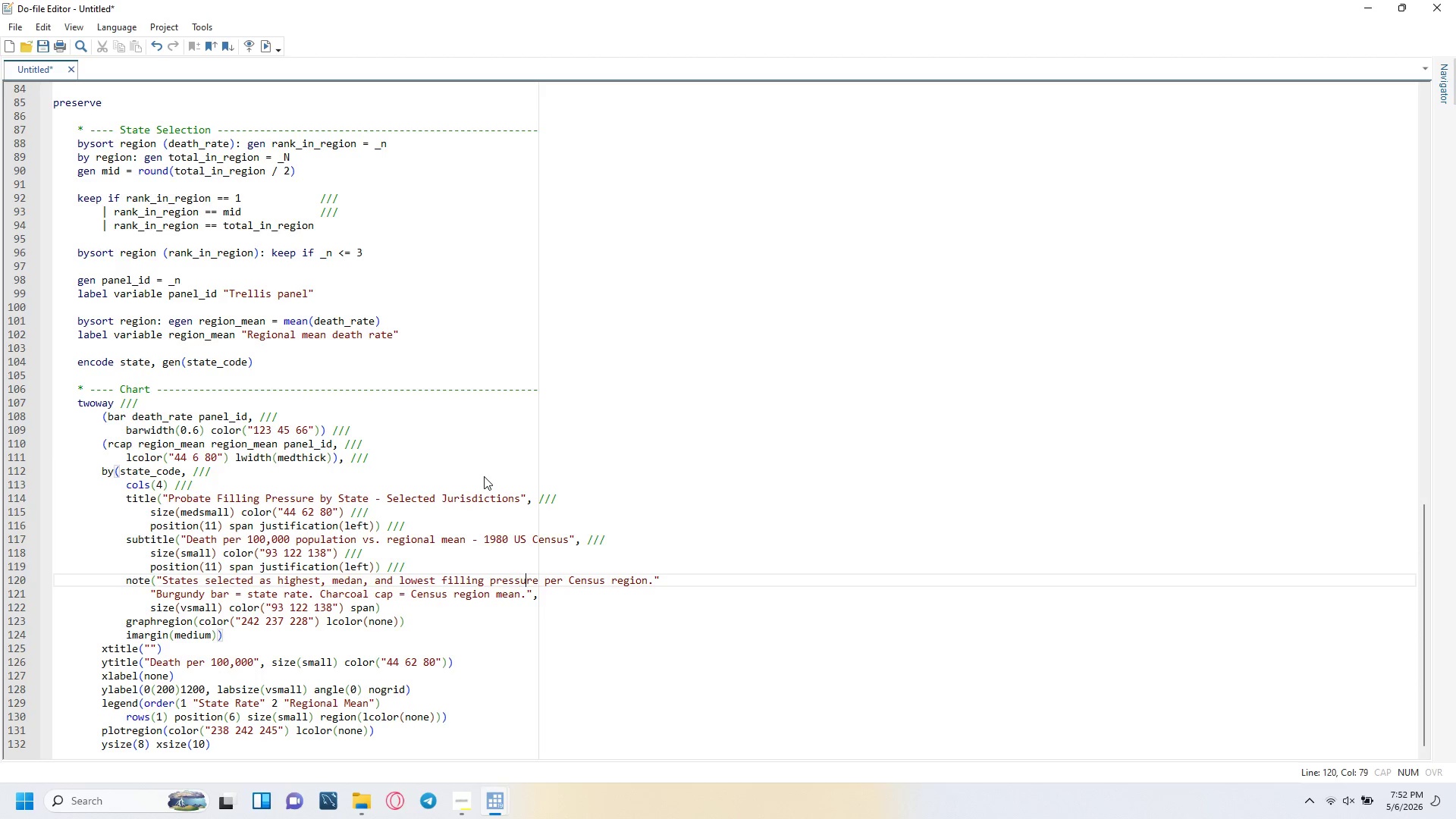 
key(ArrowRight)
 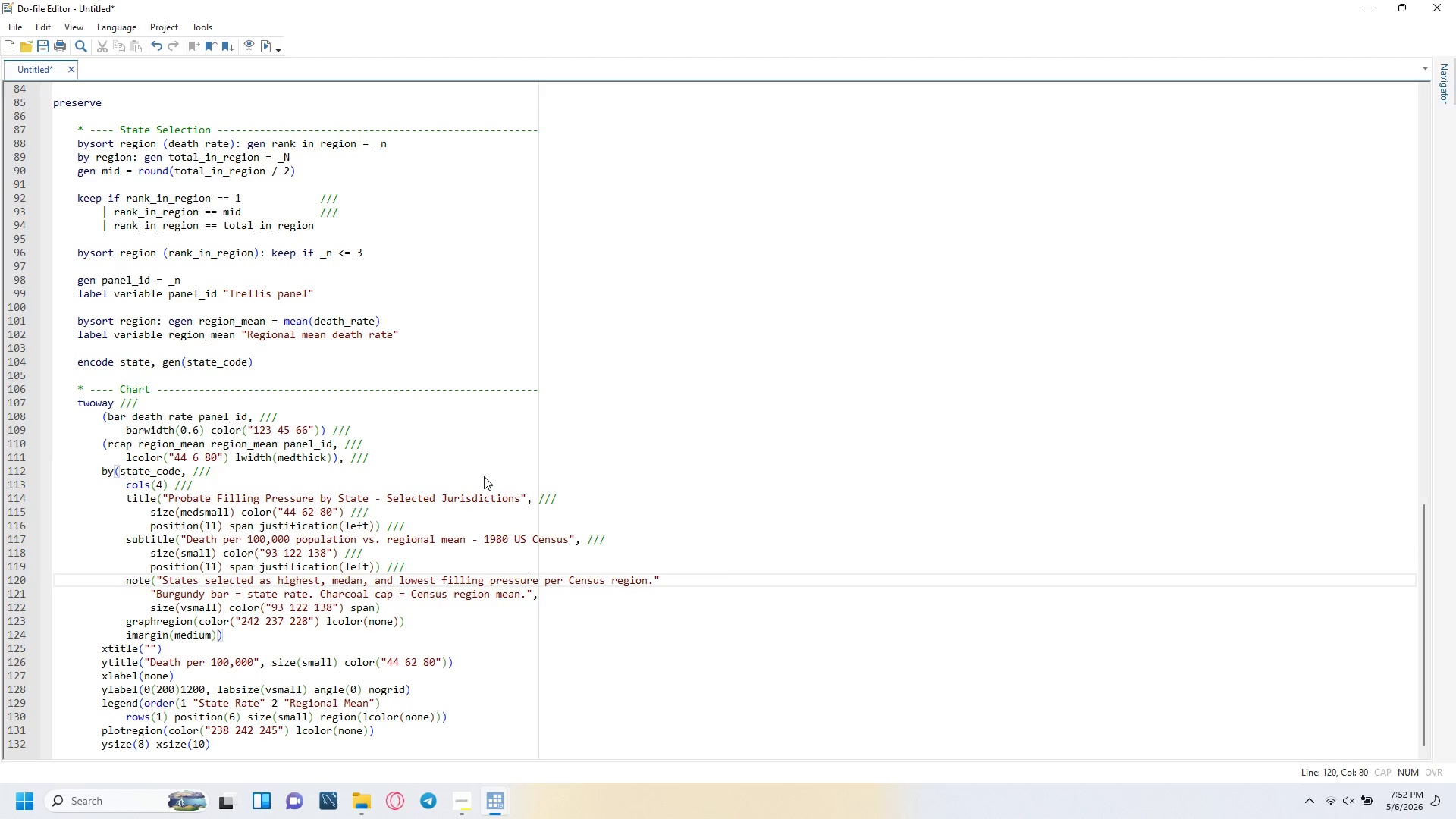 
key(ArrowRight)
 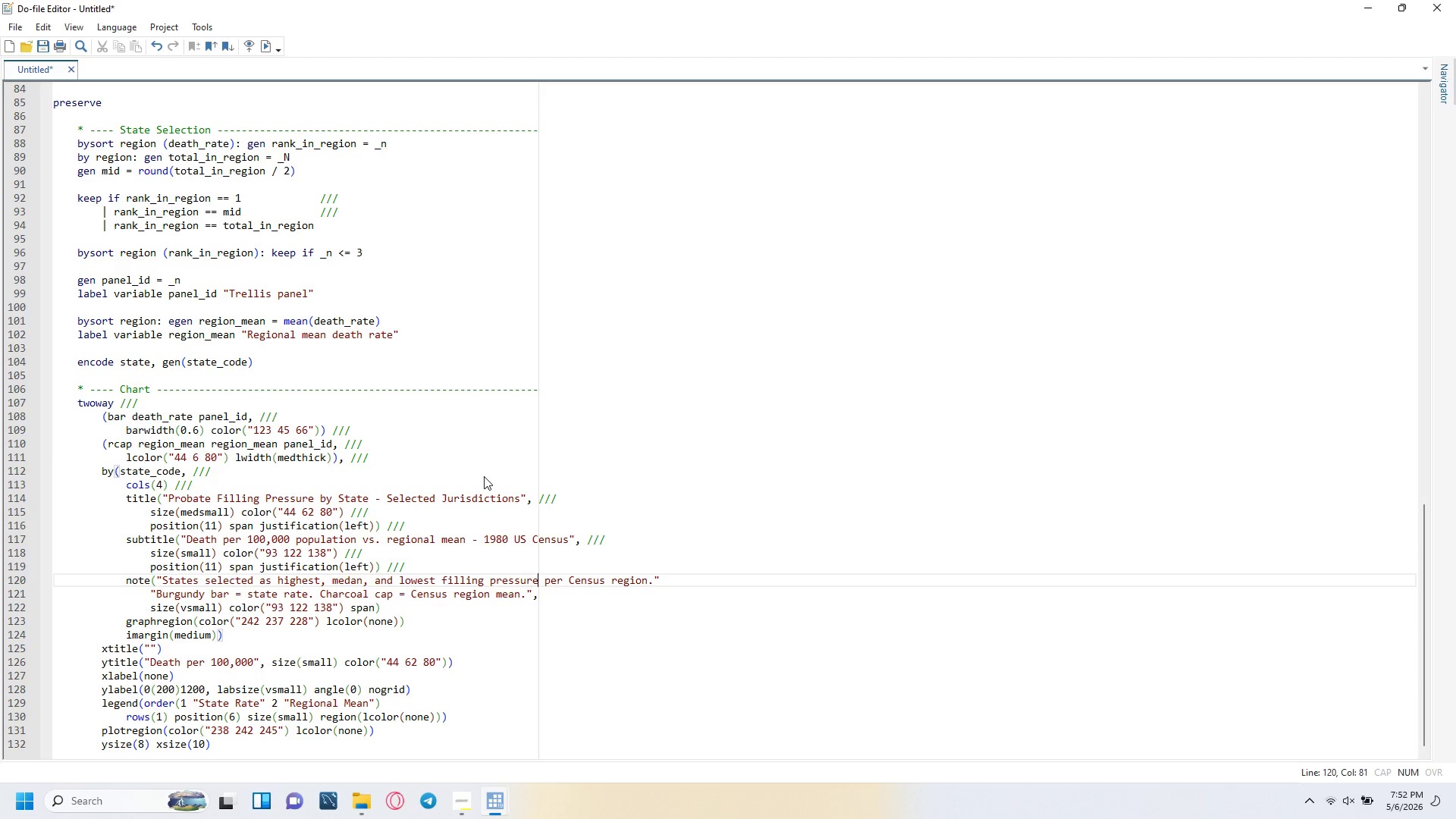 
key(ArrowRight)
 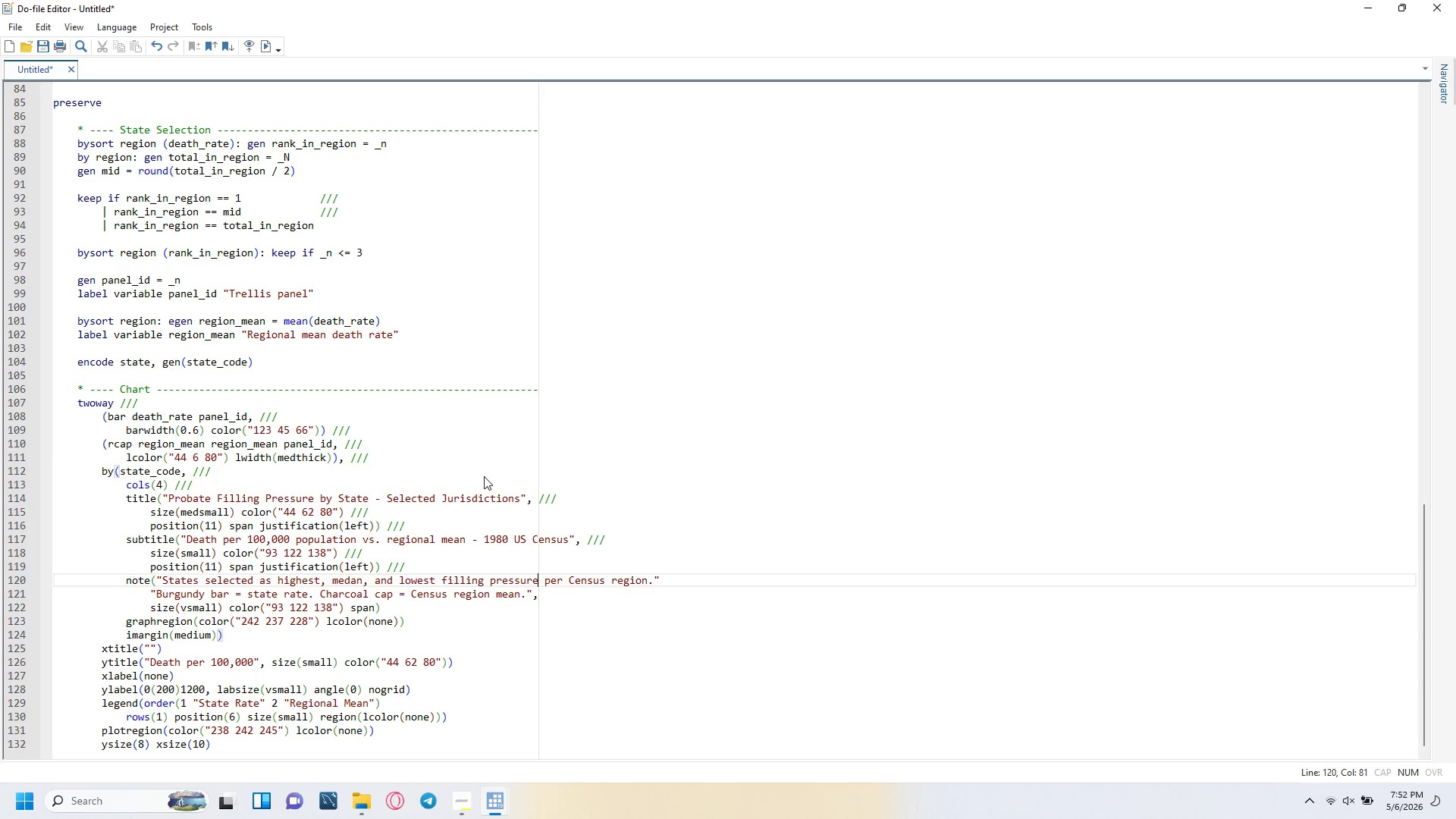 
key(ArrowRight)
 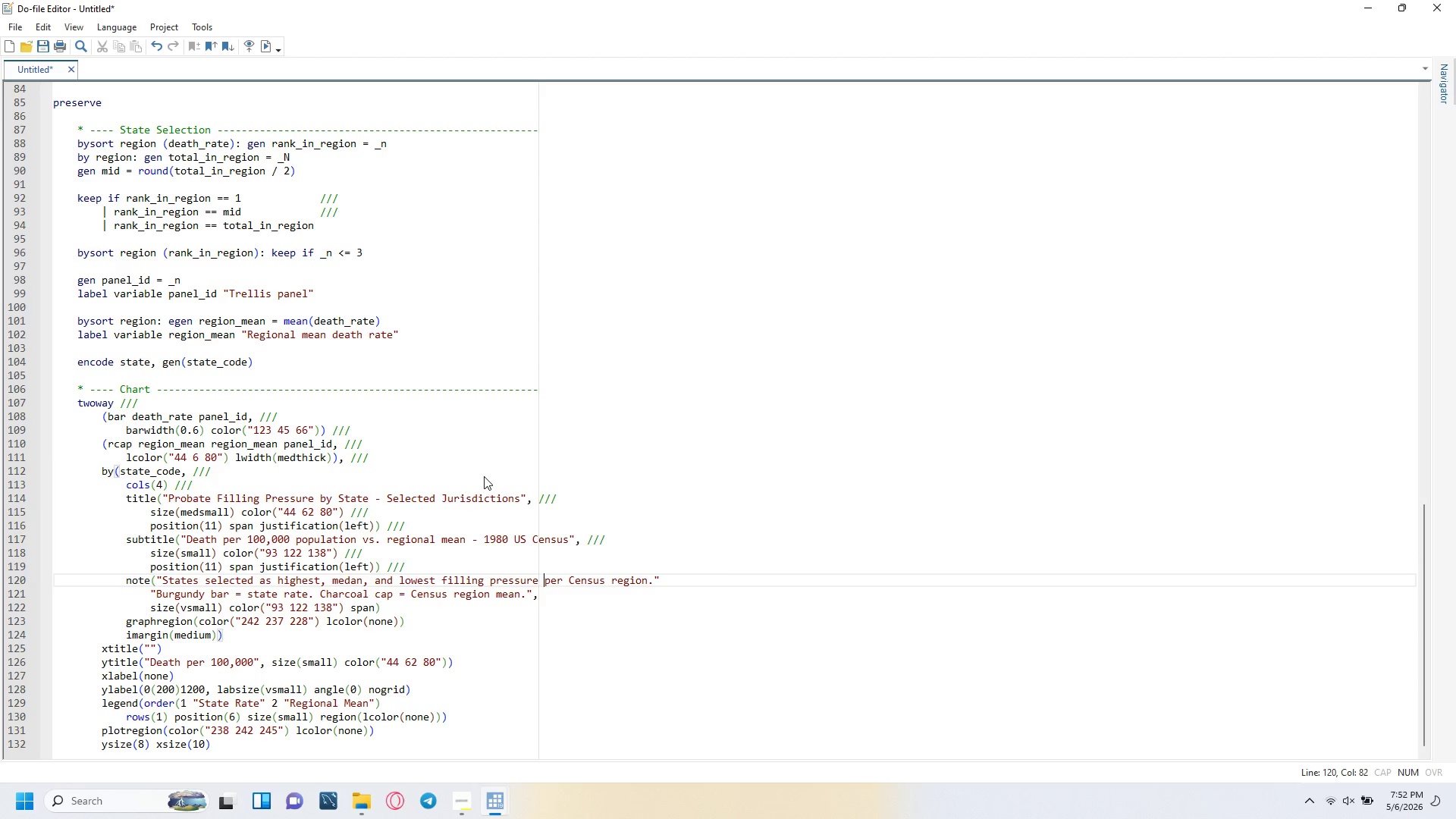 
key(ArrowRight)
 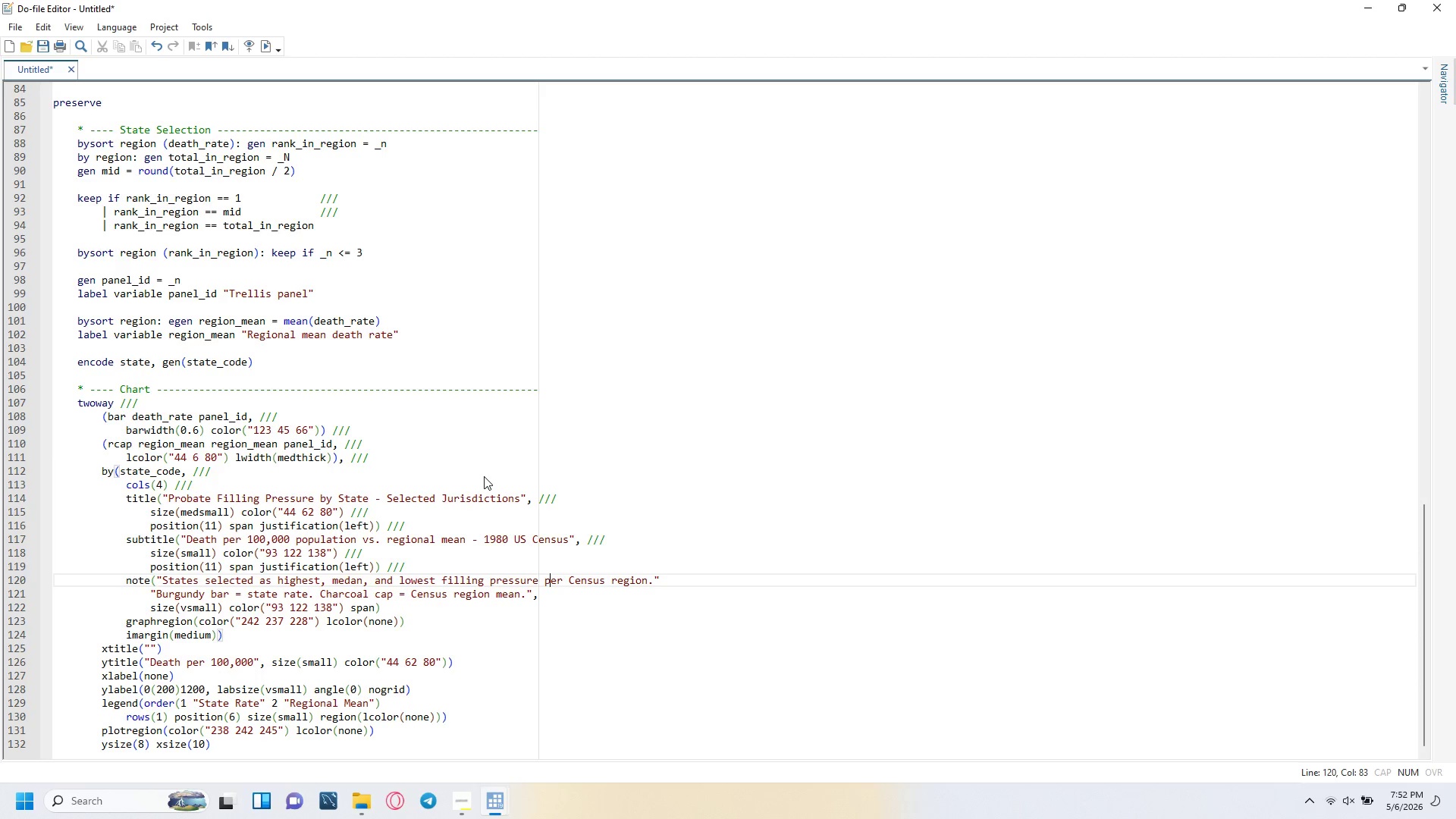 
key(ArrowRight)
 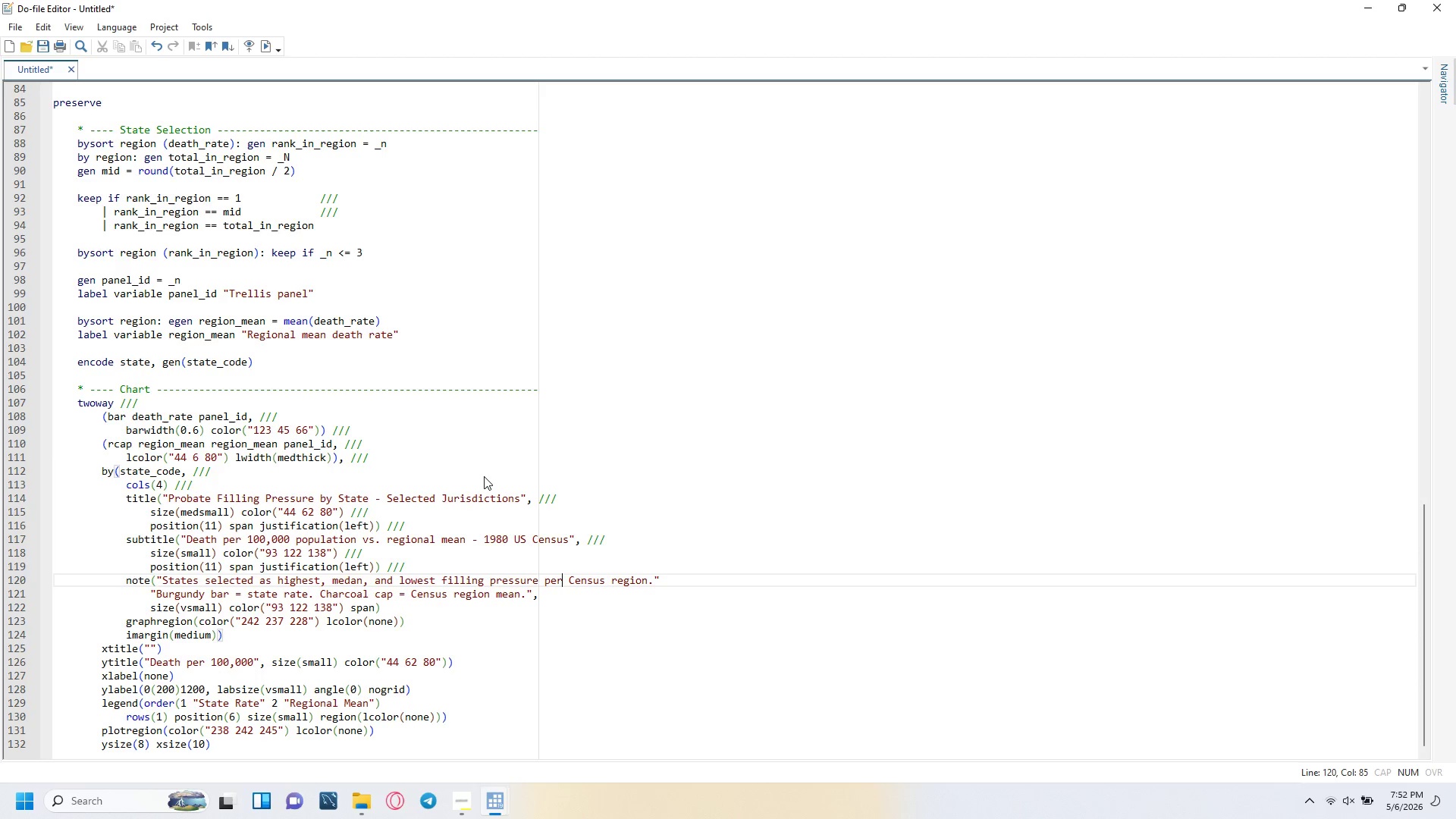 
key(ArrowRight)
 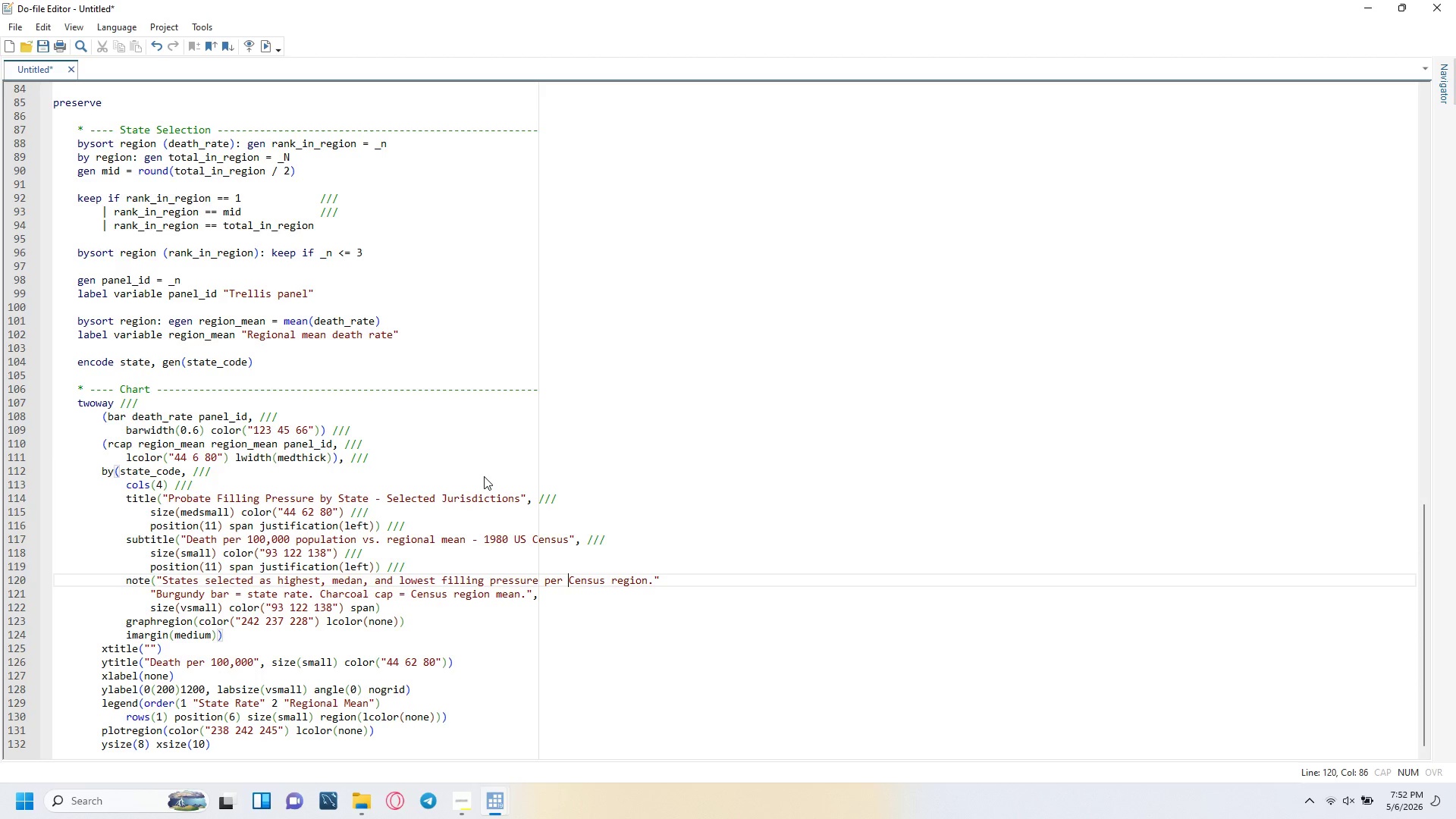 
key(ArrowRight)
 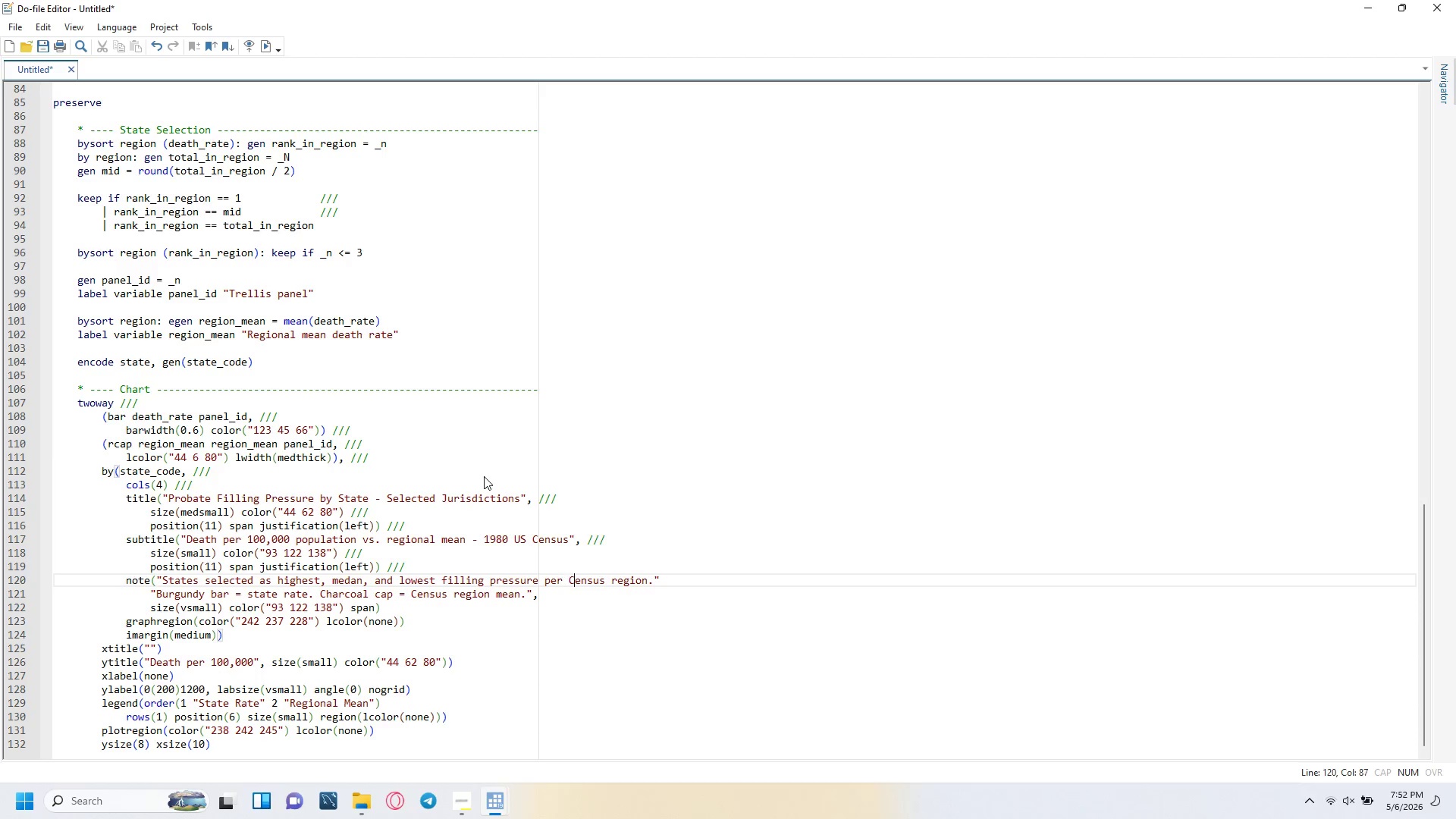 
key(ArrowRight)
 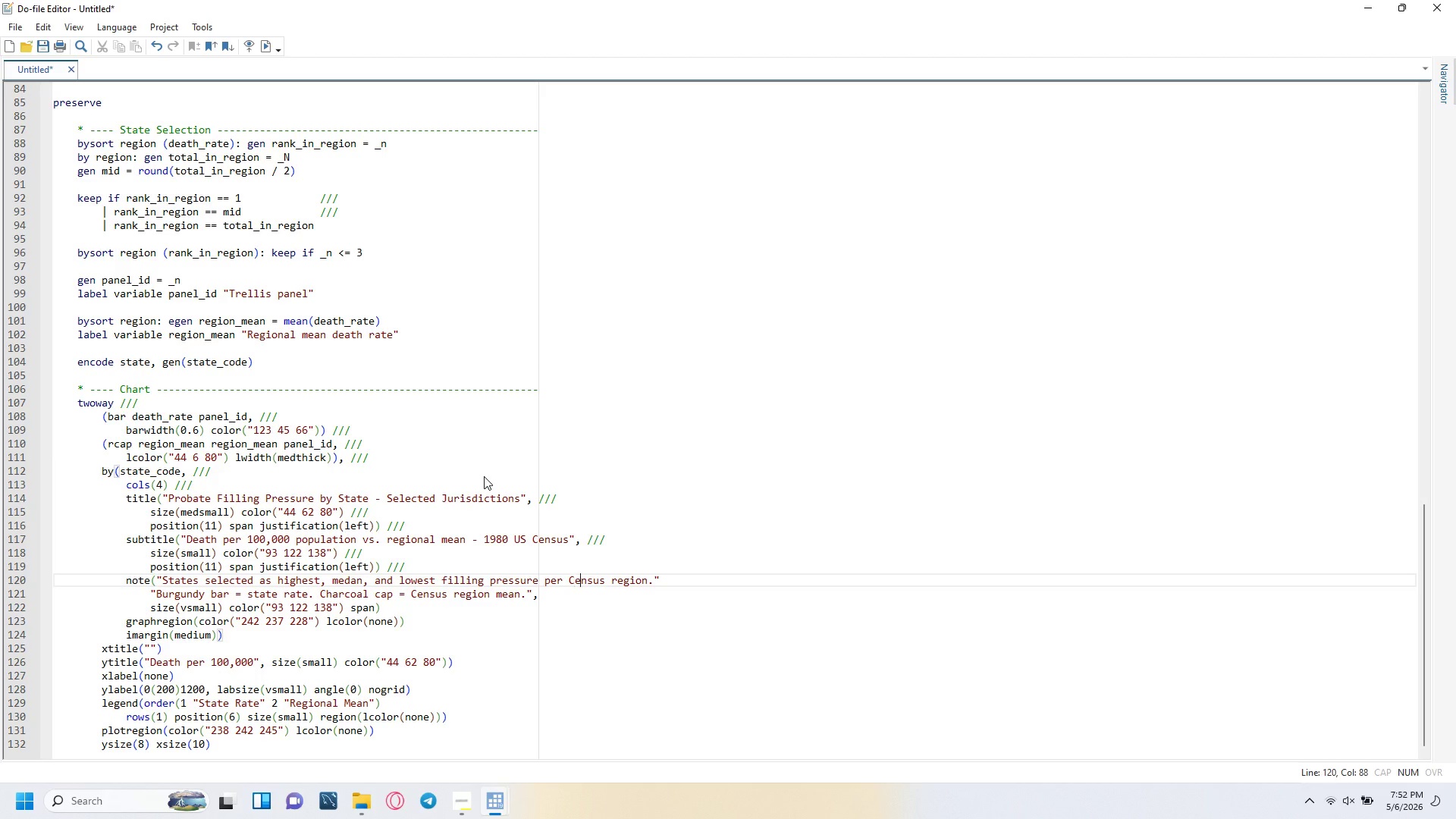 
key(ArrowRight)
 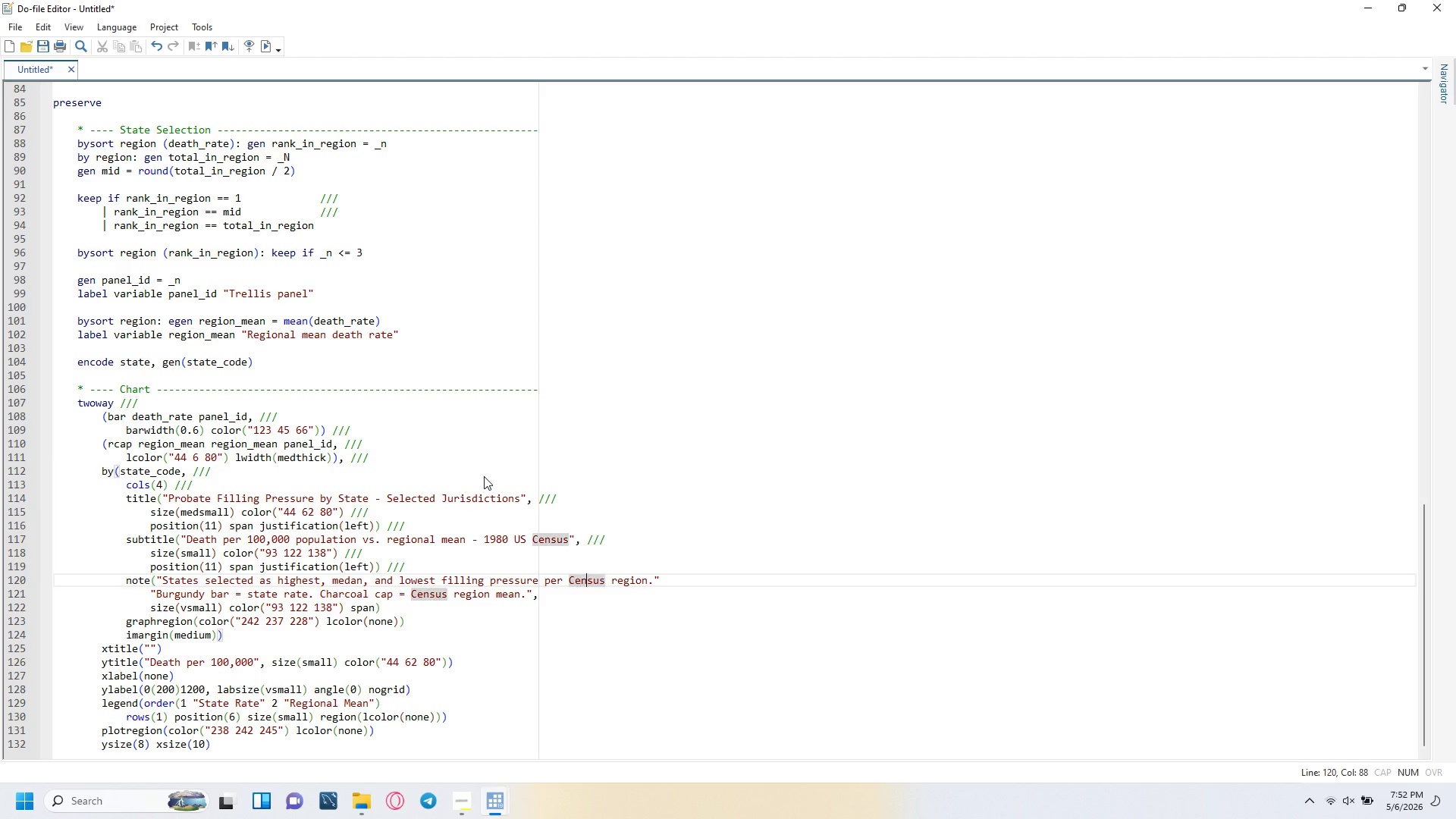 
key(ArrowRight)
 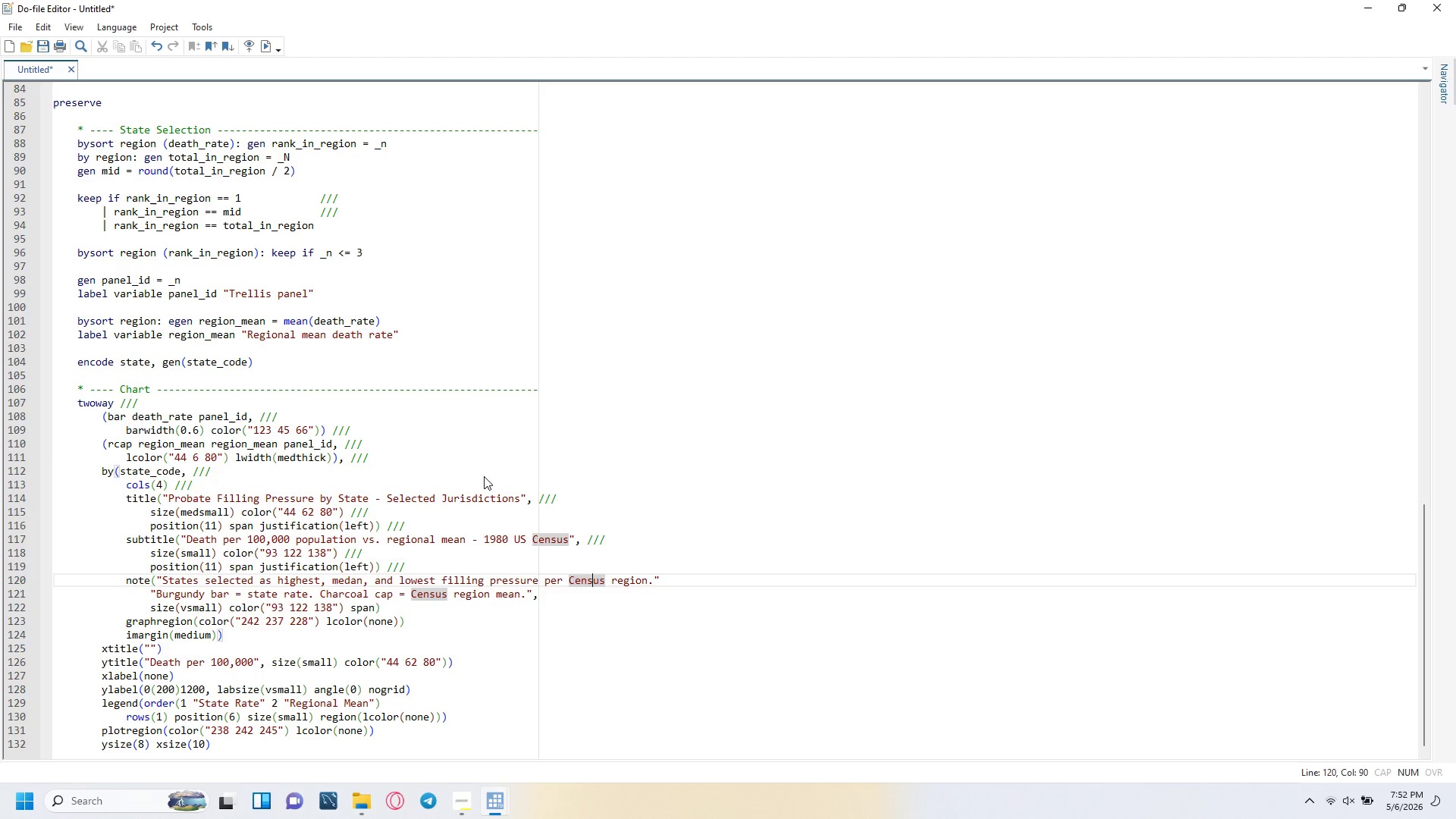 
key(ArrowRight)
 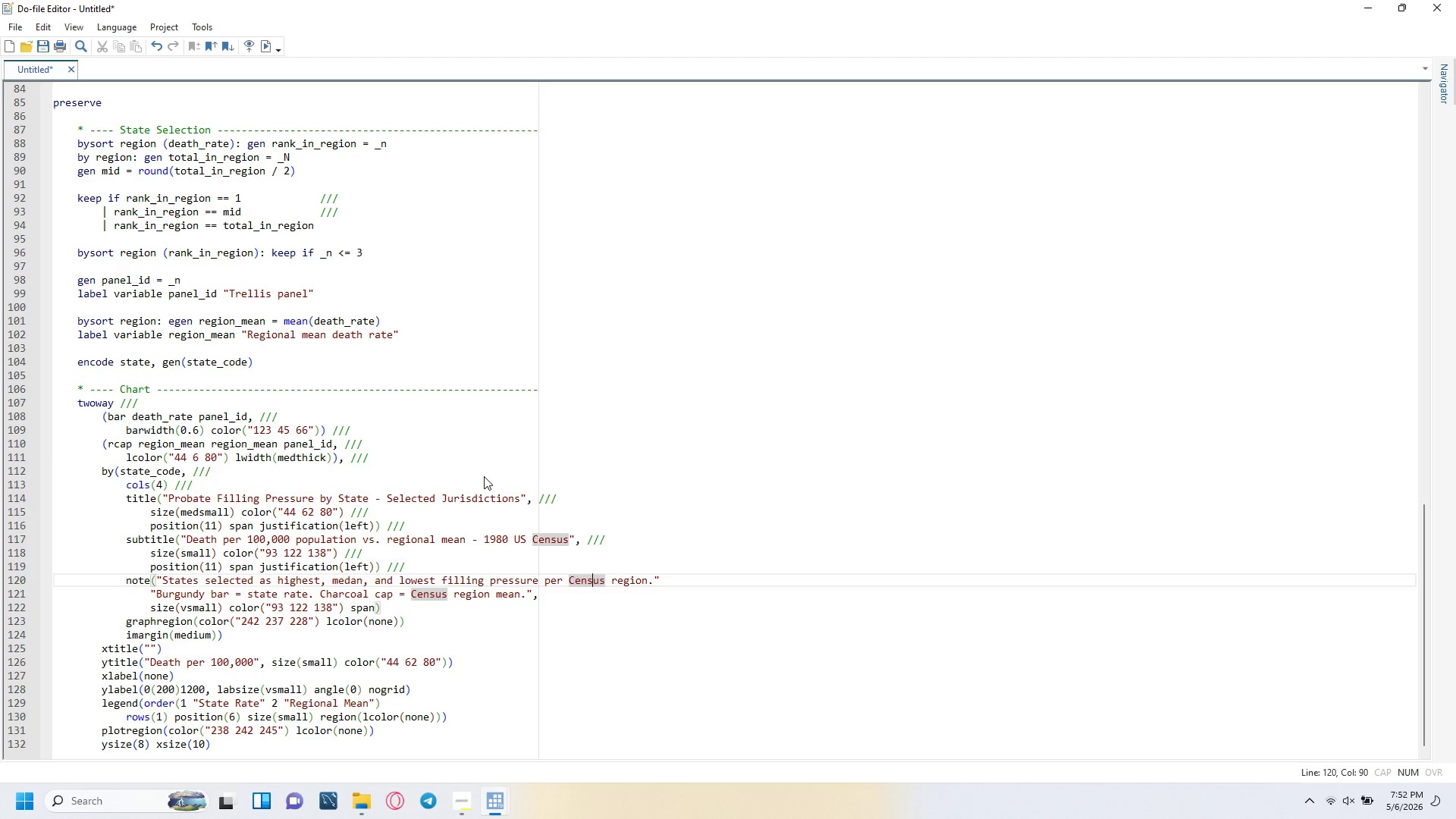 
key(ArrowRight)
 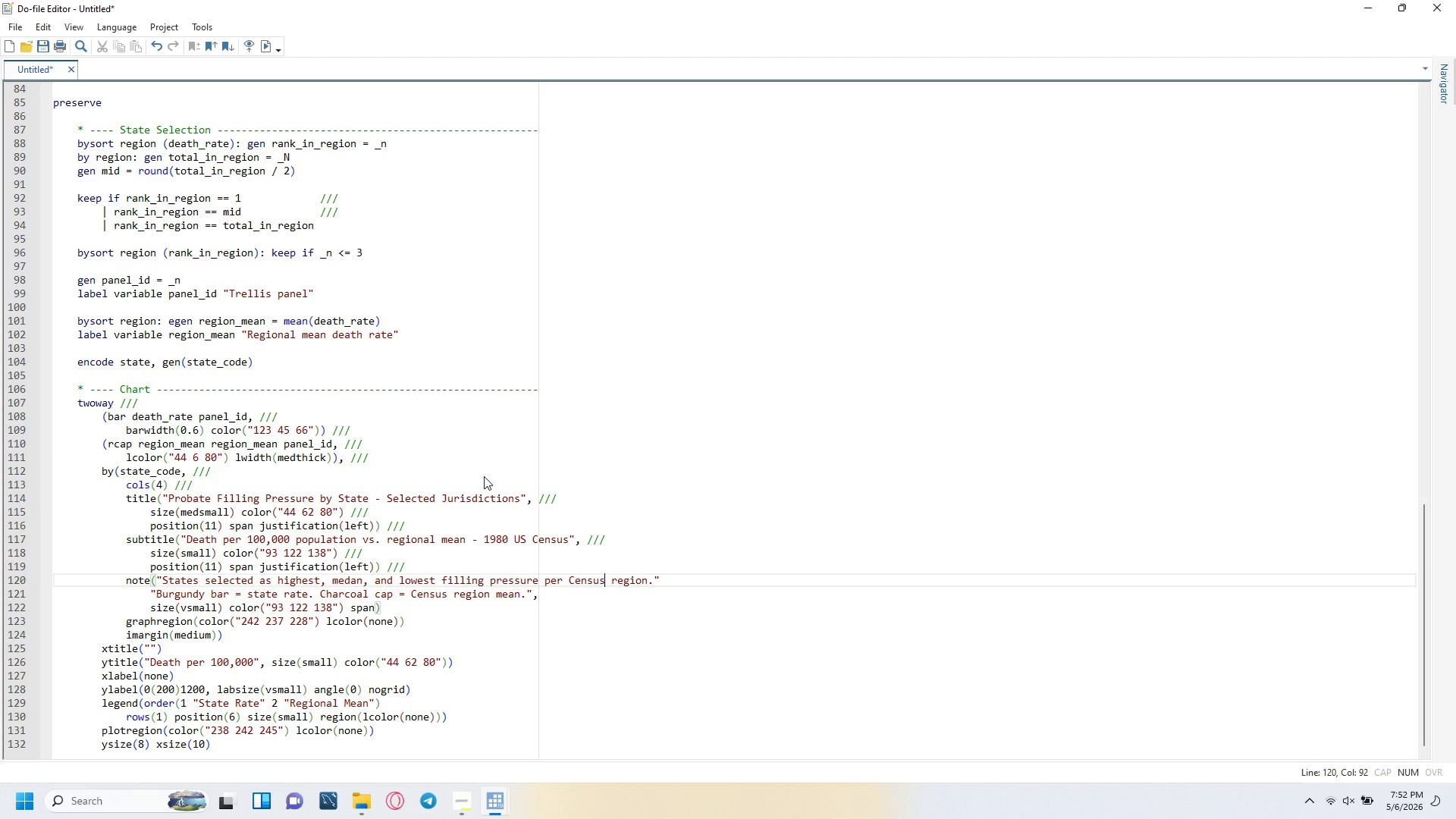 
key(ArrowRight)
 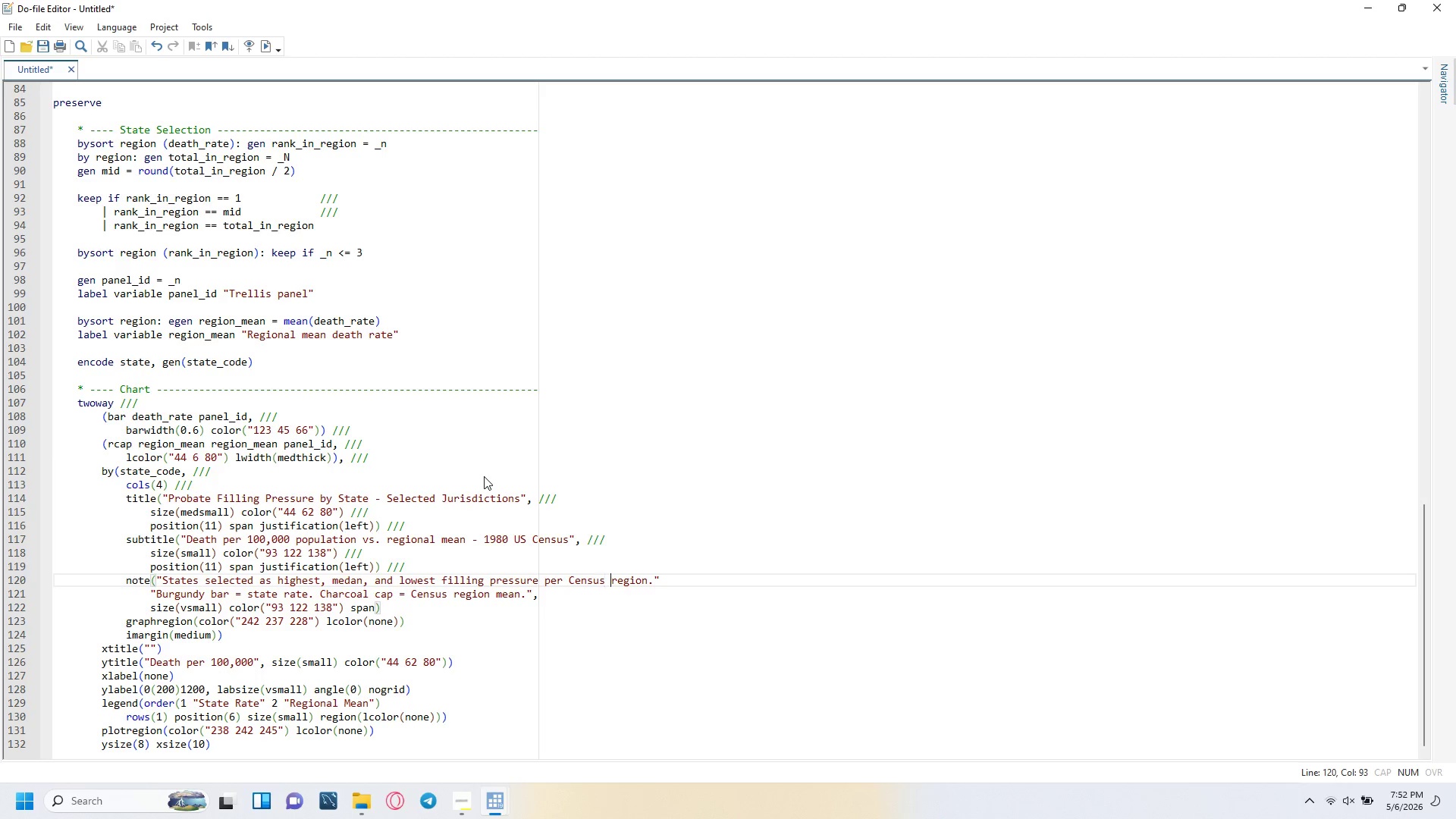 
key(ArrowRight)
 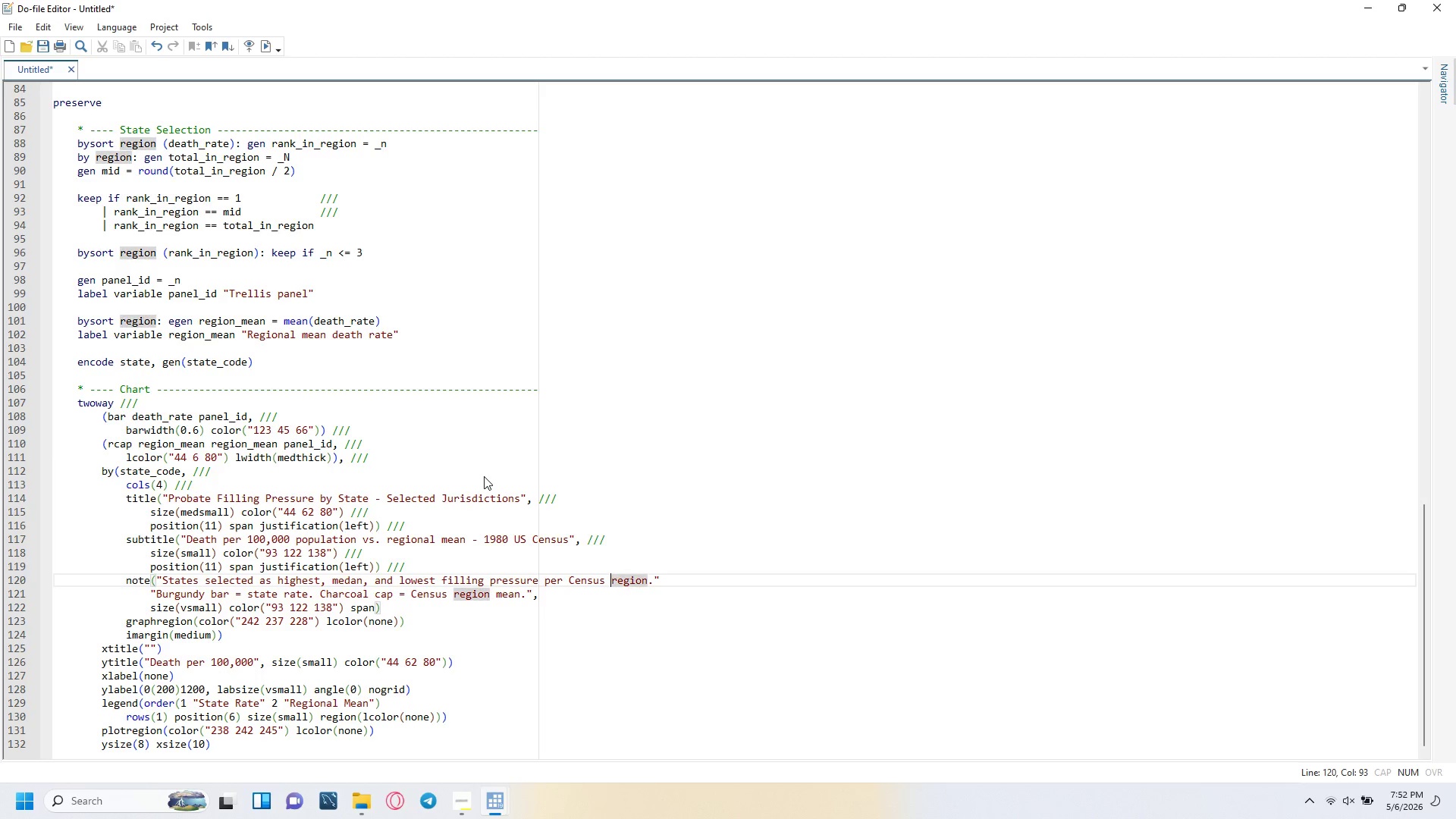 
key(ArrowRight)
 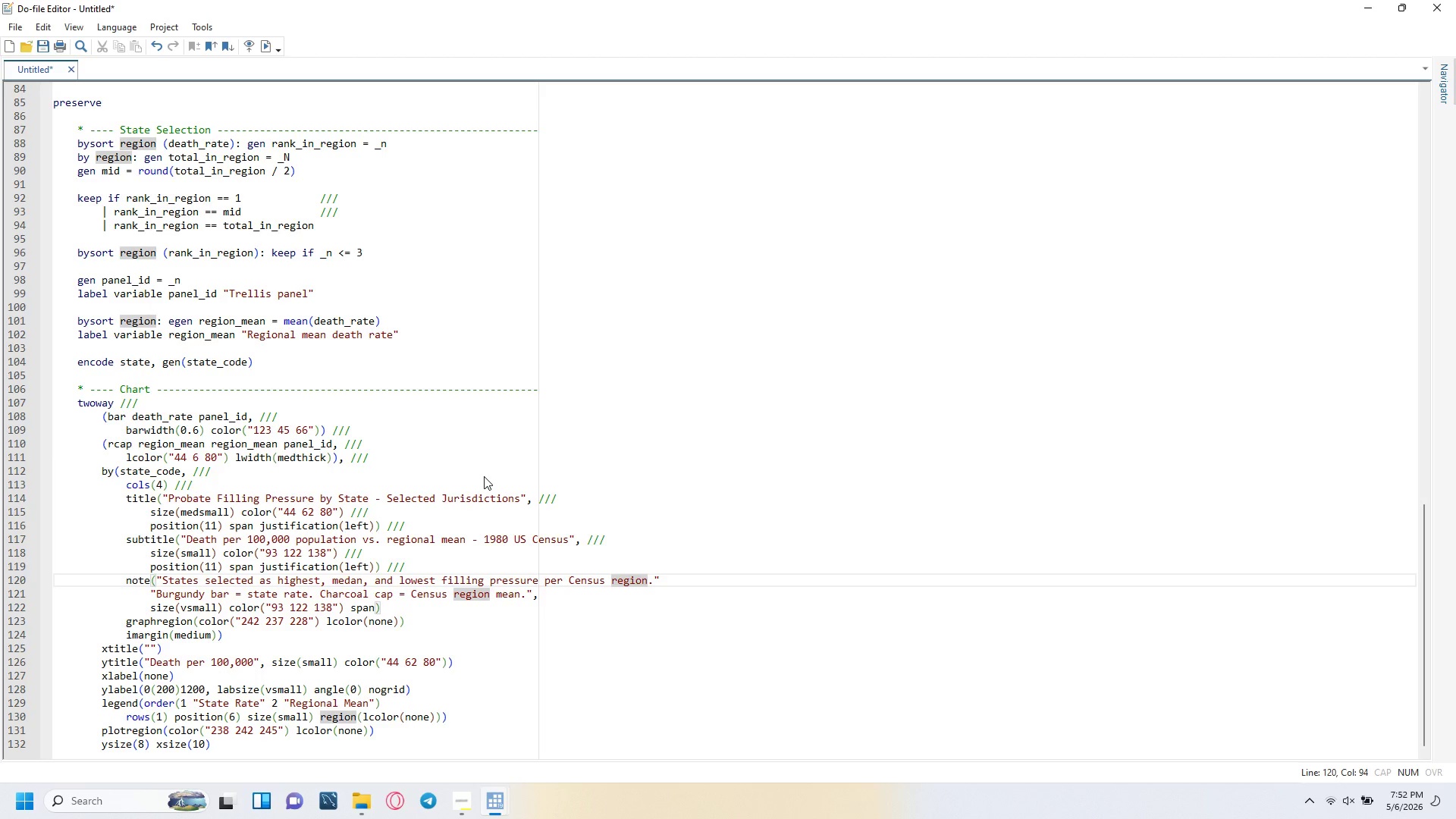 
key(ArrowRight)
 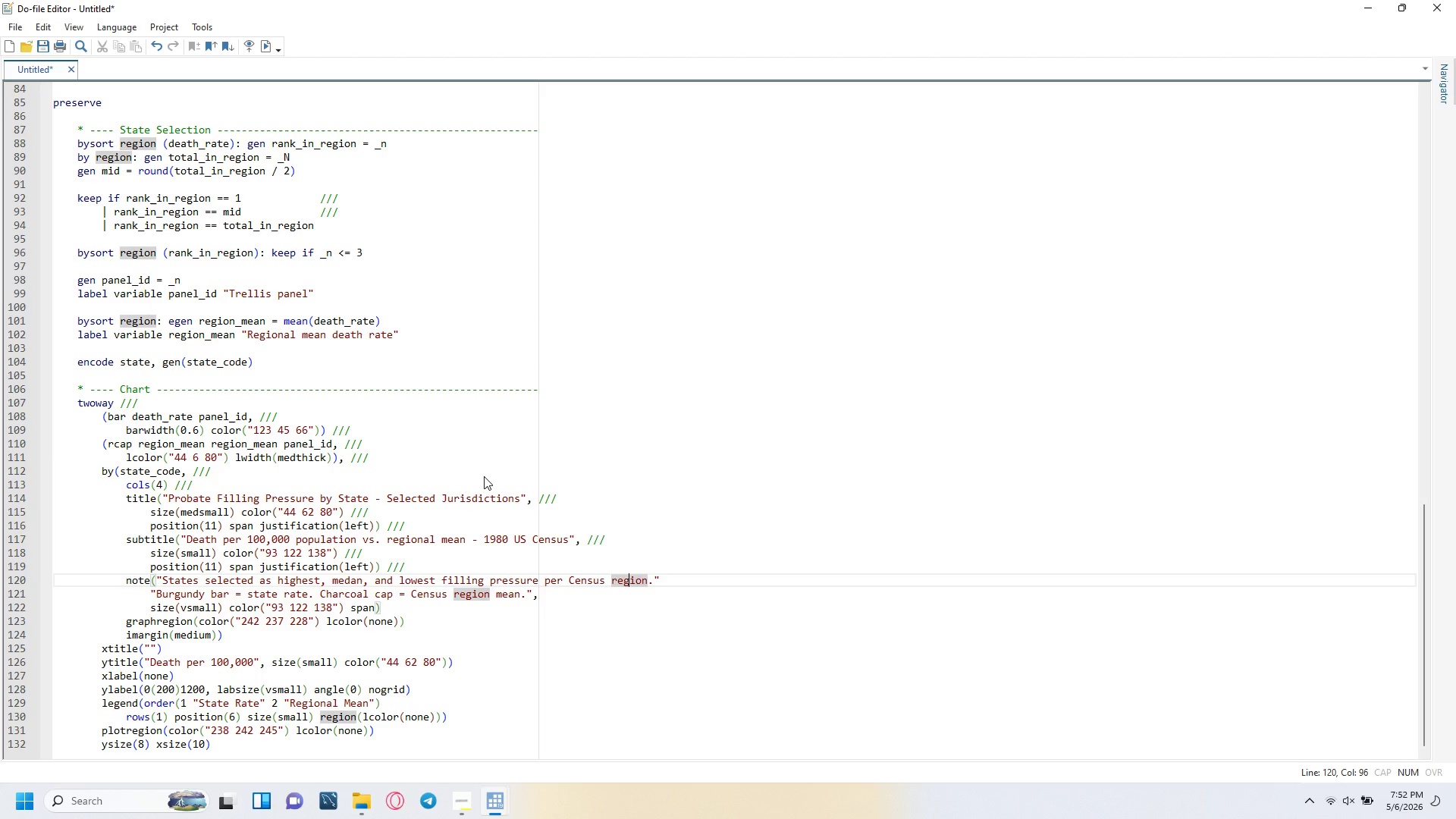 
key(ArrowRight)
 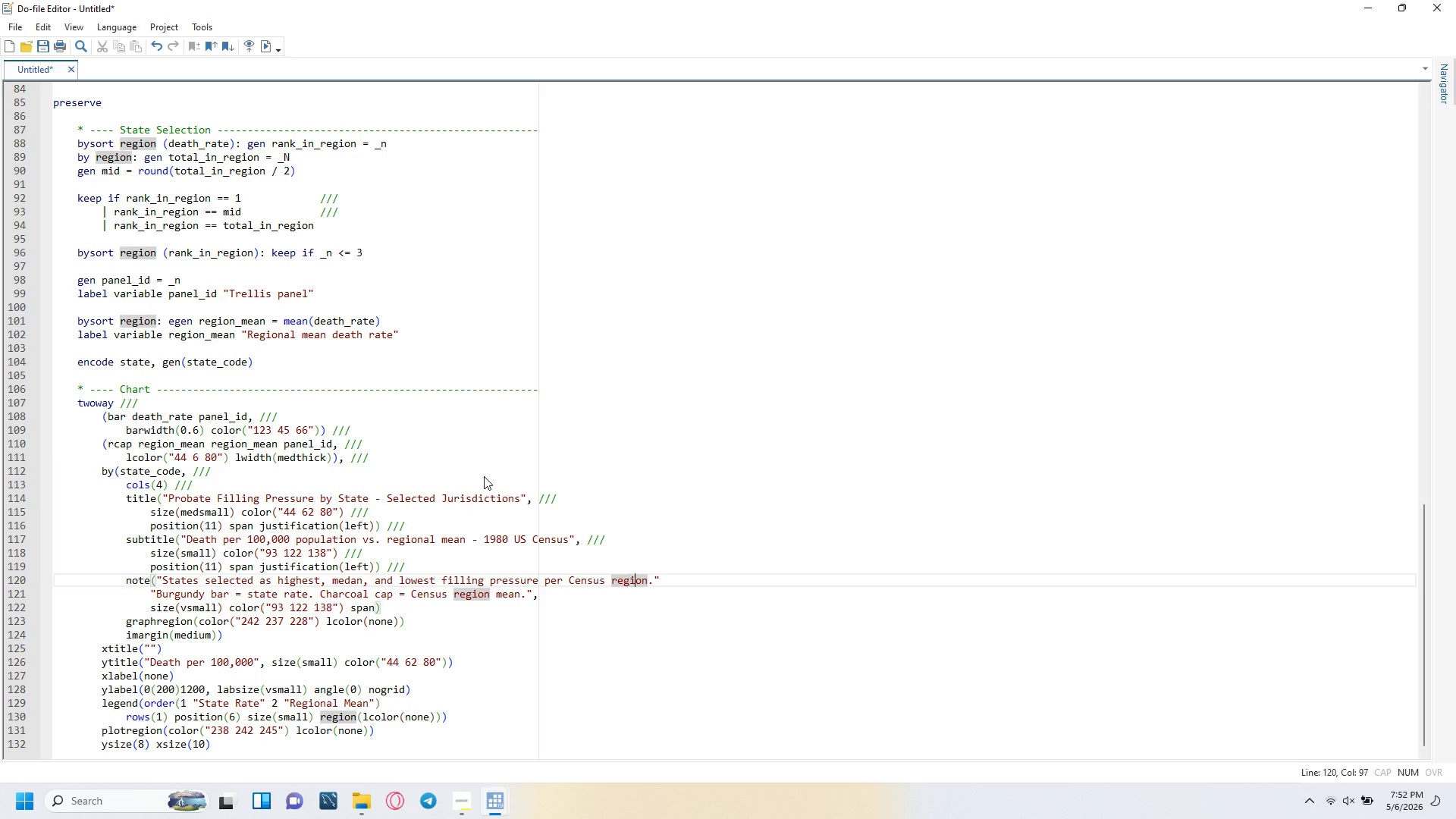 
key(ArrowRight)
 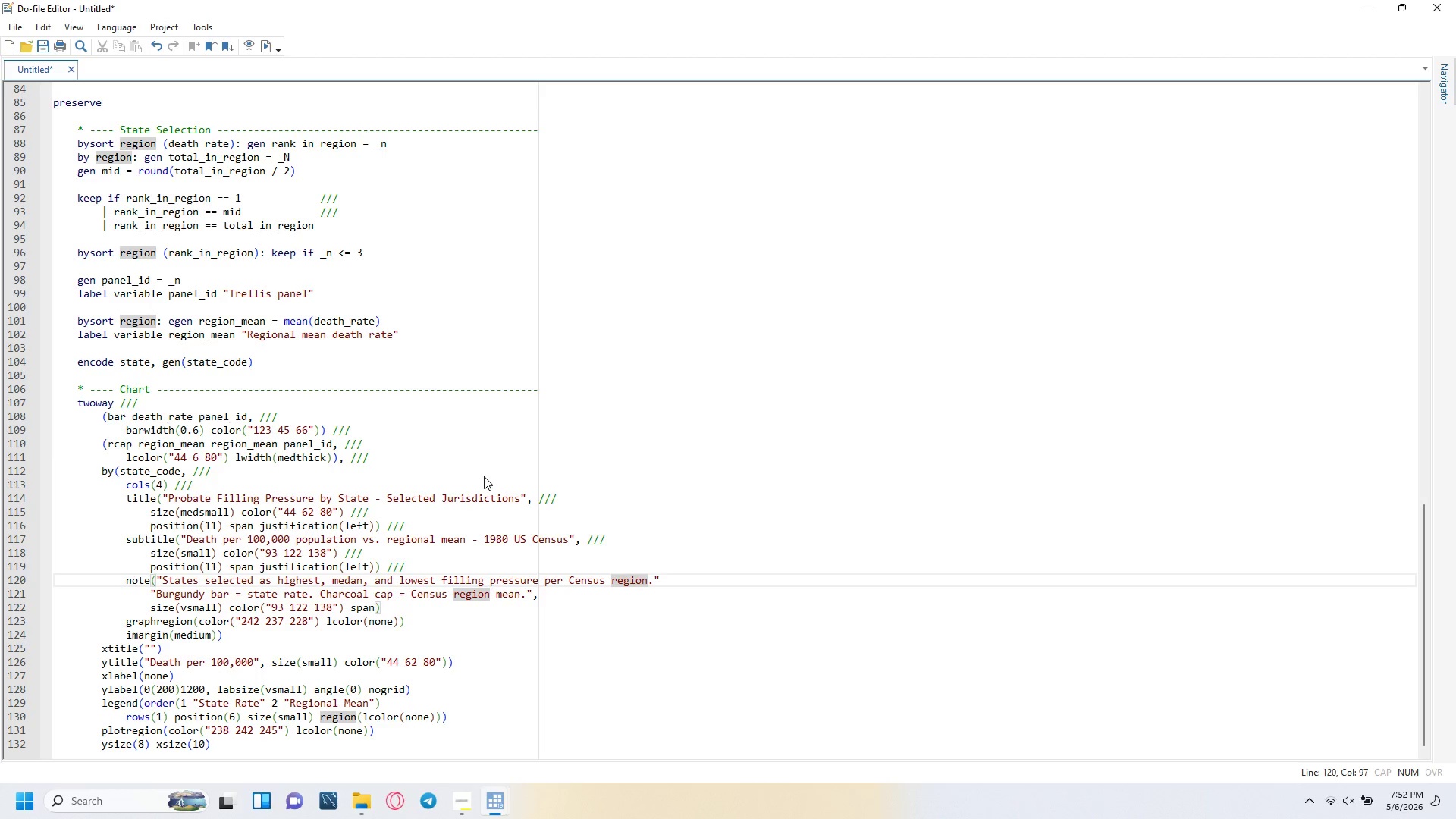 
key(ArrowRight)
 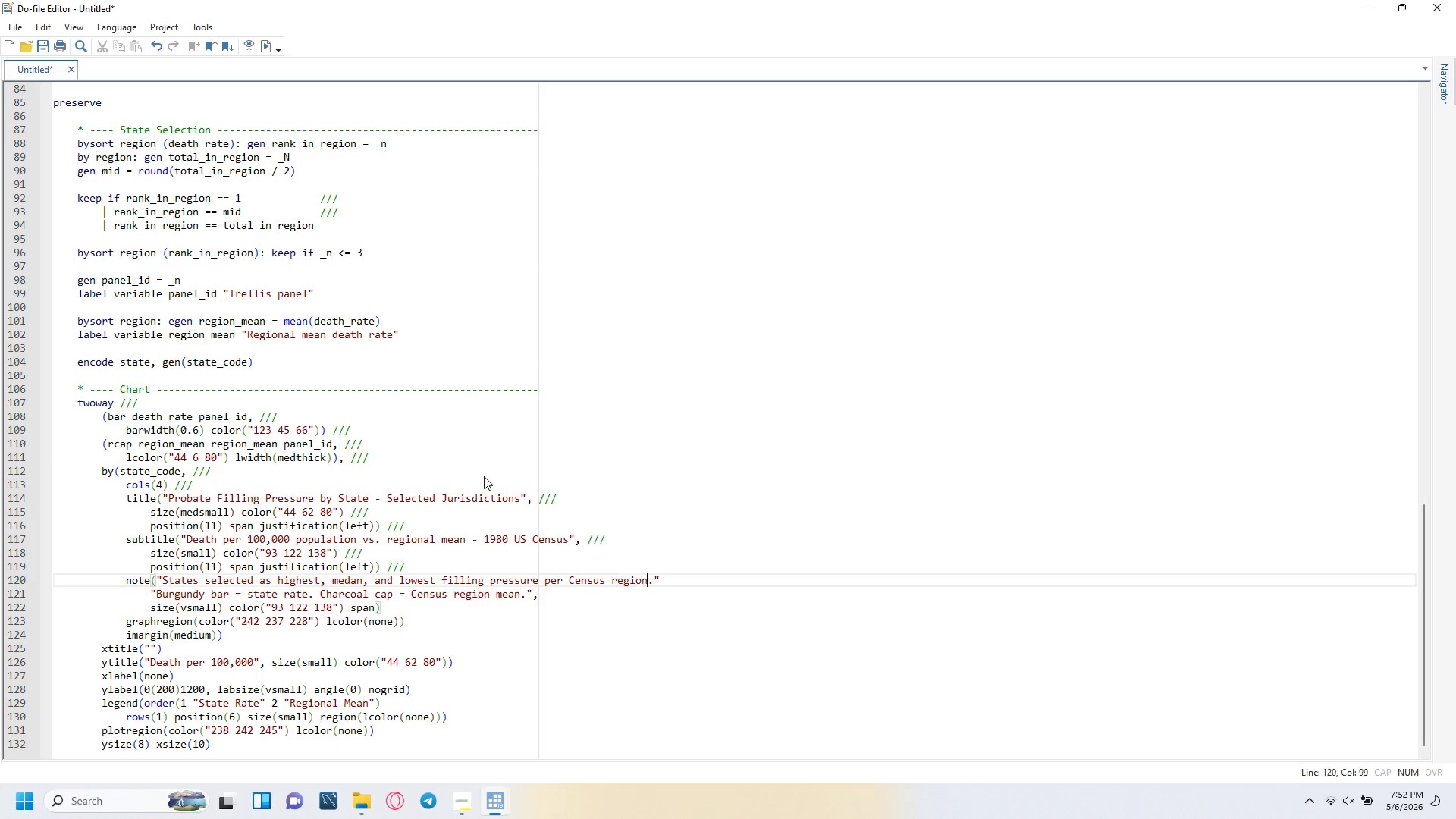 
key(ArrowRight)
 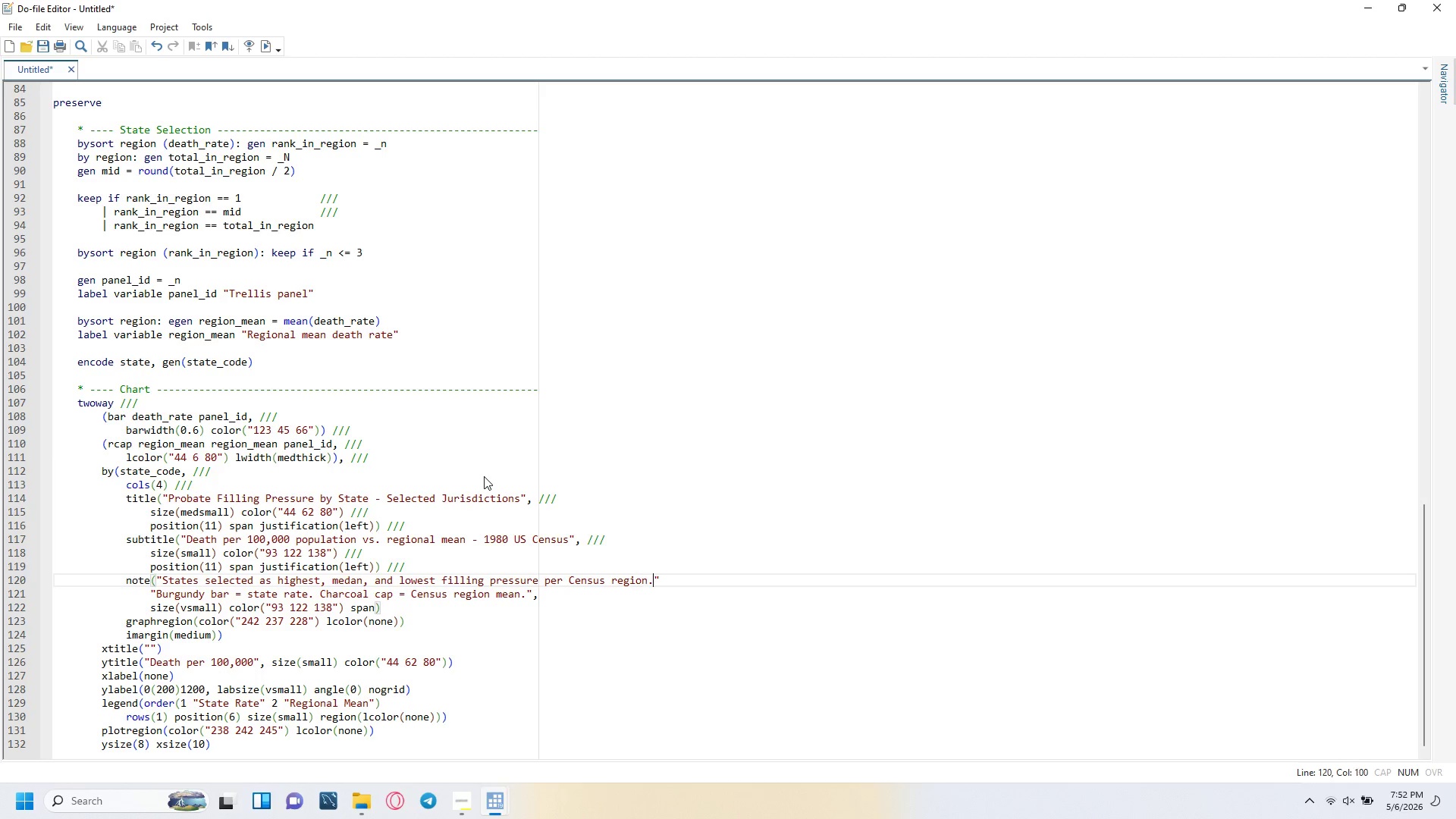 
key(ArrowRight)
 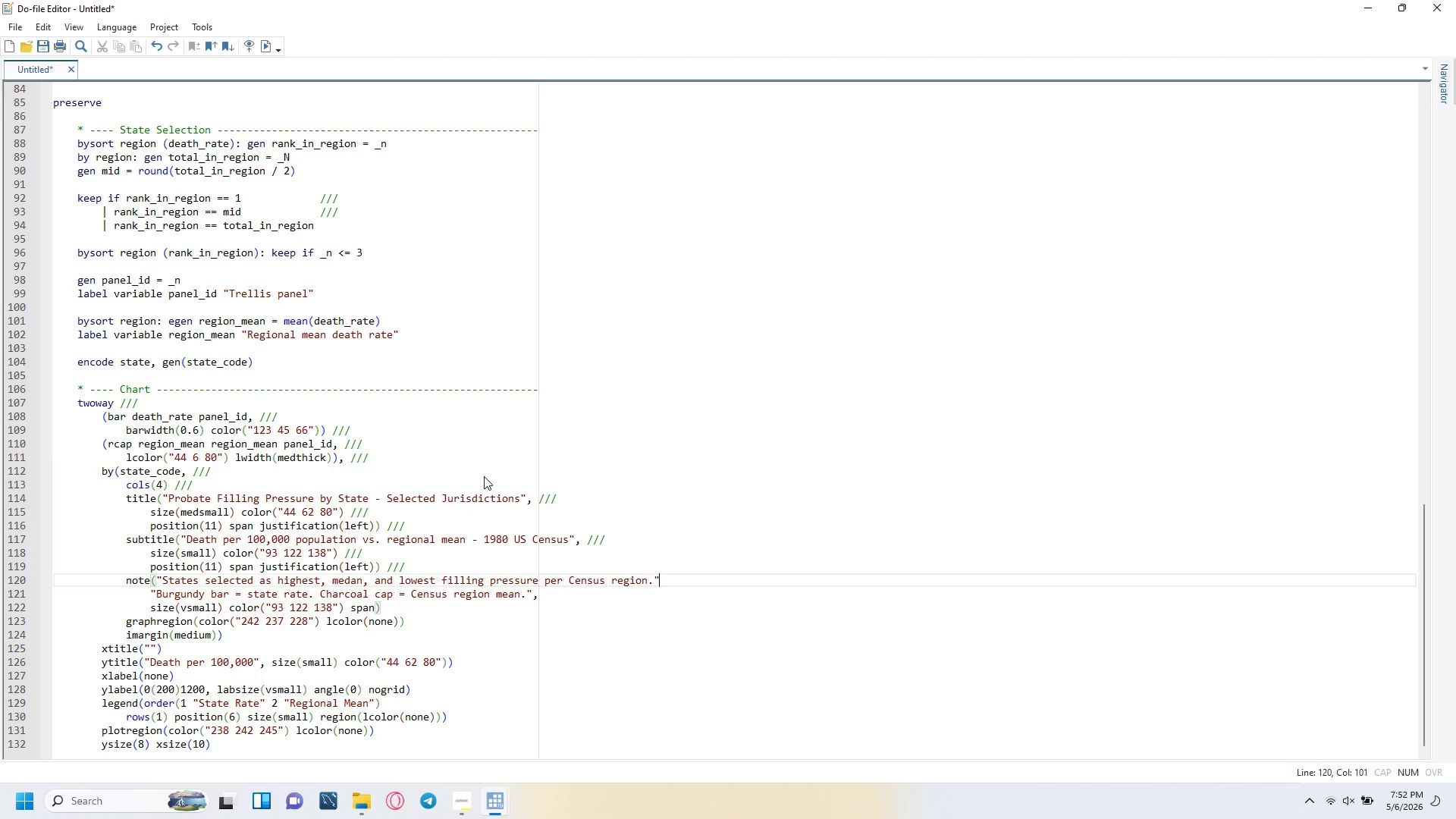 
key(ArrowRight)
 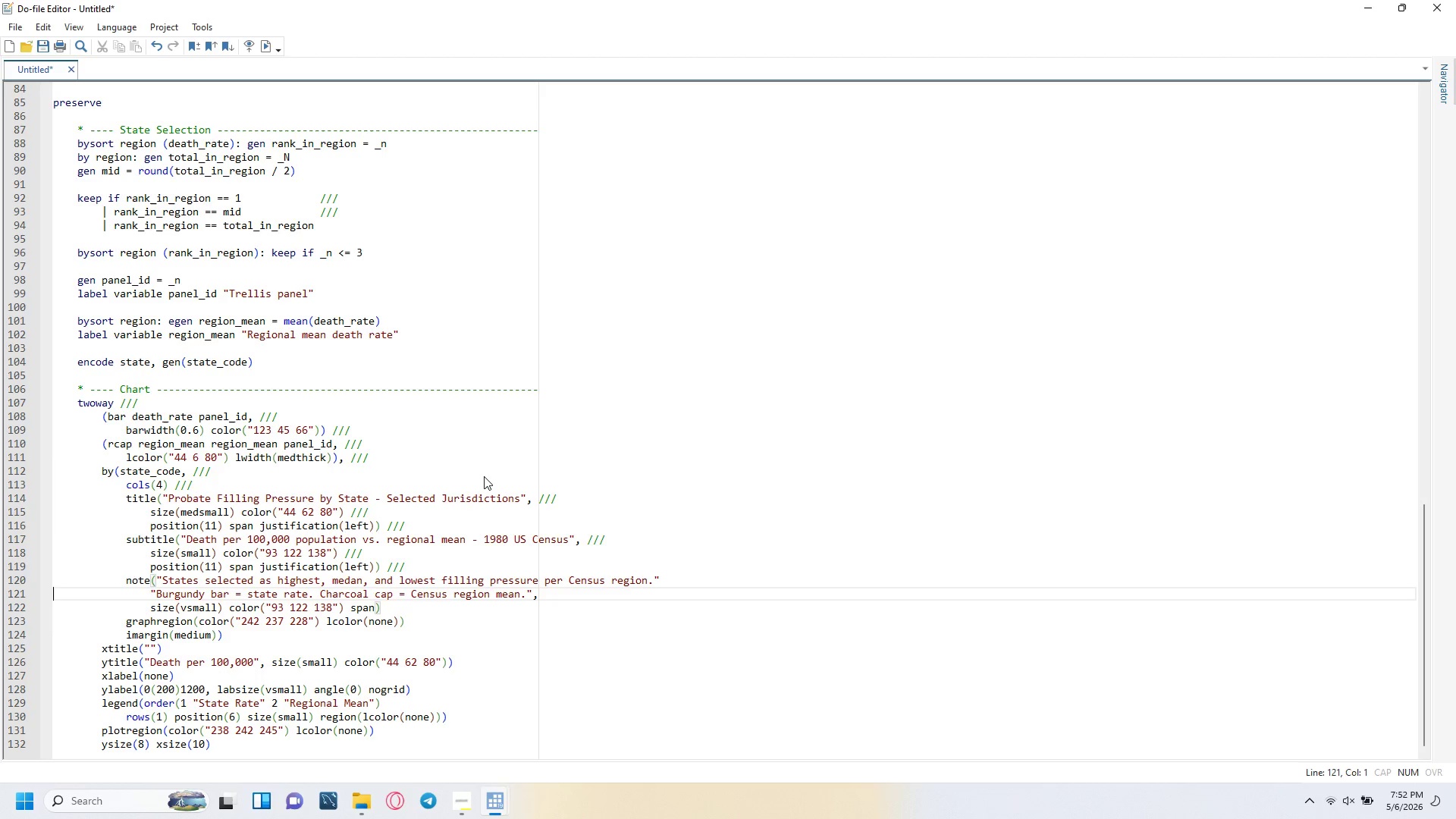 
key(ArrowRight)
 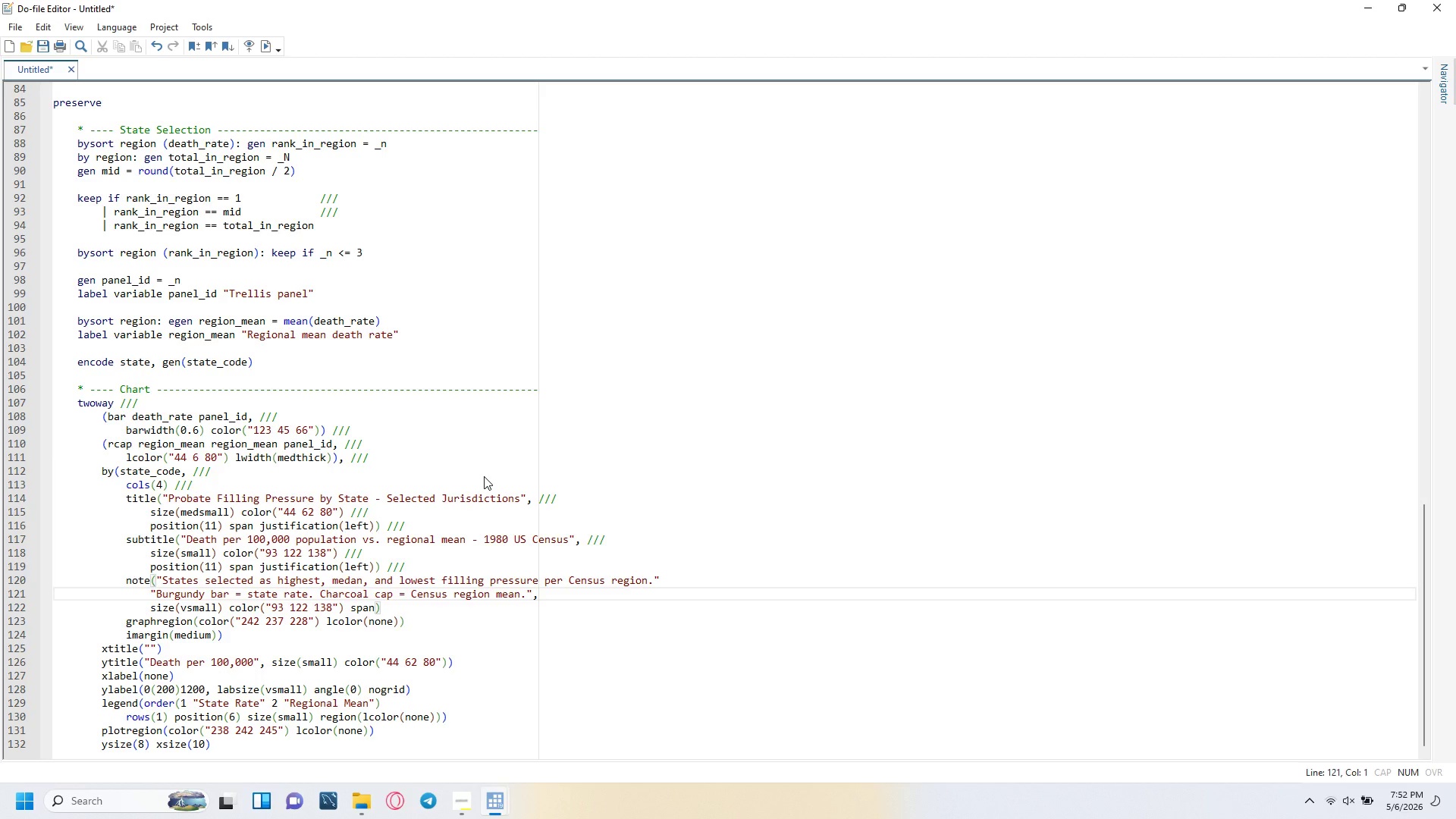 
key(ArrowLeft)
 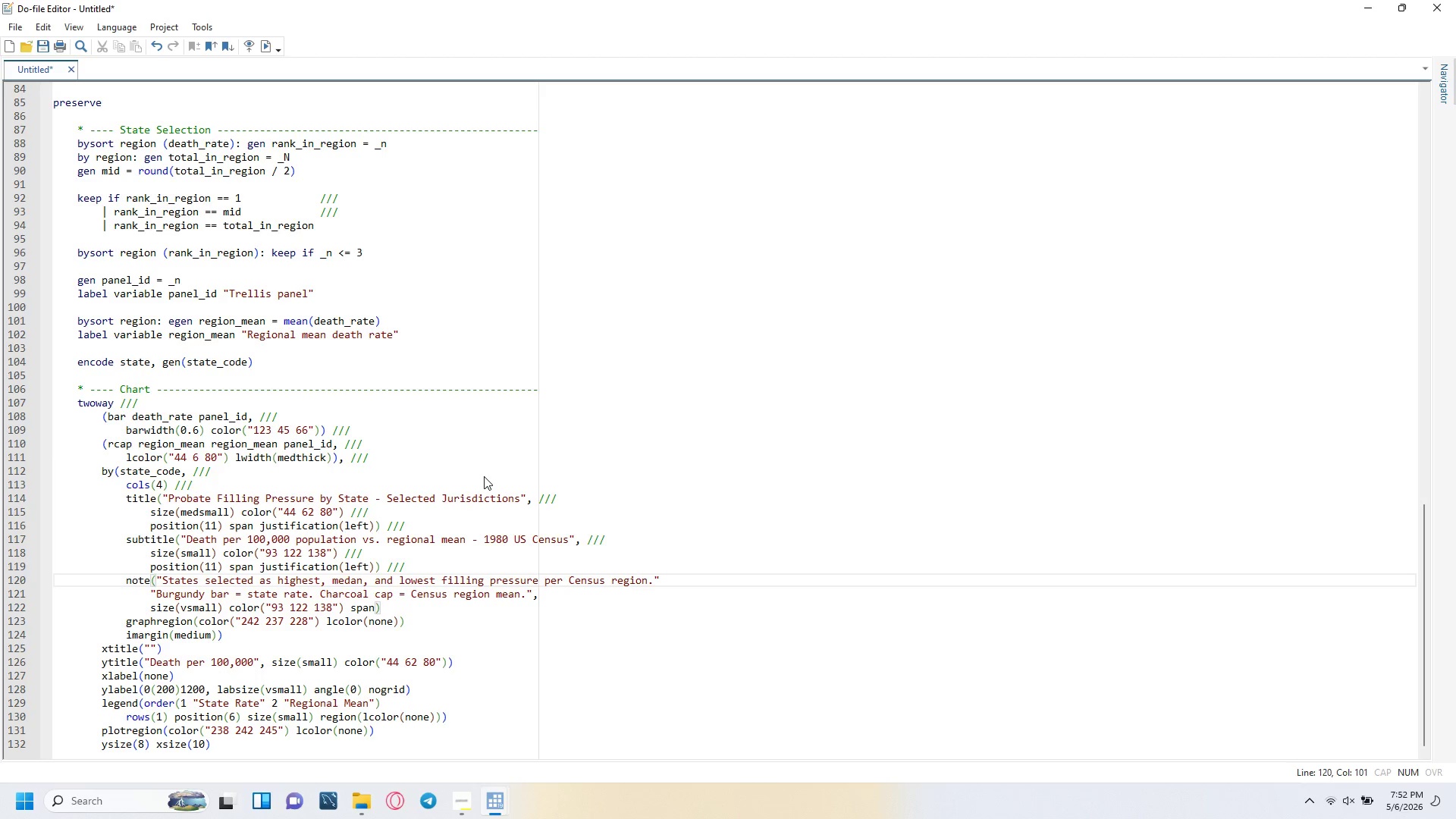 
key(Space)
 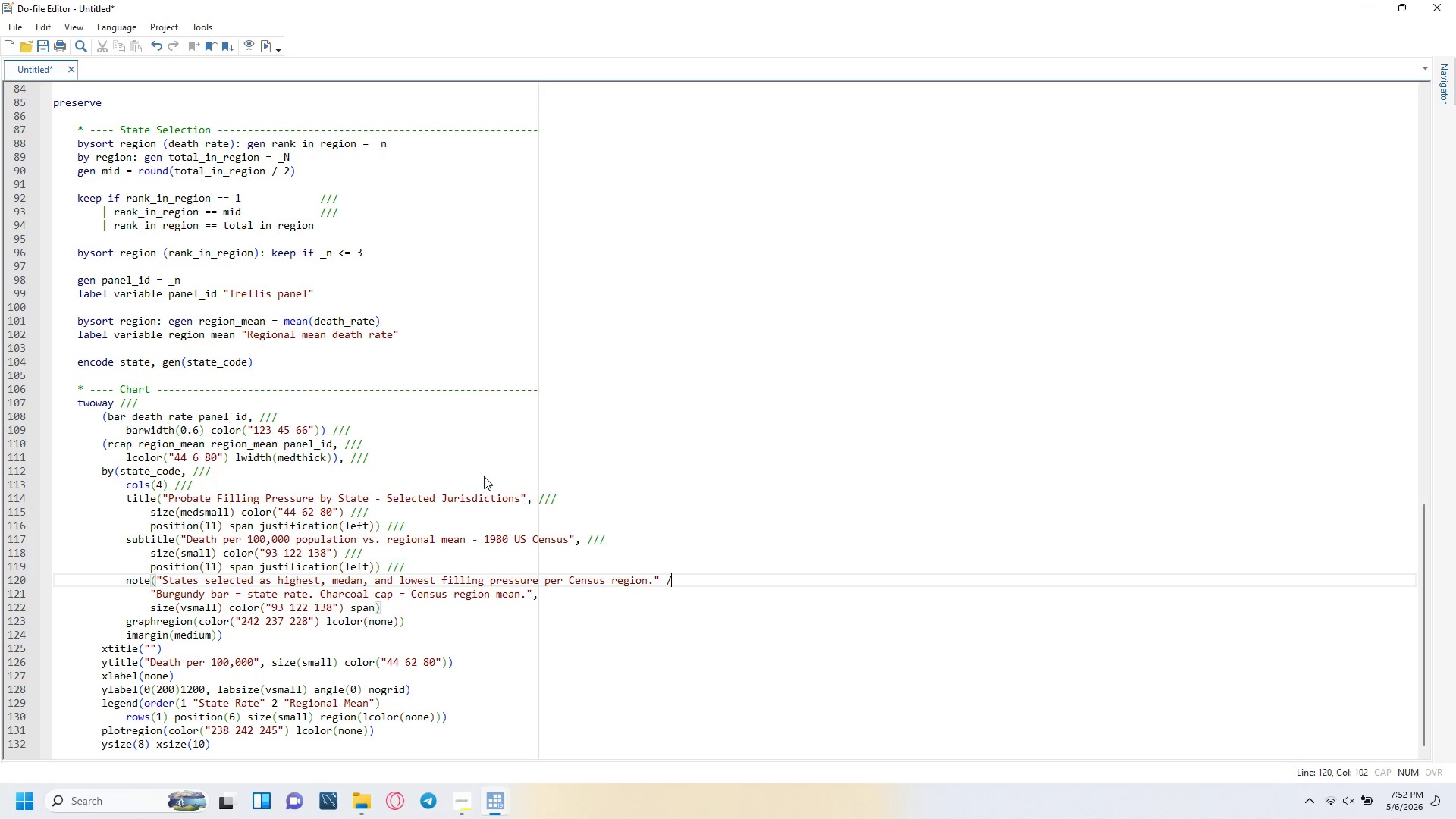 
key(Slash)
 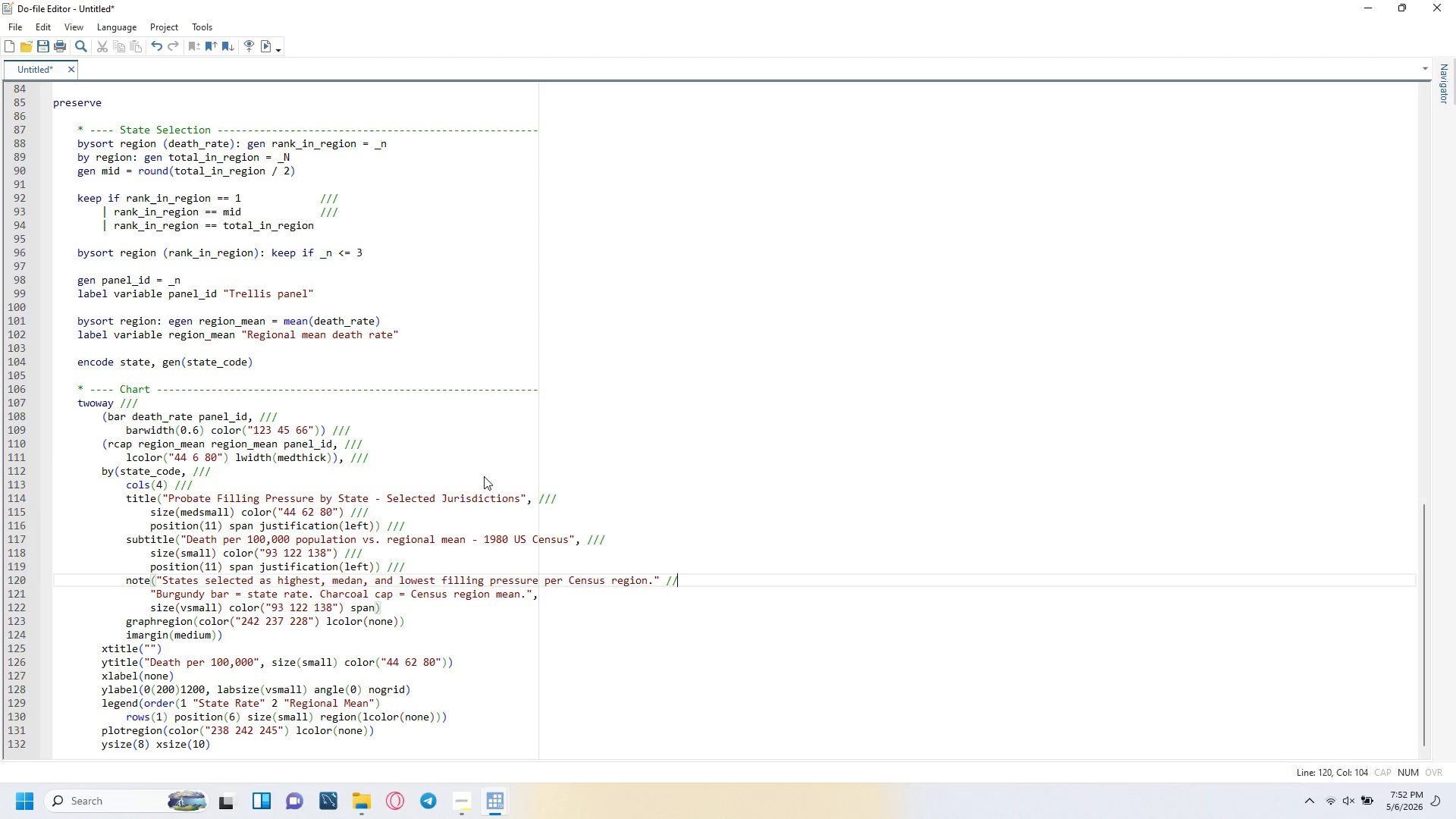 
key(Slash)
 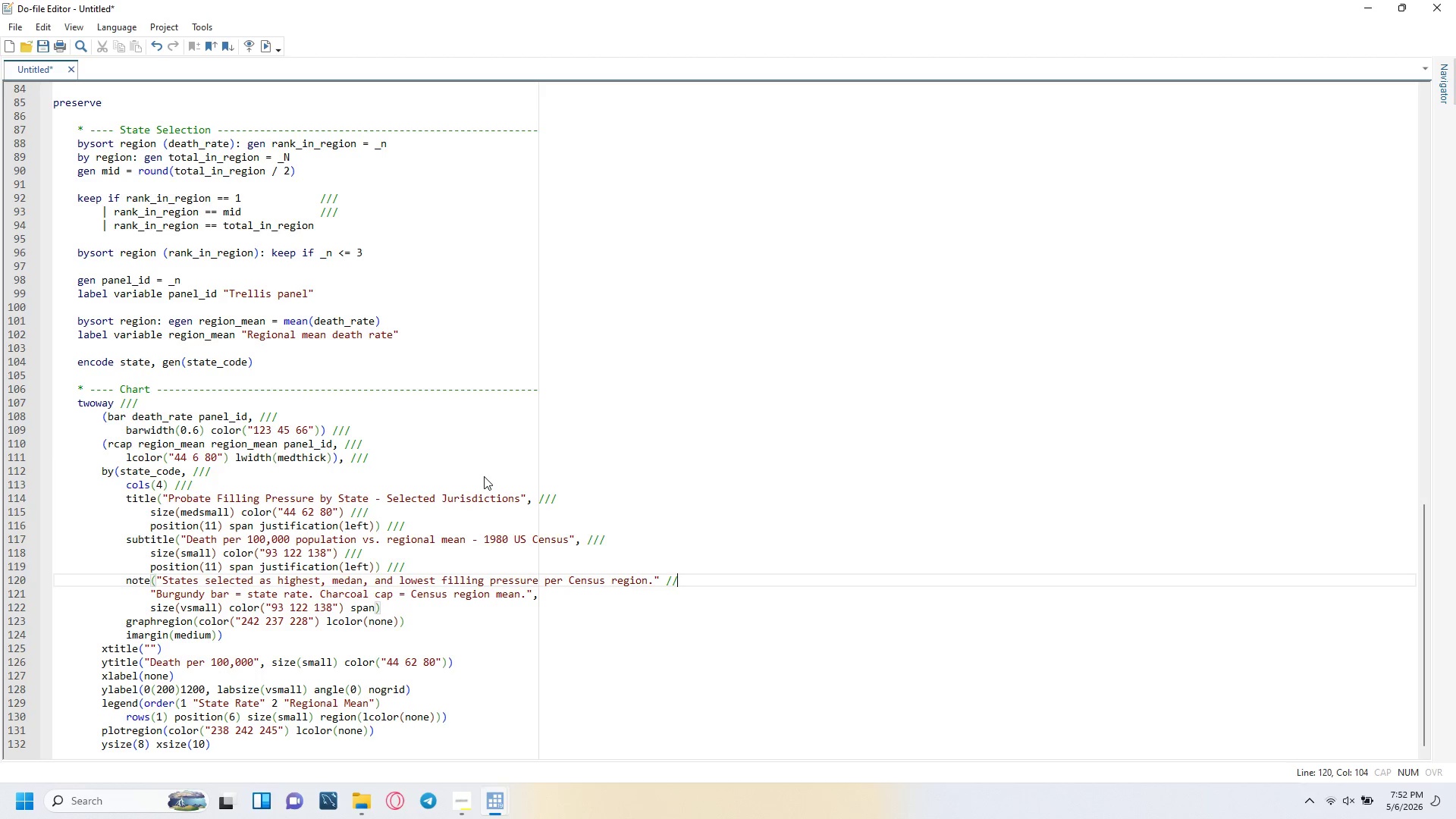 
key(Slash)
 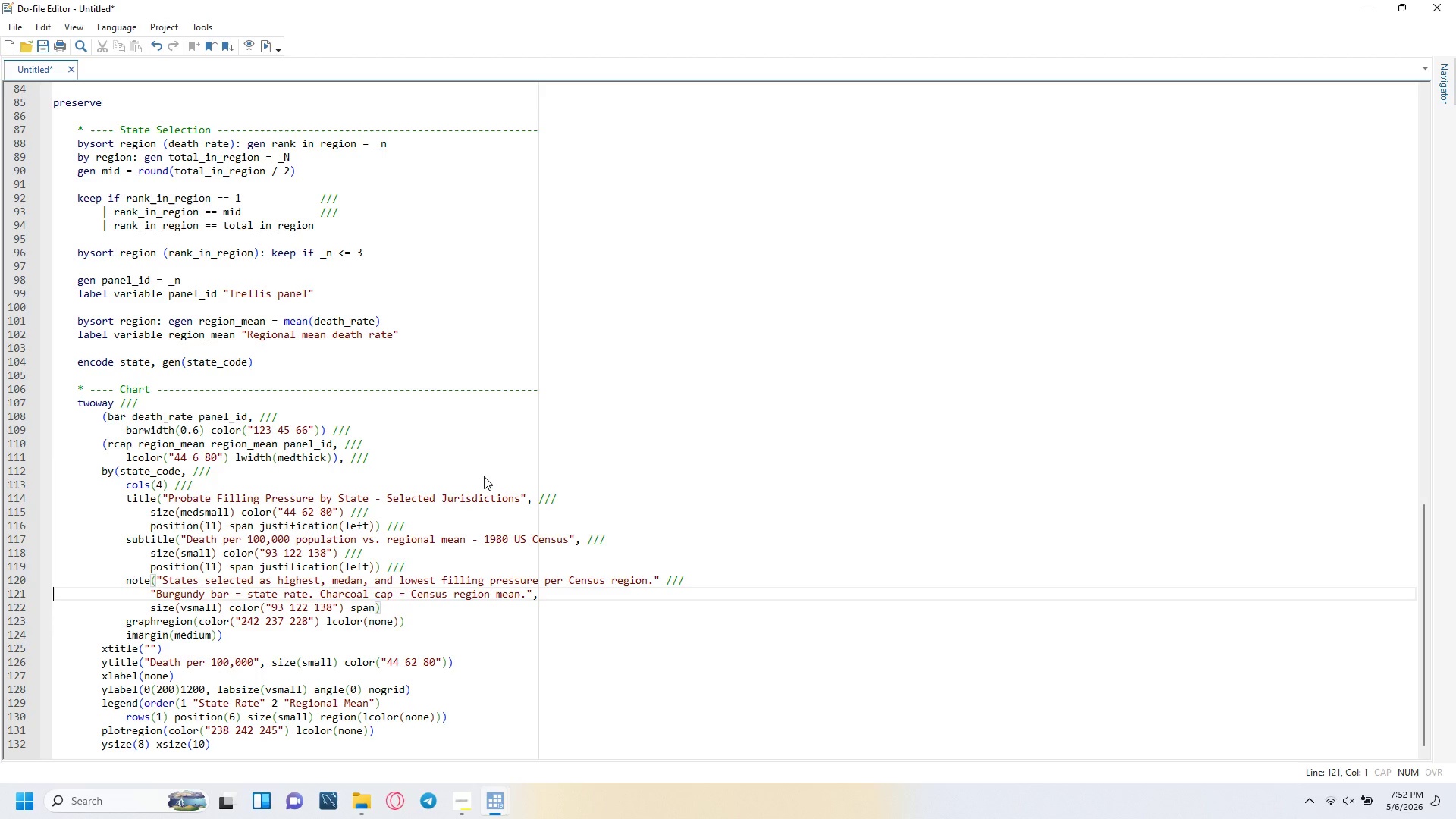 
key(ArrowRight)
 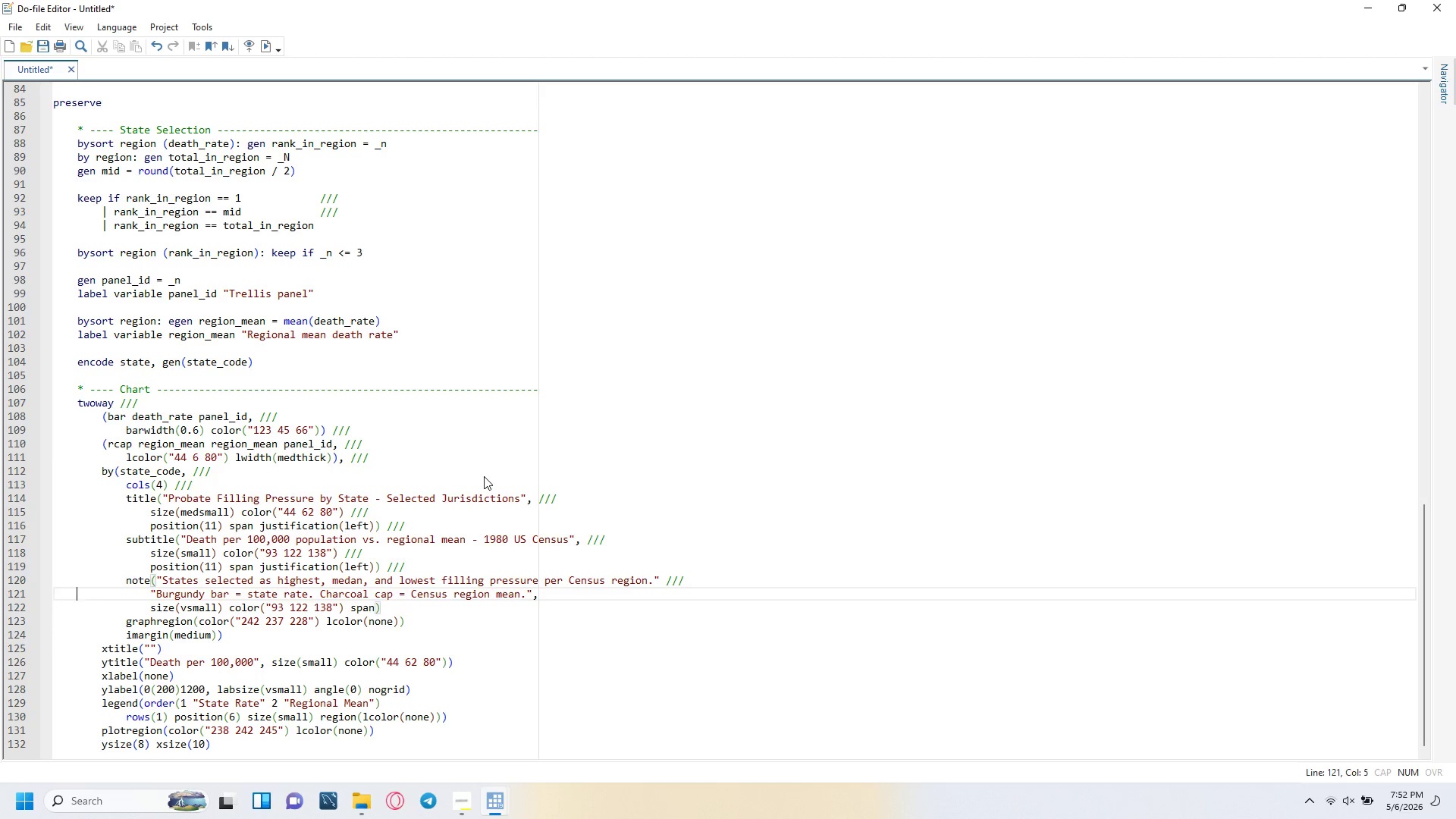 
key(ArrowRight)
 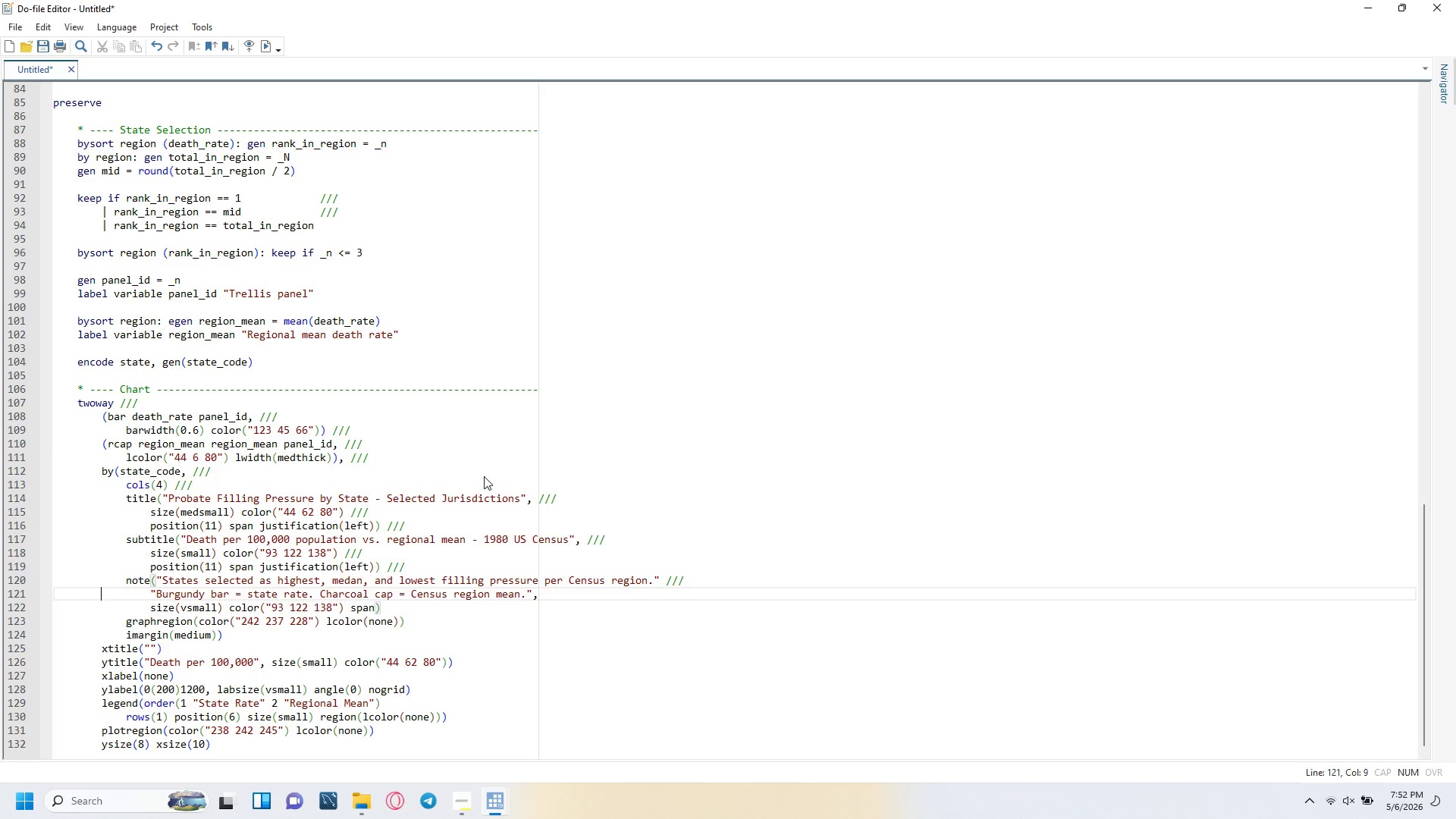 
key(ArrowRight)
 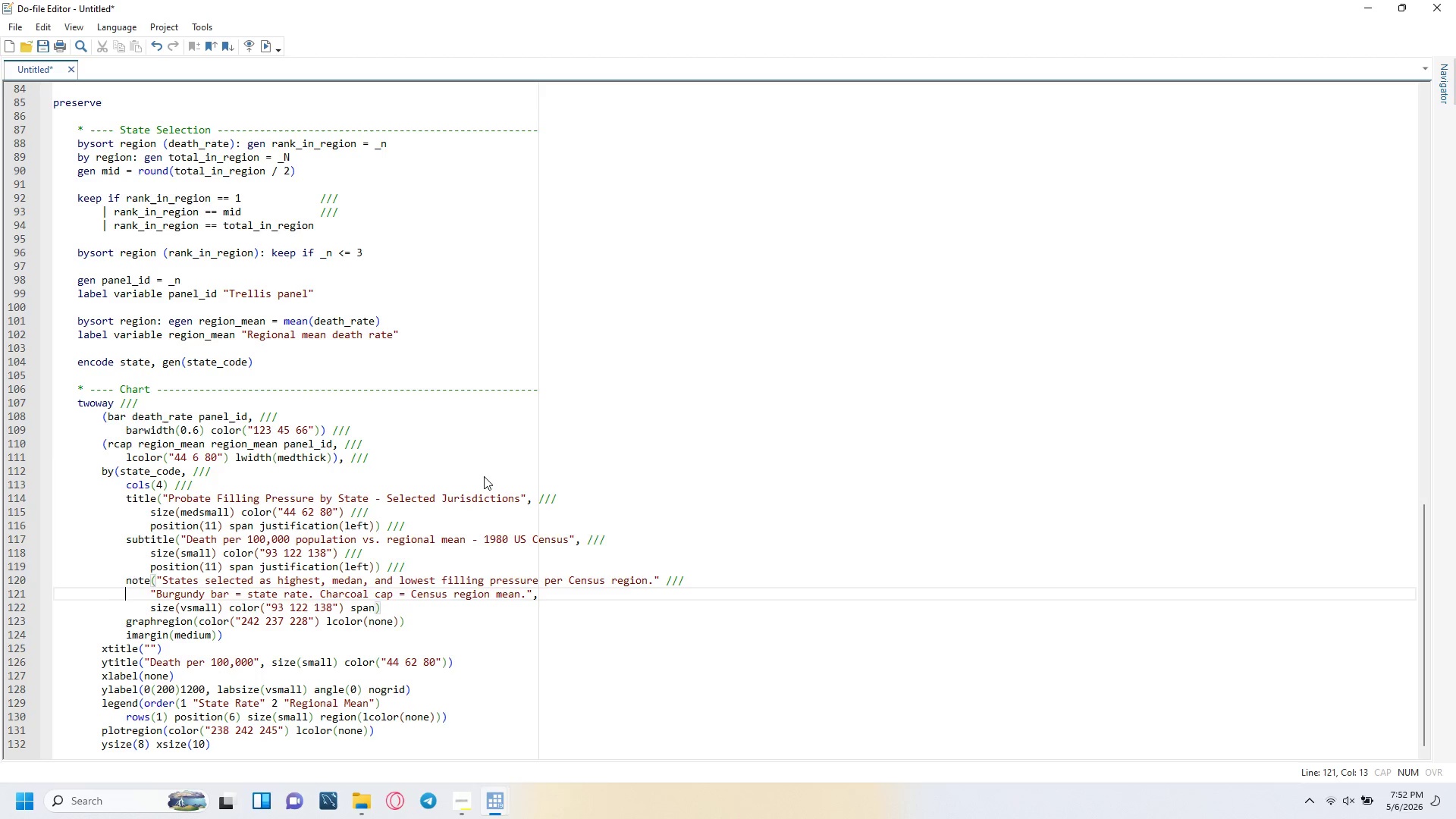 
key(ArrowRight)
 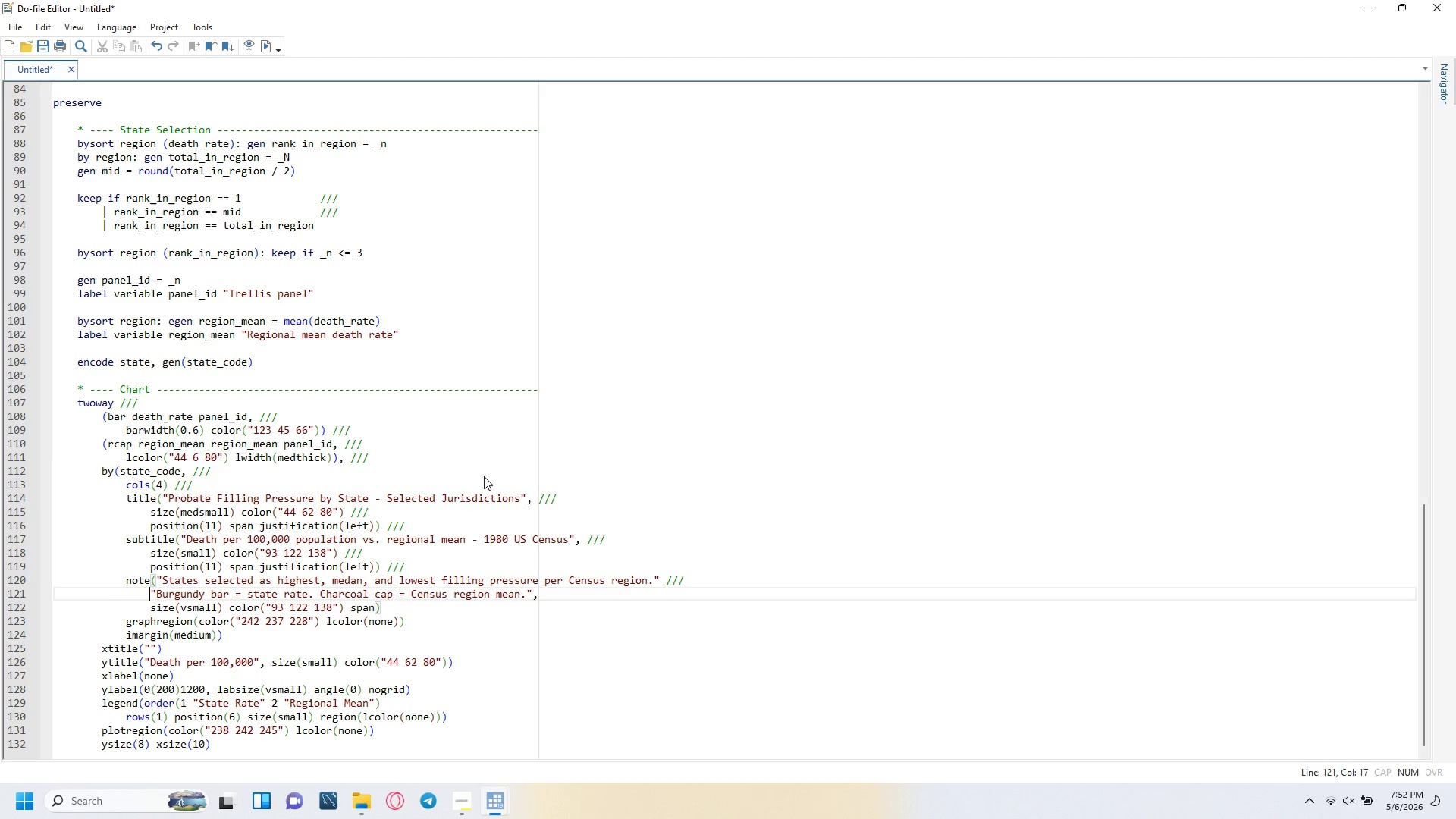 
key(ArrowRight)
 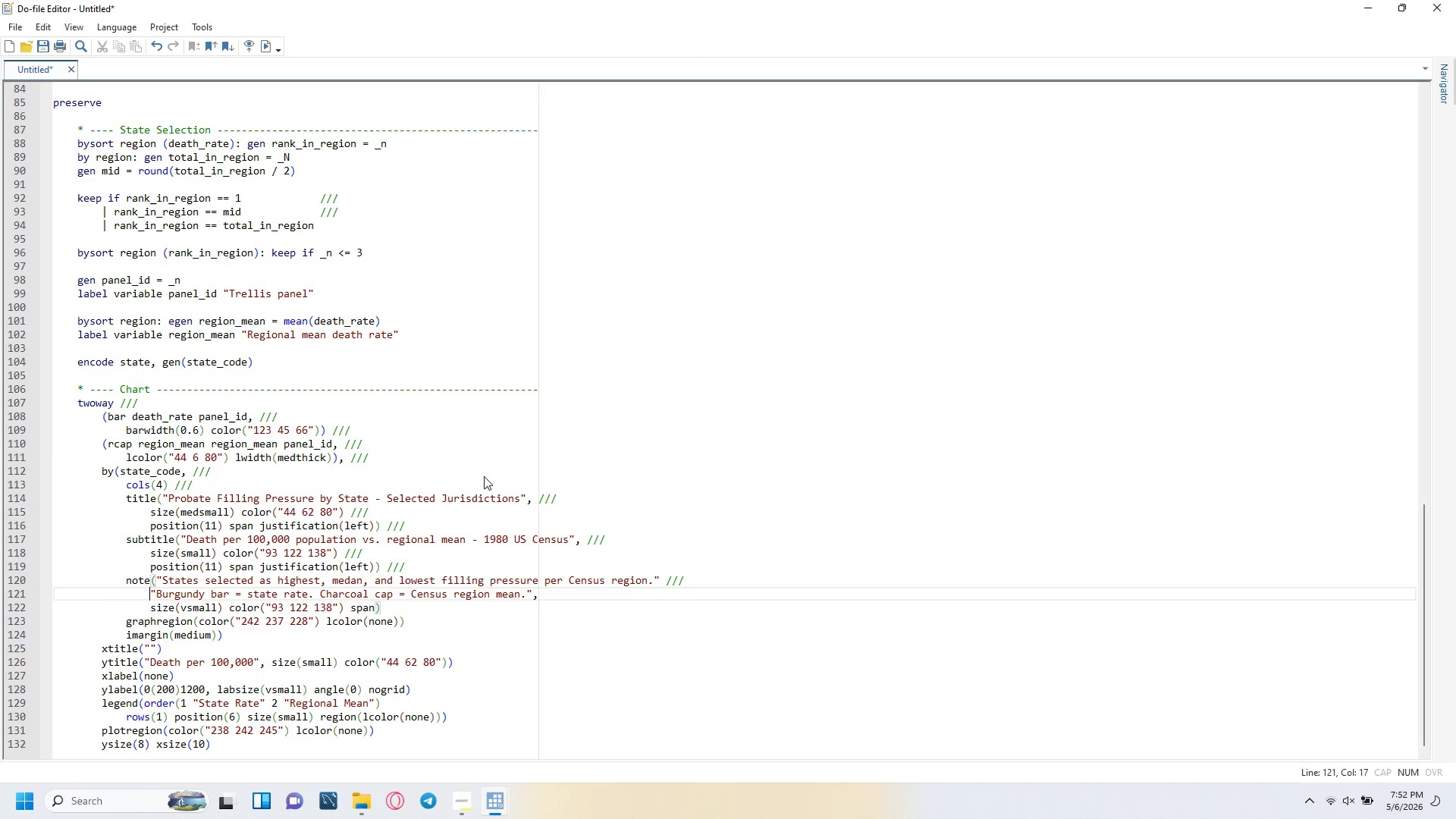 
key(ArrowRight)
 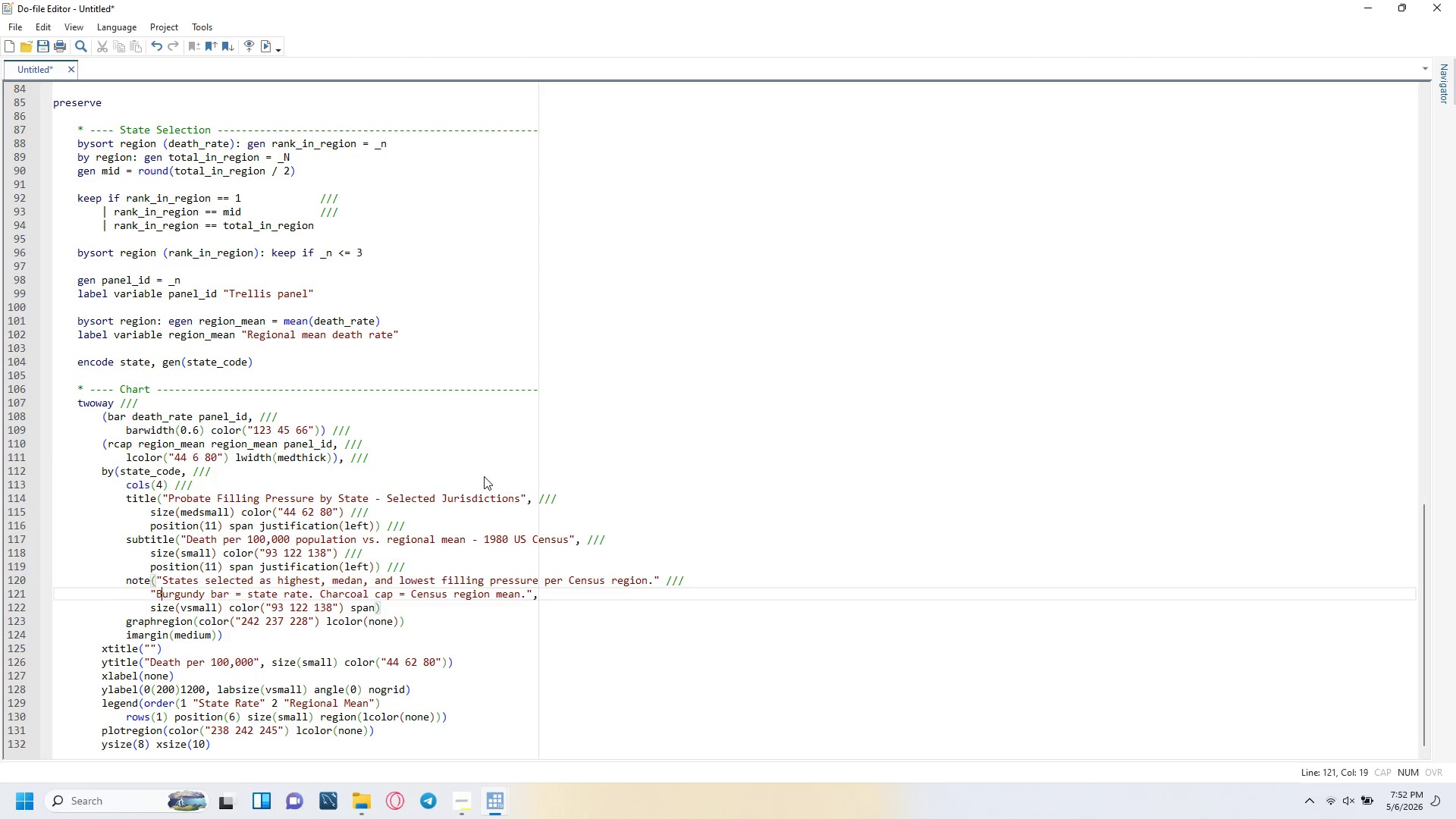 
key(ArrowRight)
 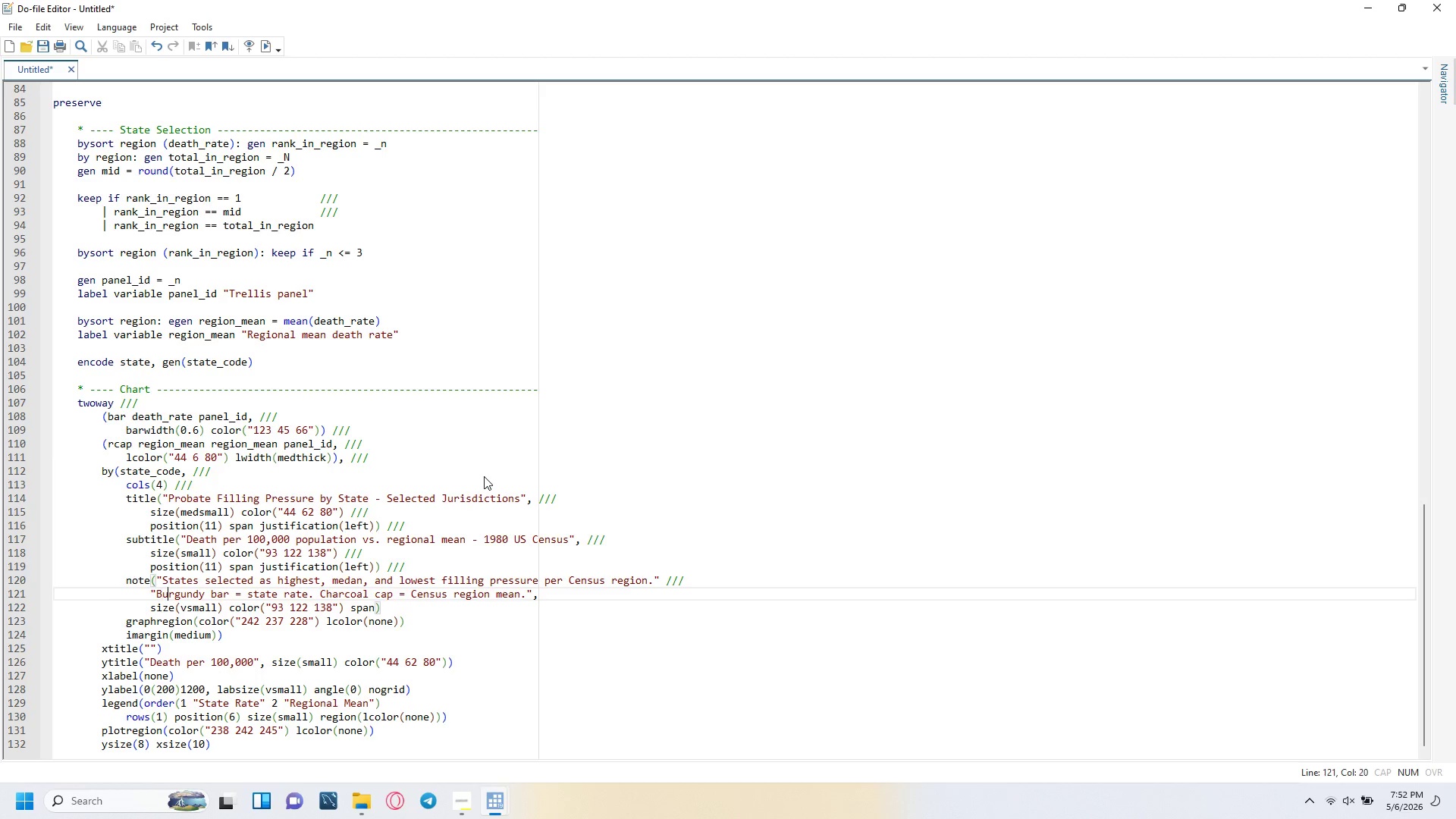 
key(ArrowRight)
 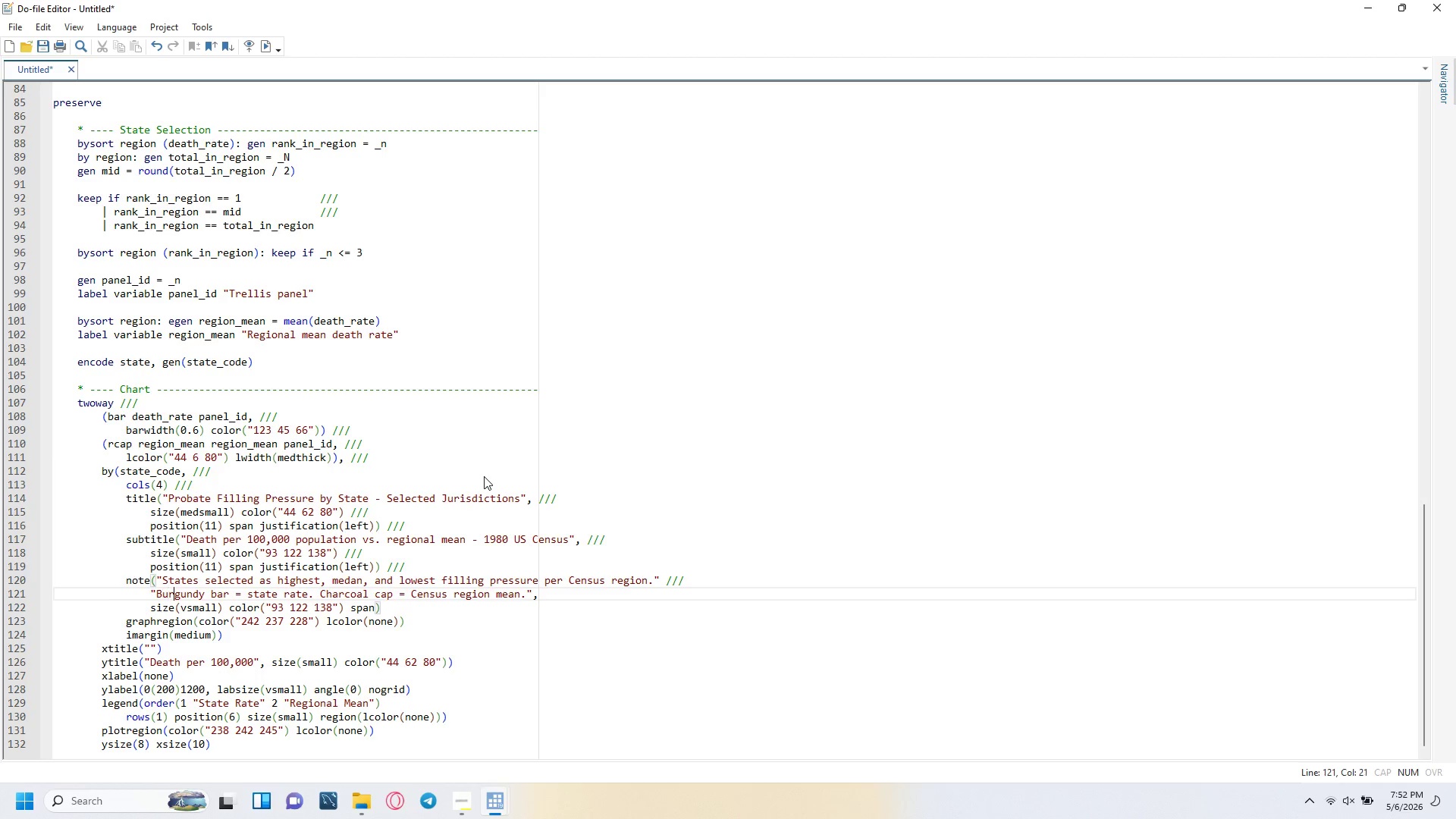 
key(ArrowRight)
 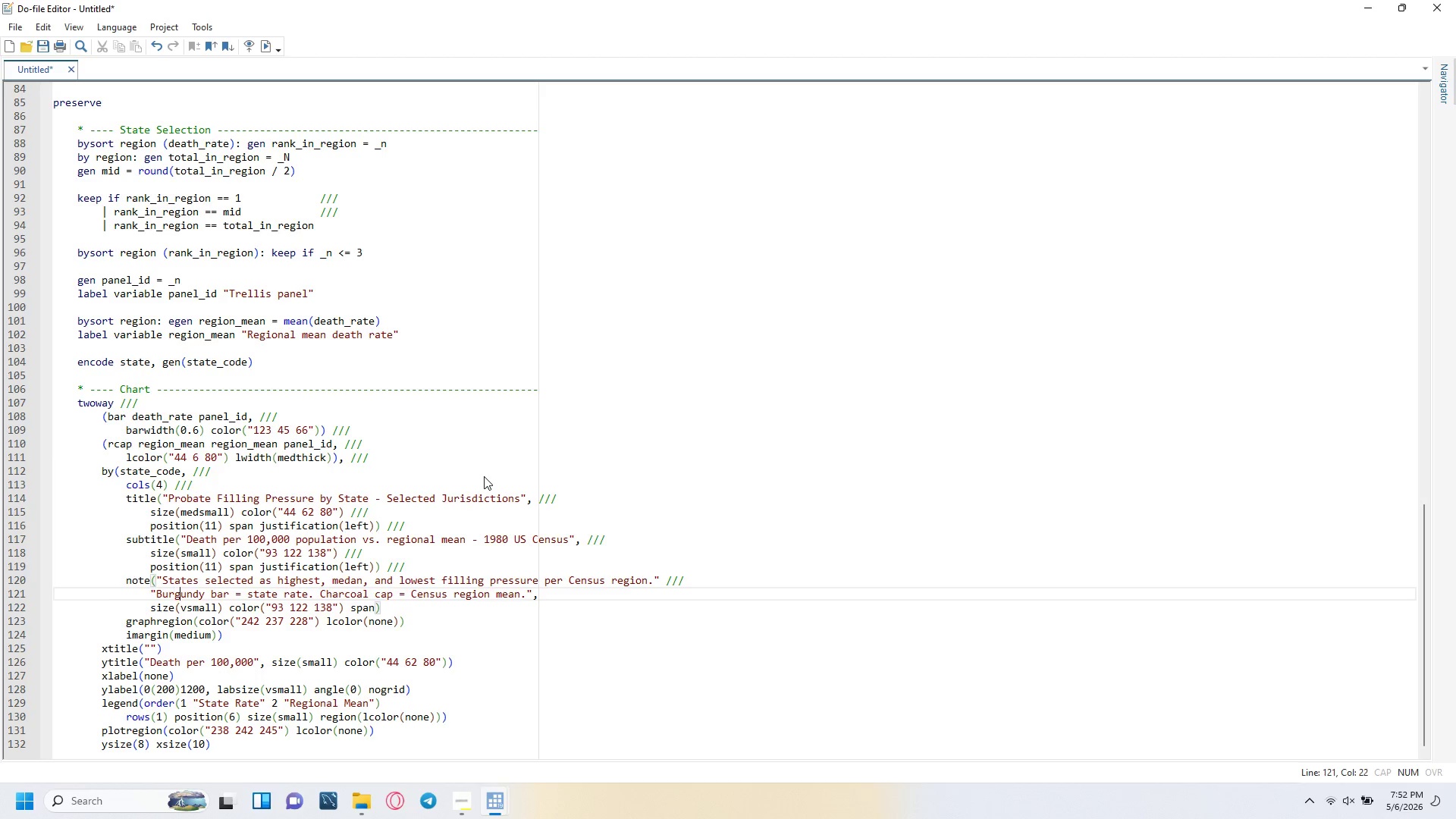 
key(ArrowRight)
 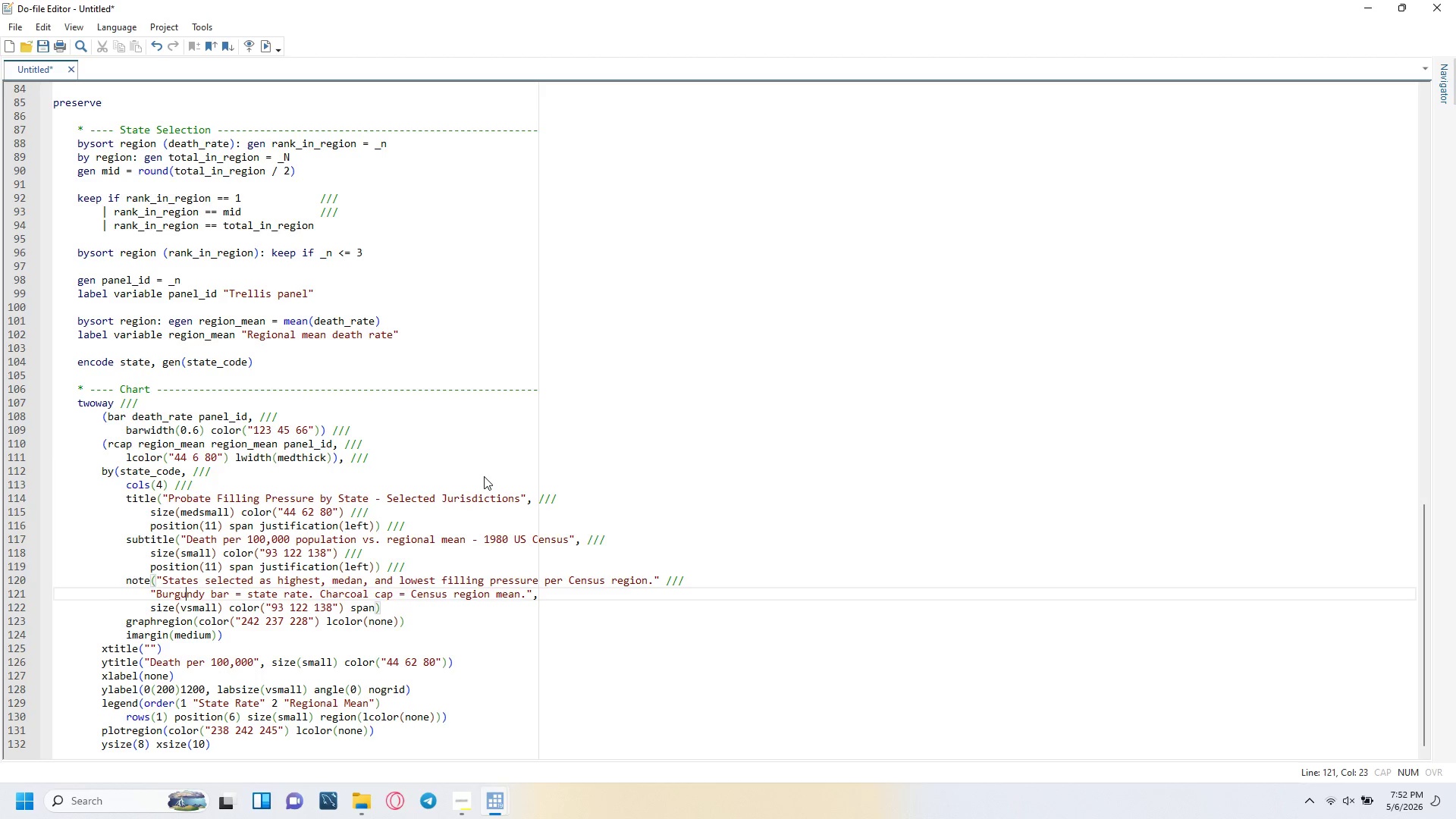 
key(ArrowRight)
 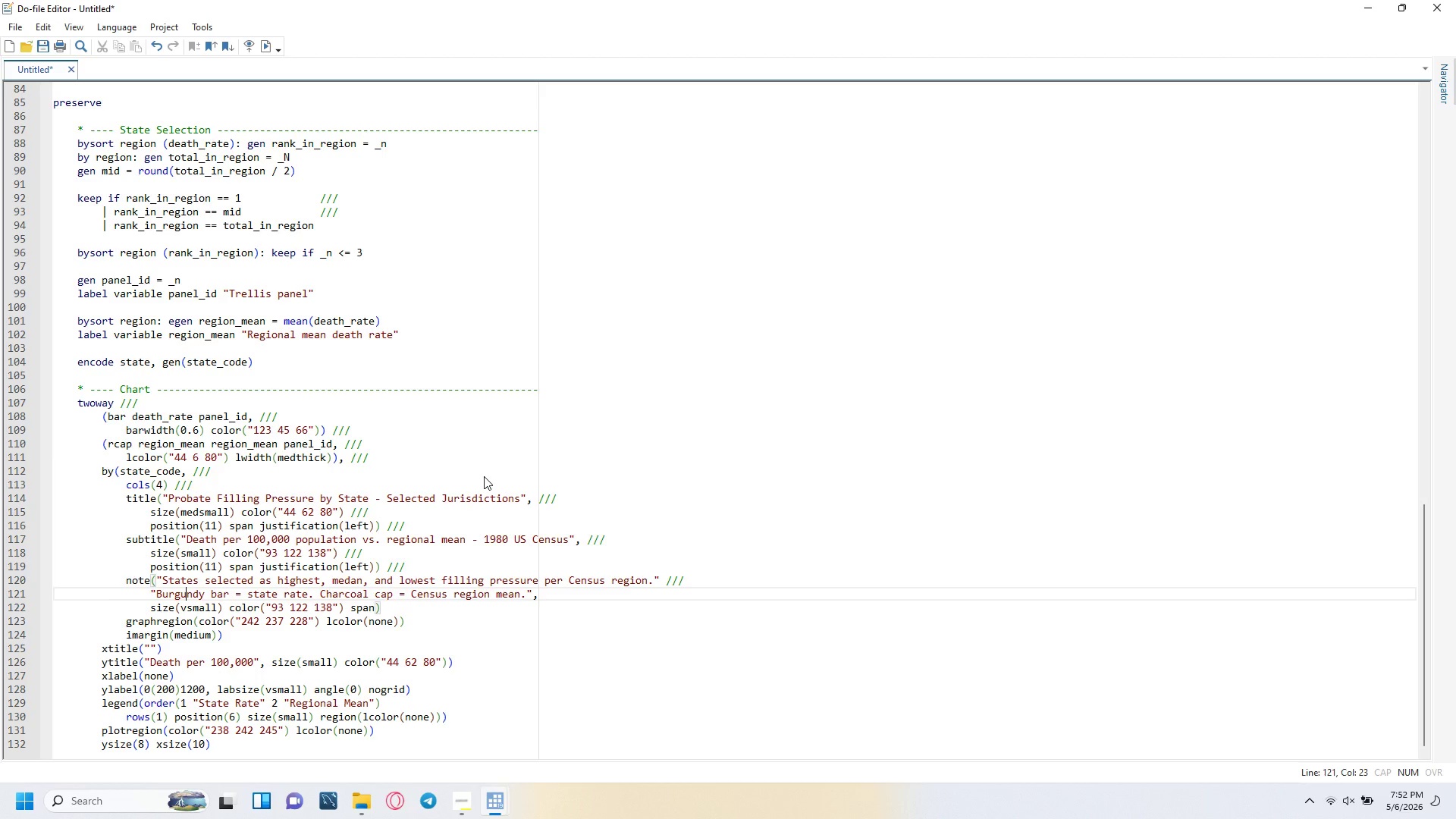 
key(ArrowRight)
 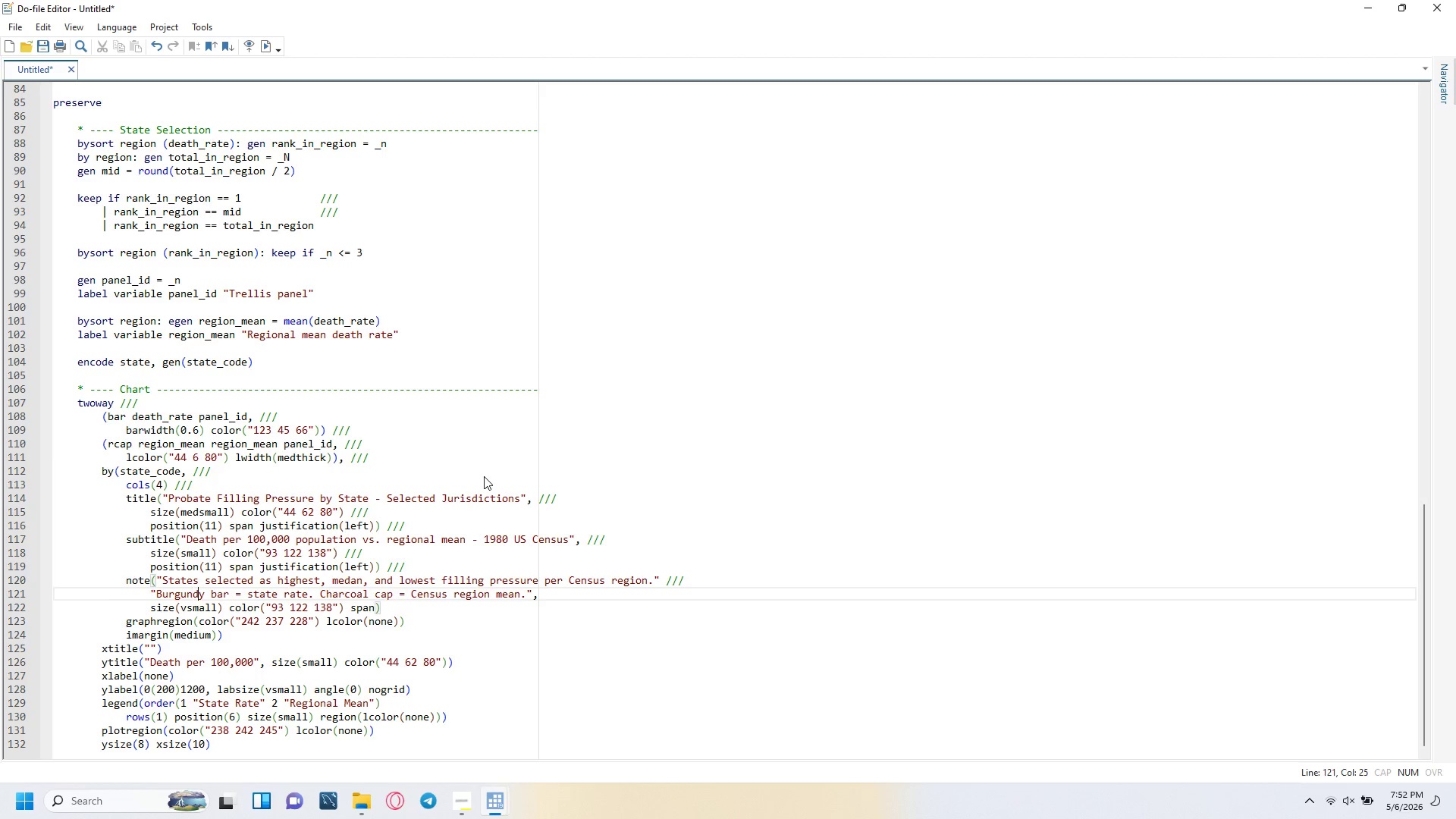 
key(ArrowRight)
 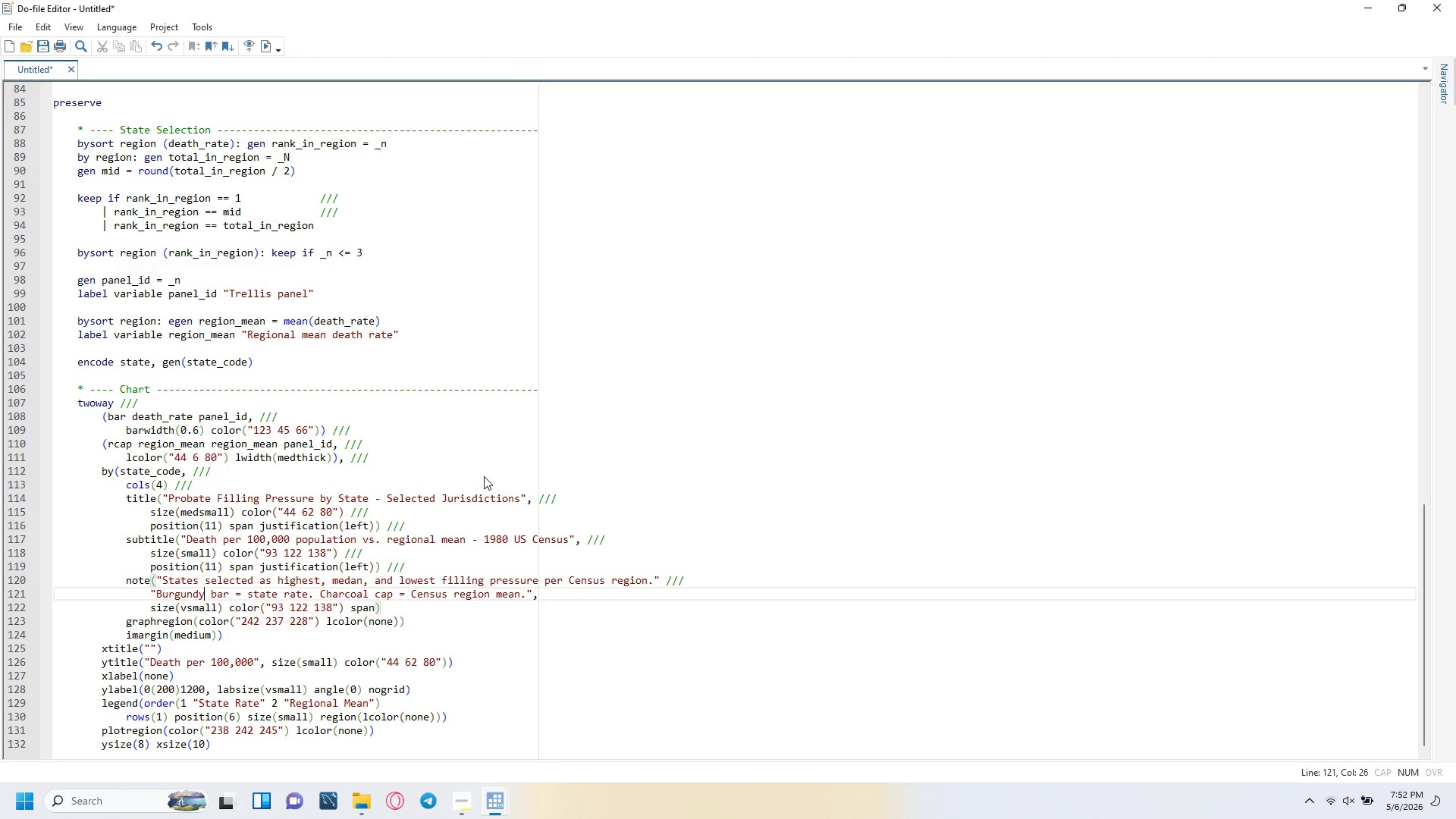 
key(ArrowRight)
 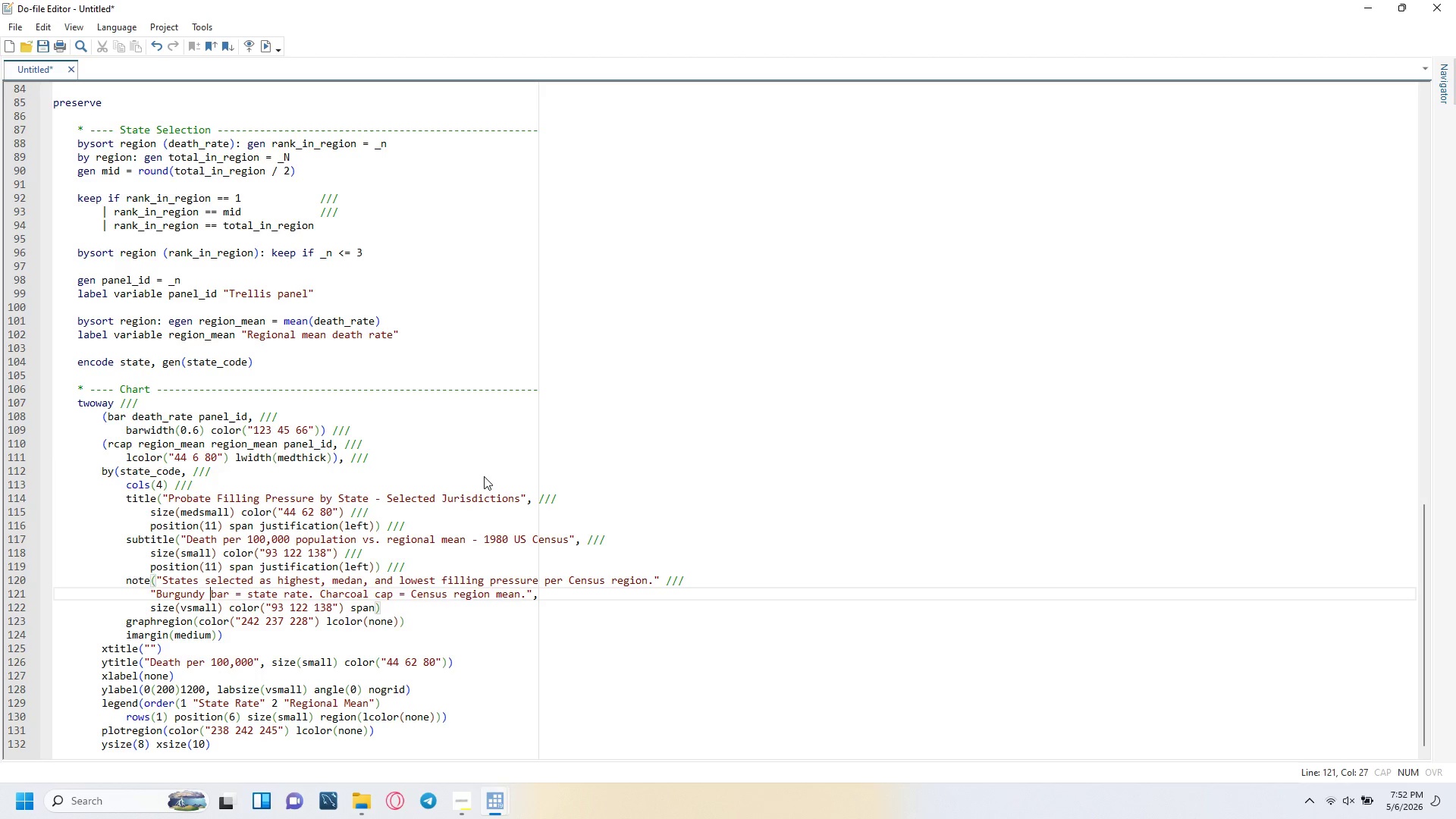 
key(ArrowRight)
 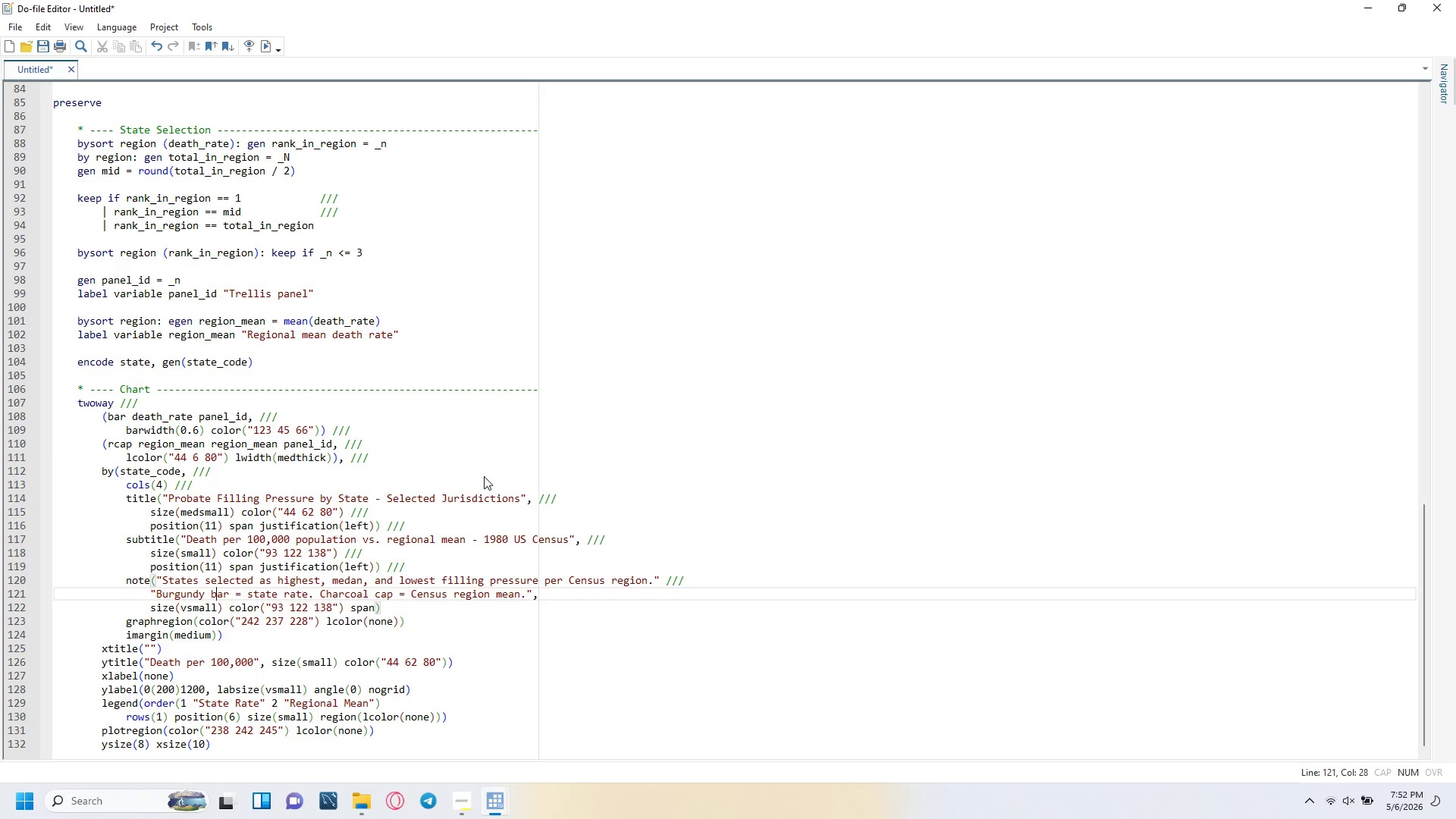 
key(ArrowRight)
 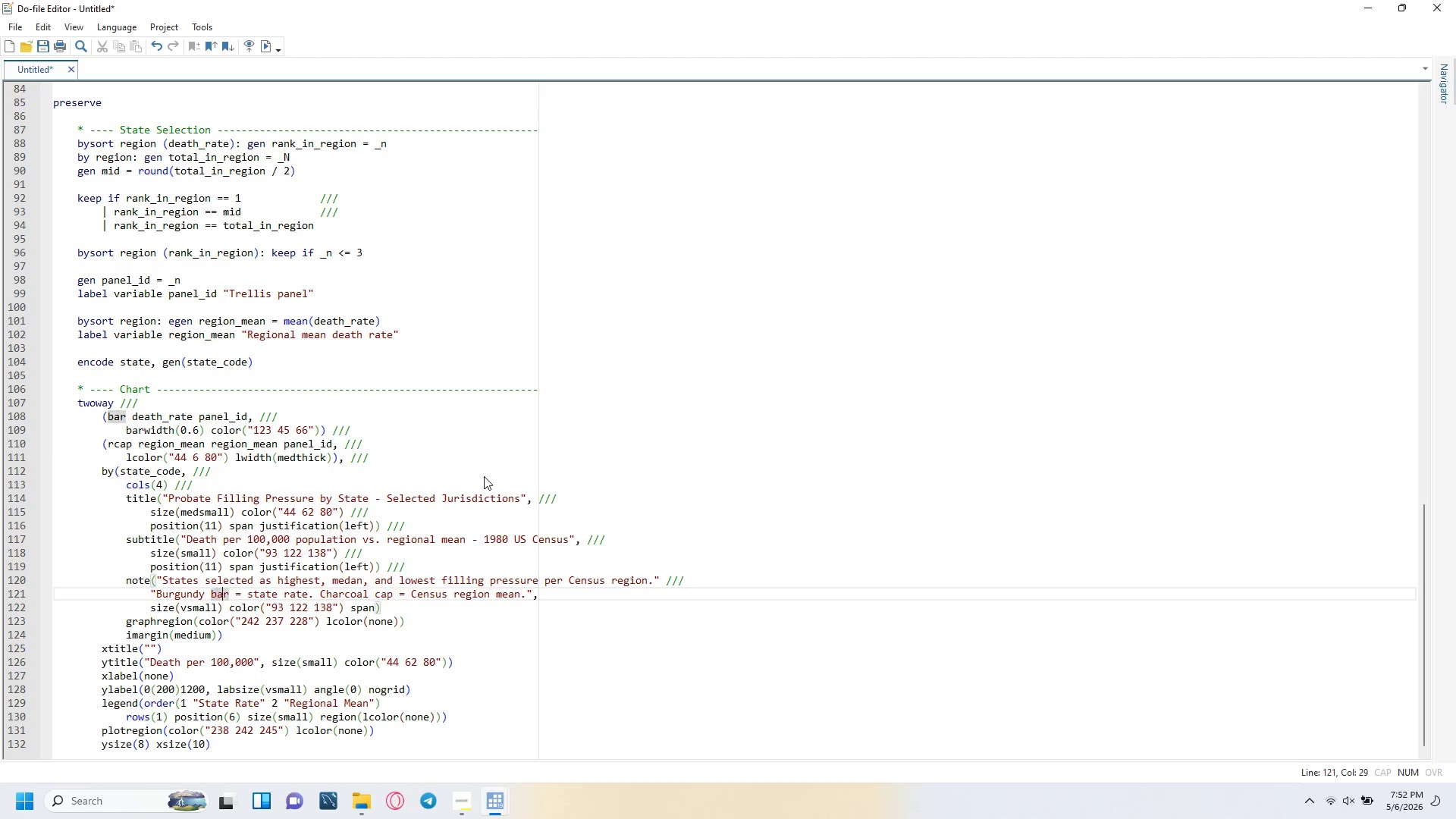 
key(ArrowRight)
 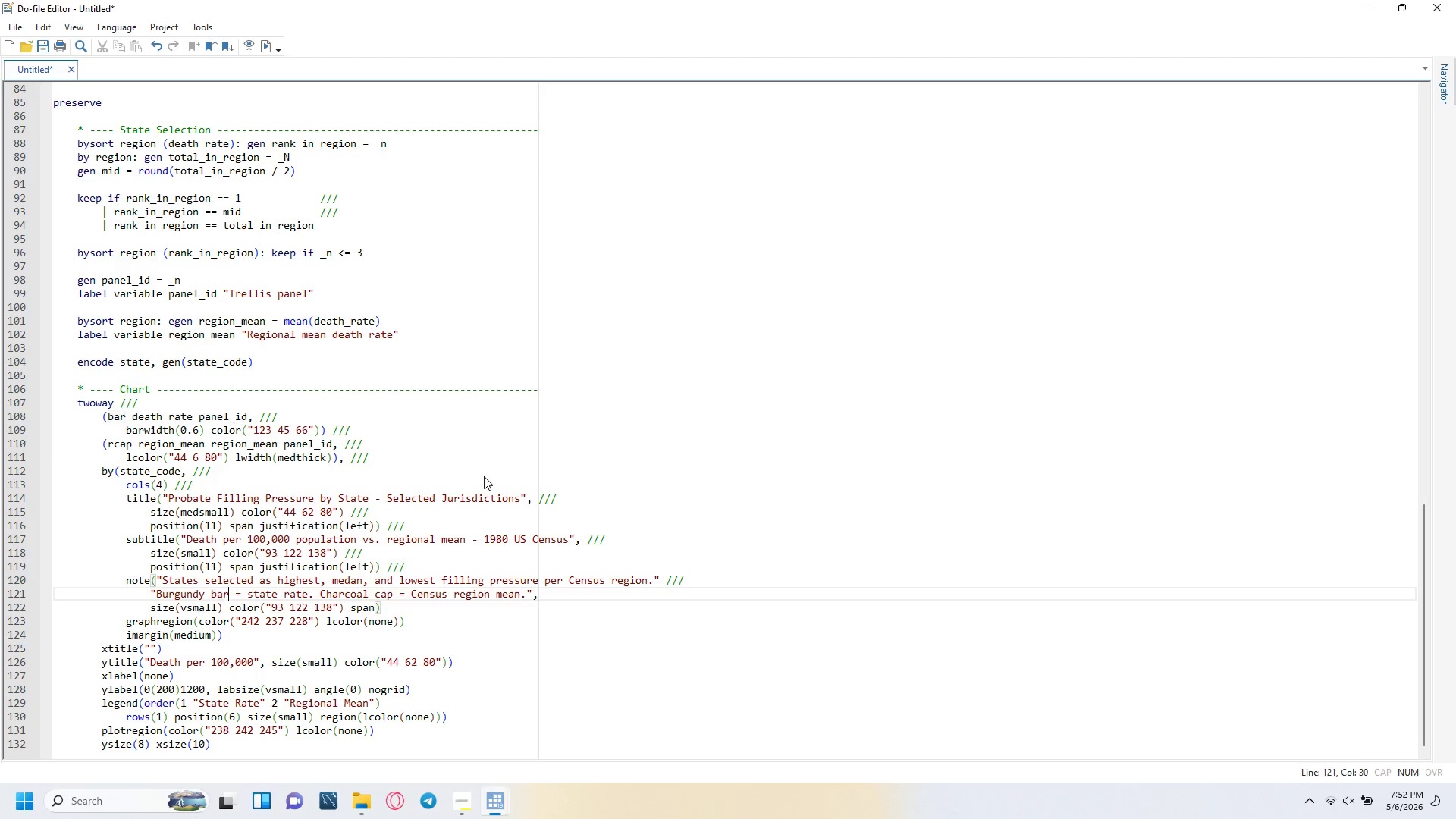 
key(ArrowRight)
 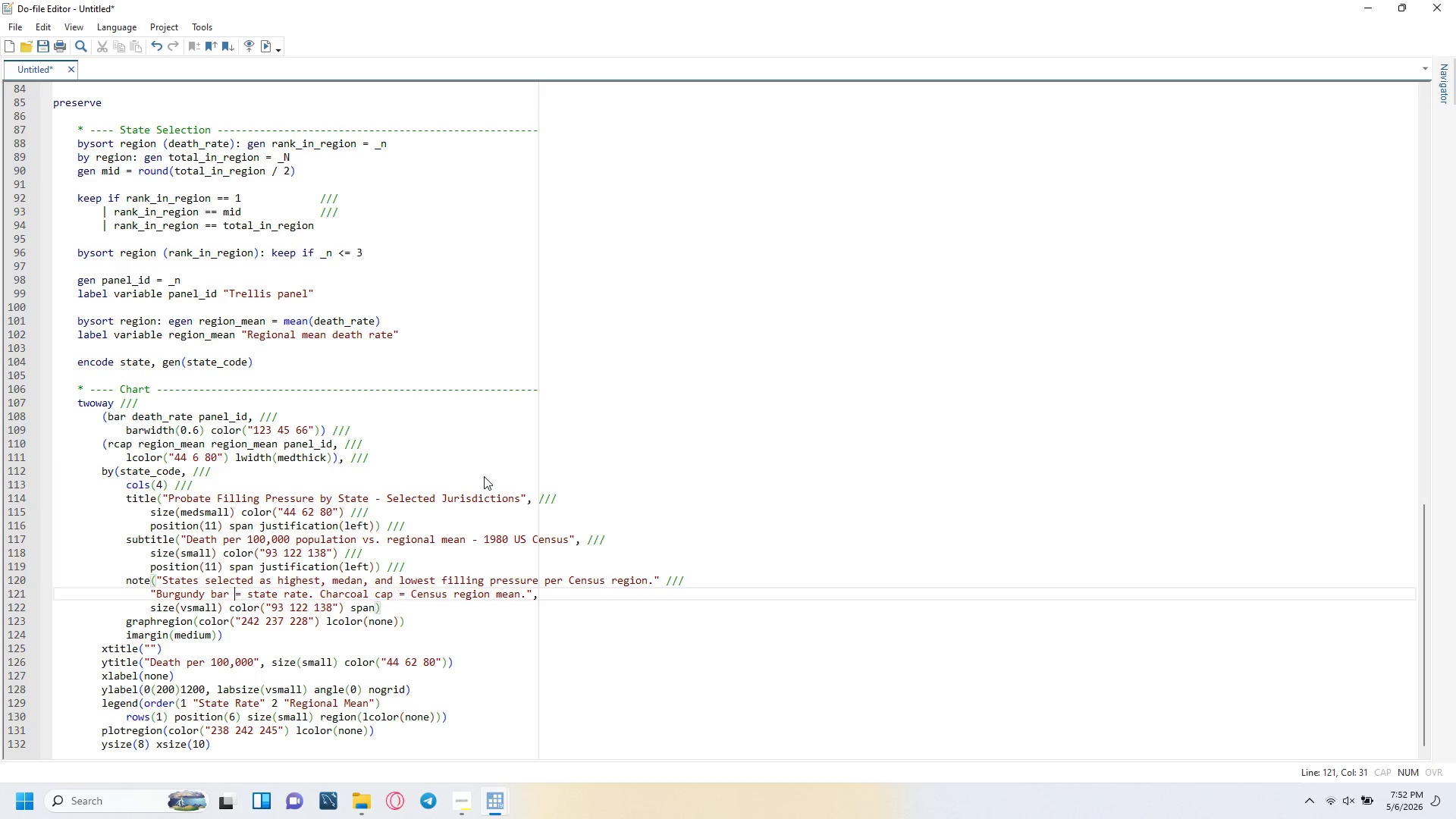 
key(ArrowRight)
 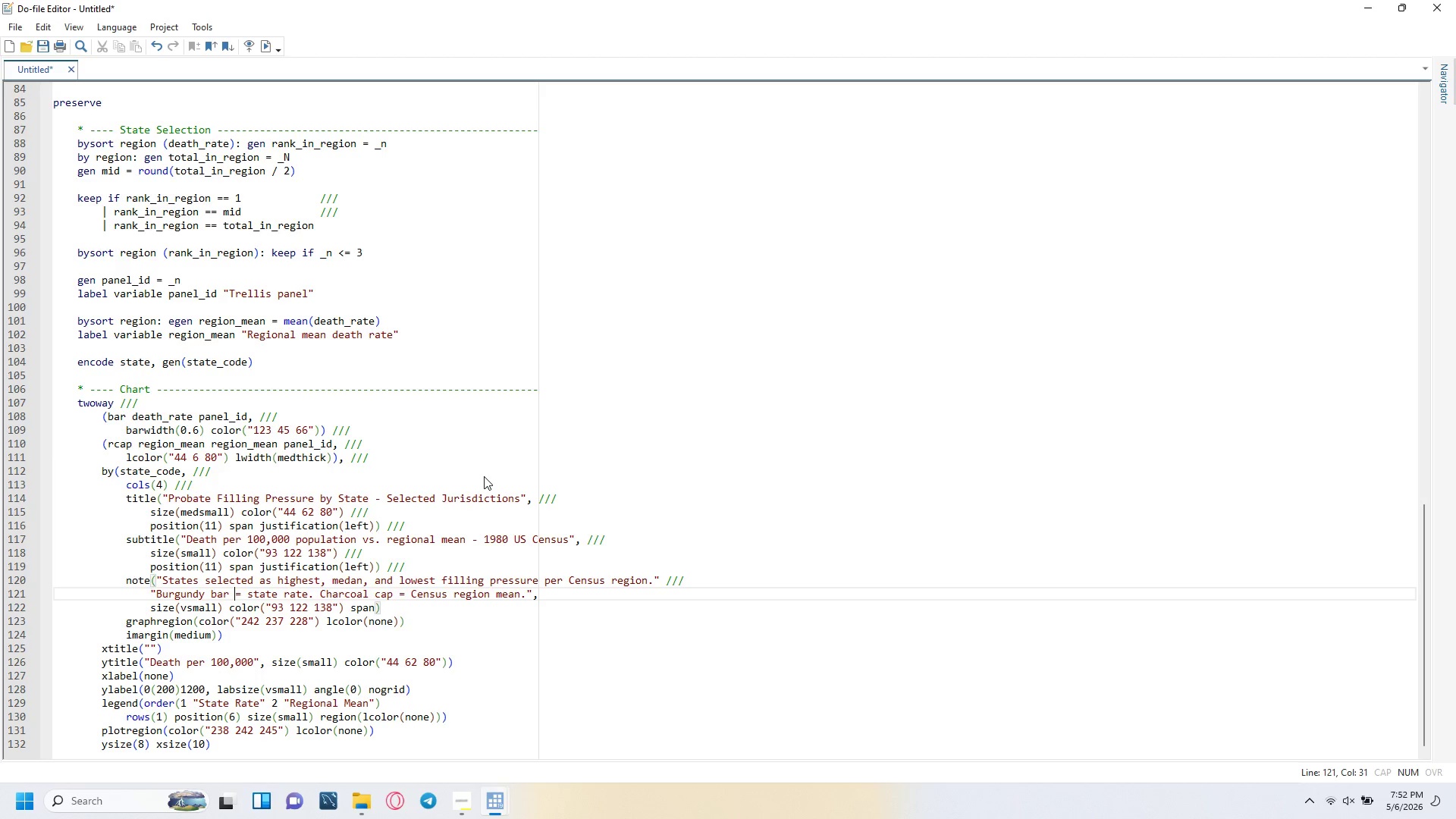 
key(ArrowRight)
 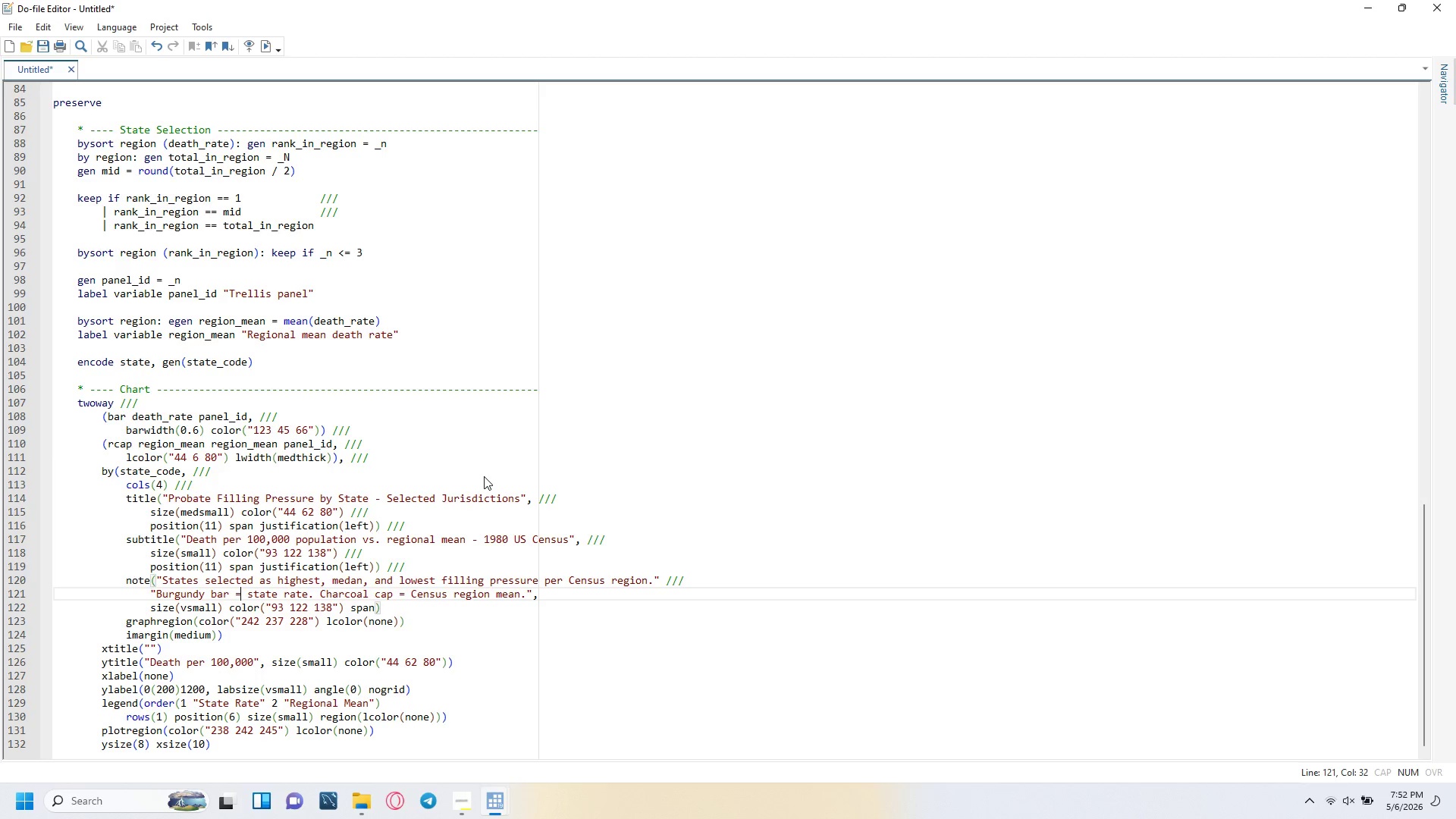 
key(ArrowRight)
 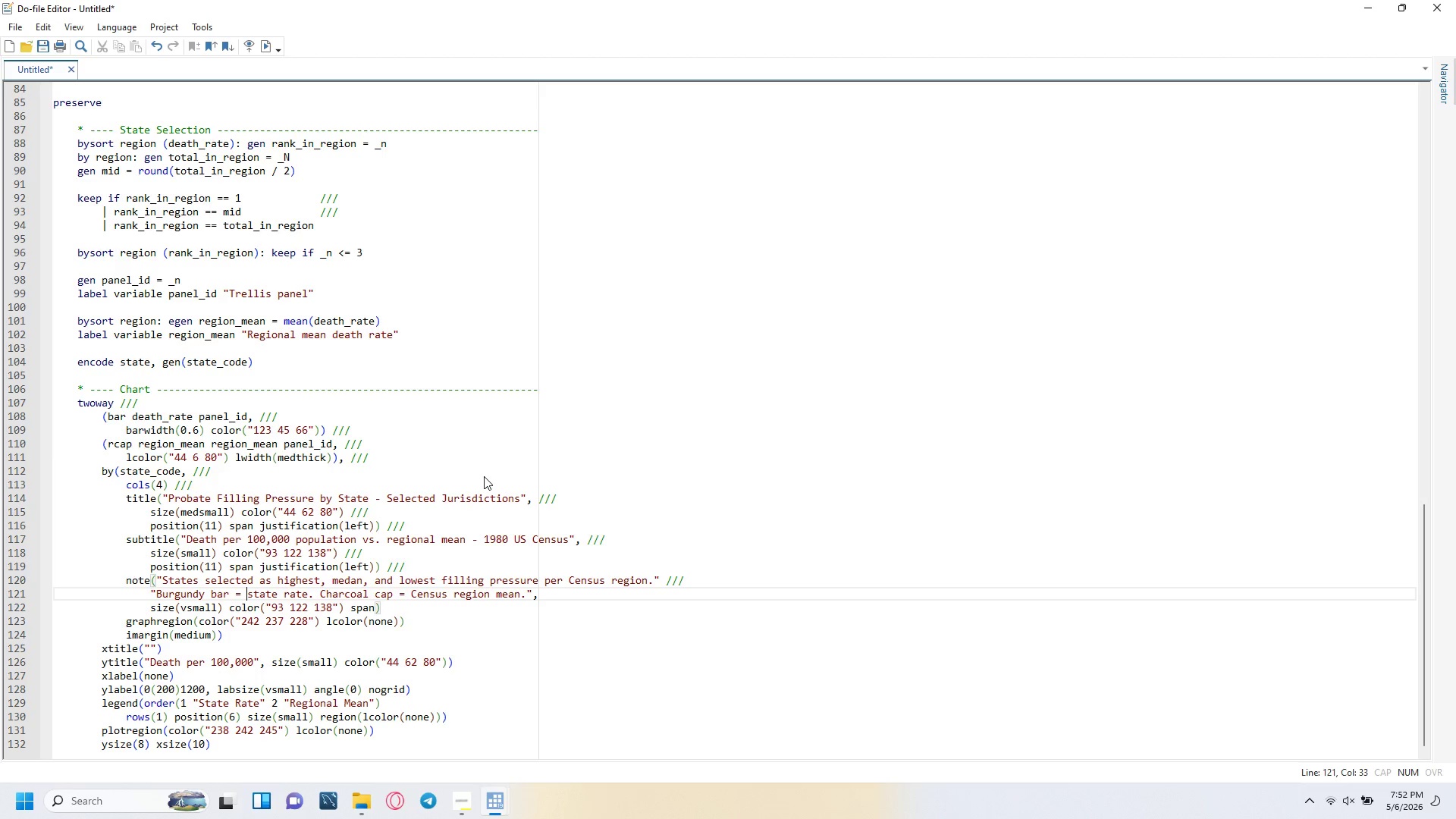 
key(ArrowRight)
 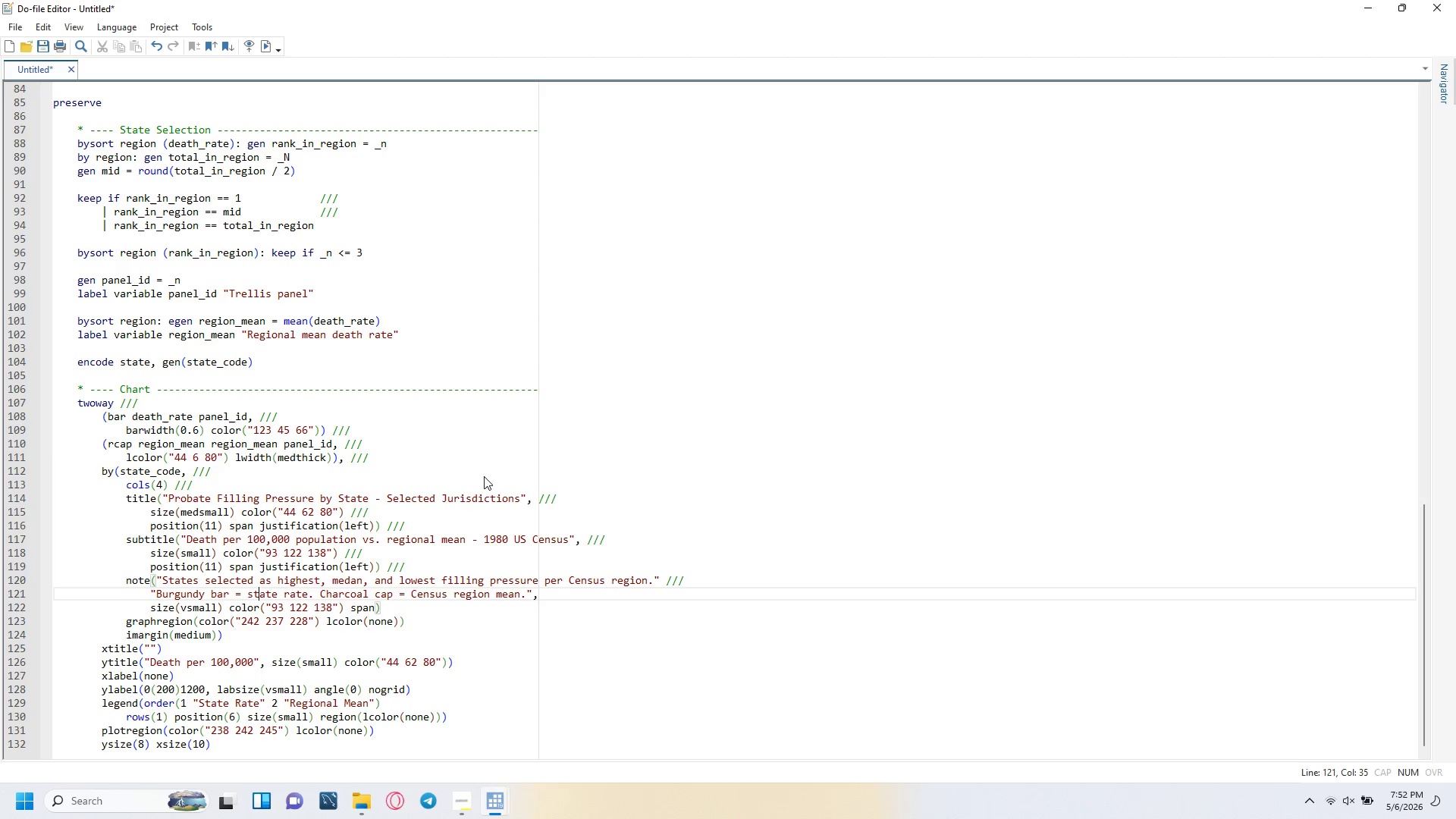 
key(ArrowRight)
 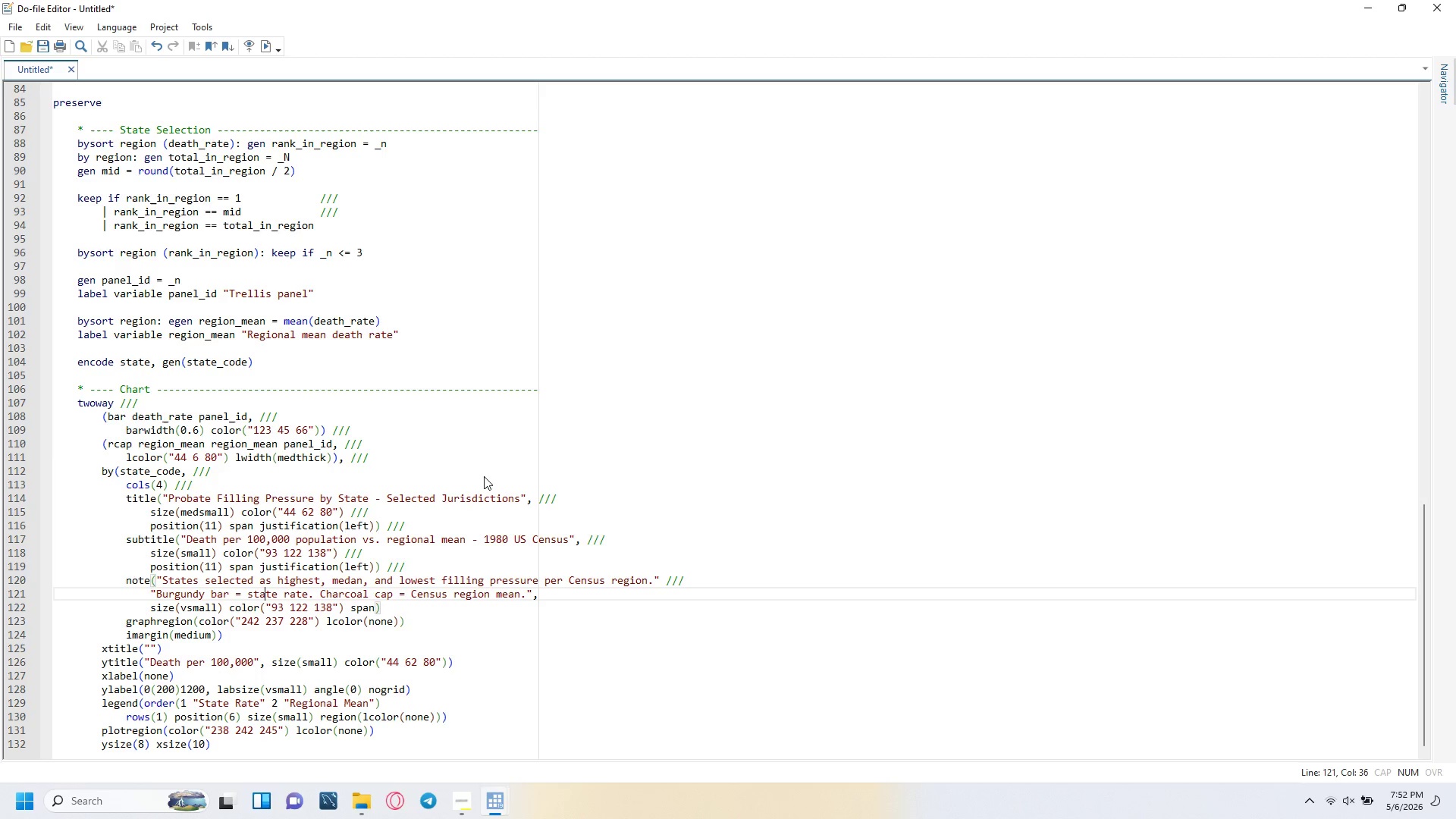 
key(ArrowRight)
 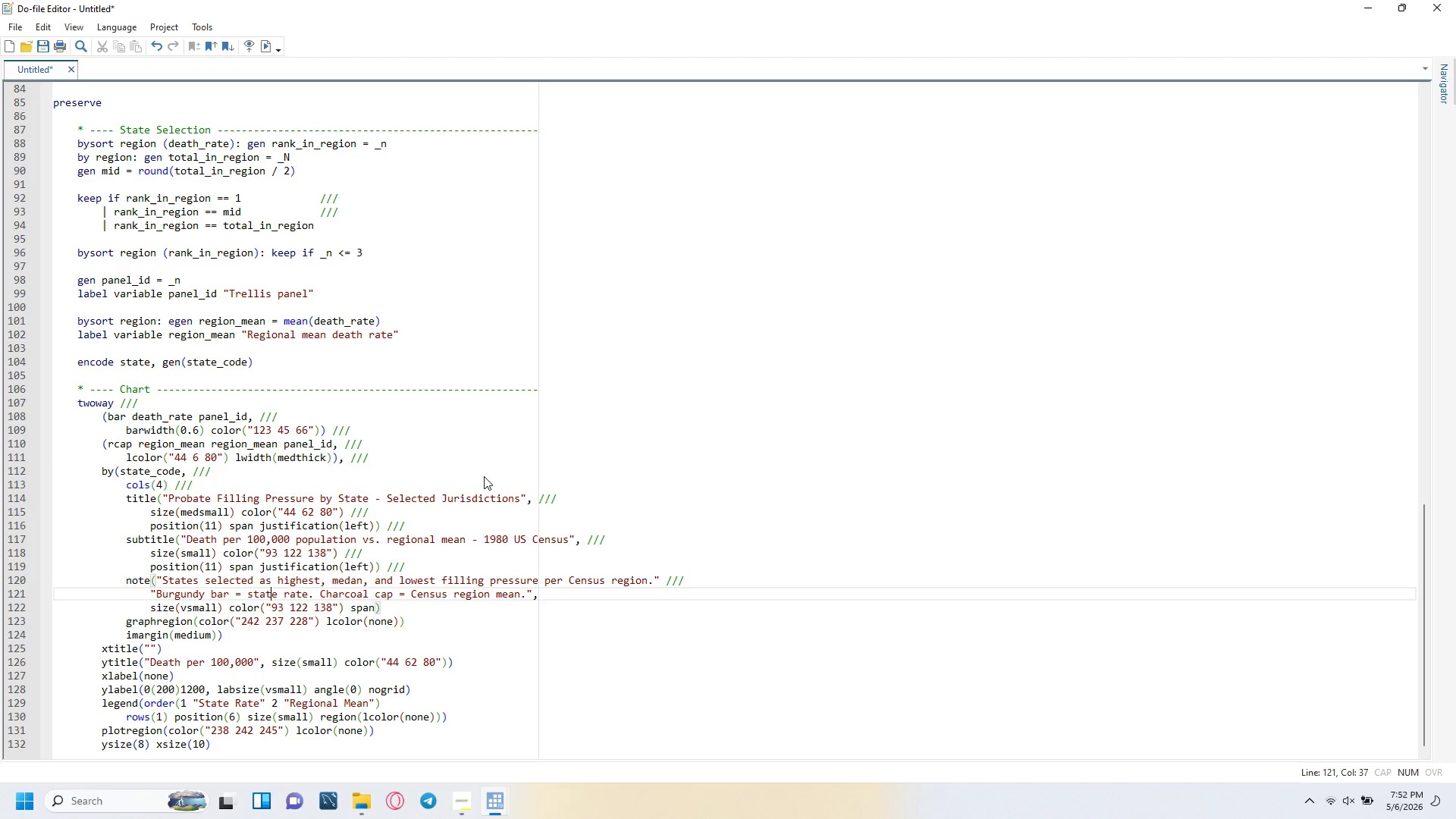 
key(ArrowRight)
 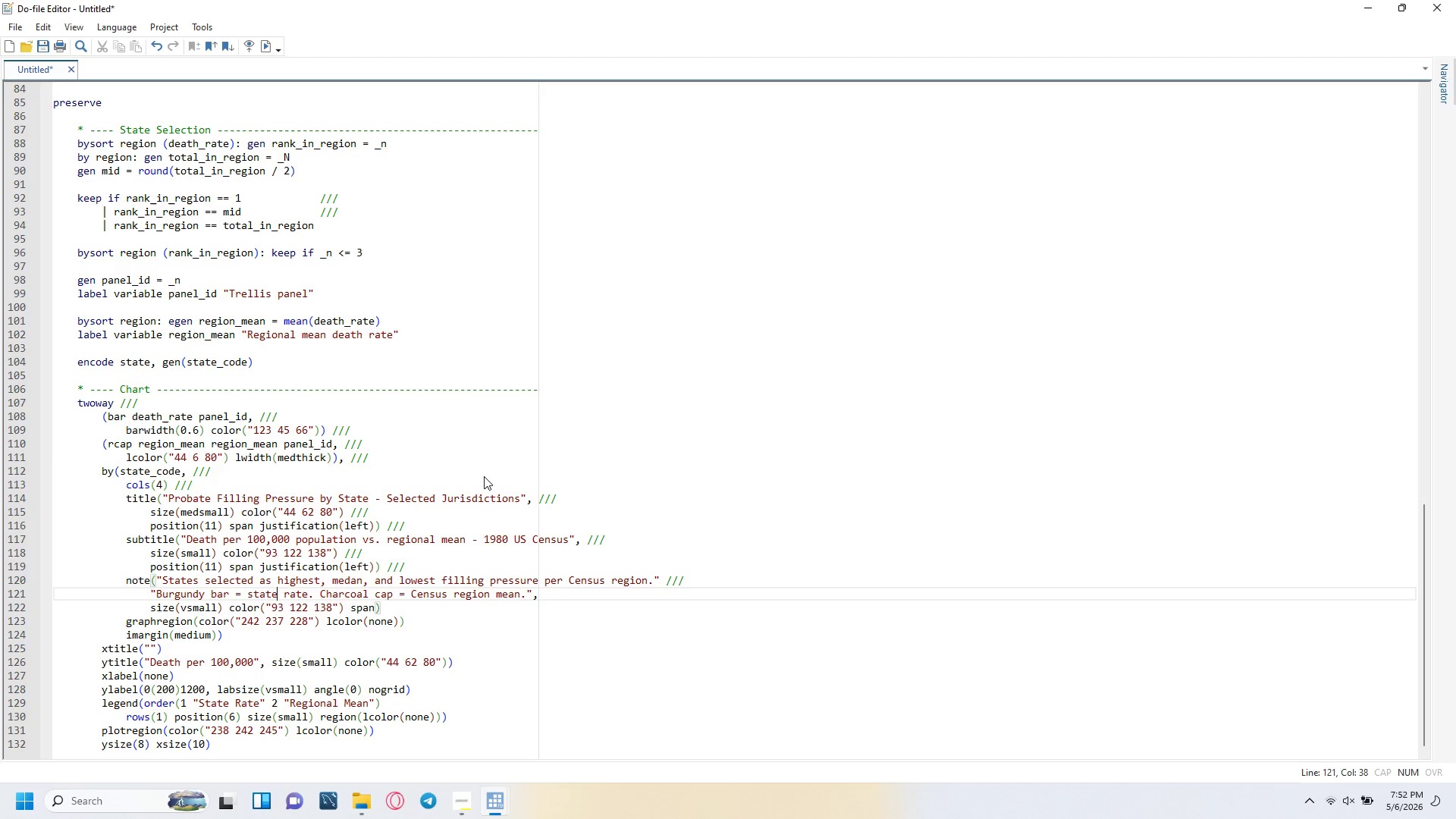 
key(ArrowRight)
 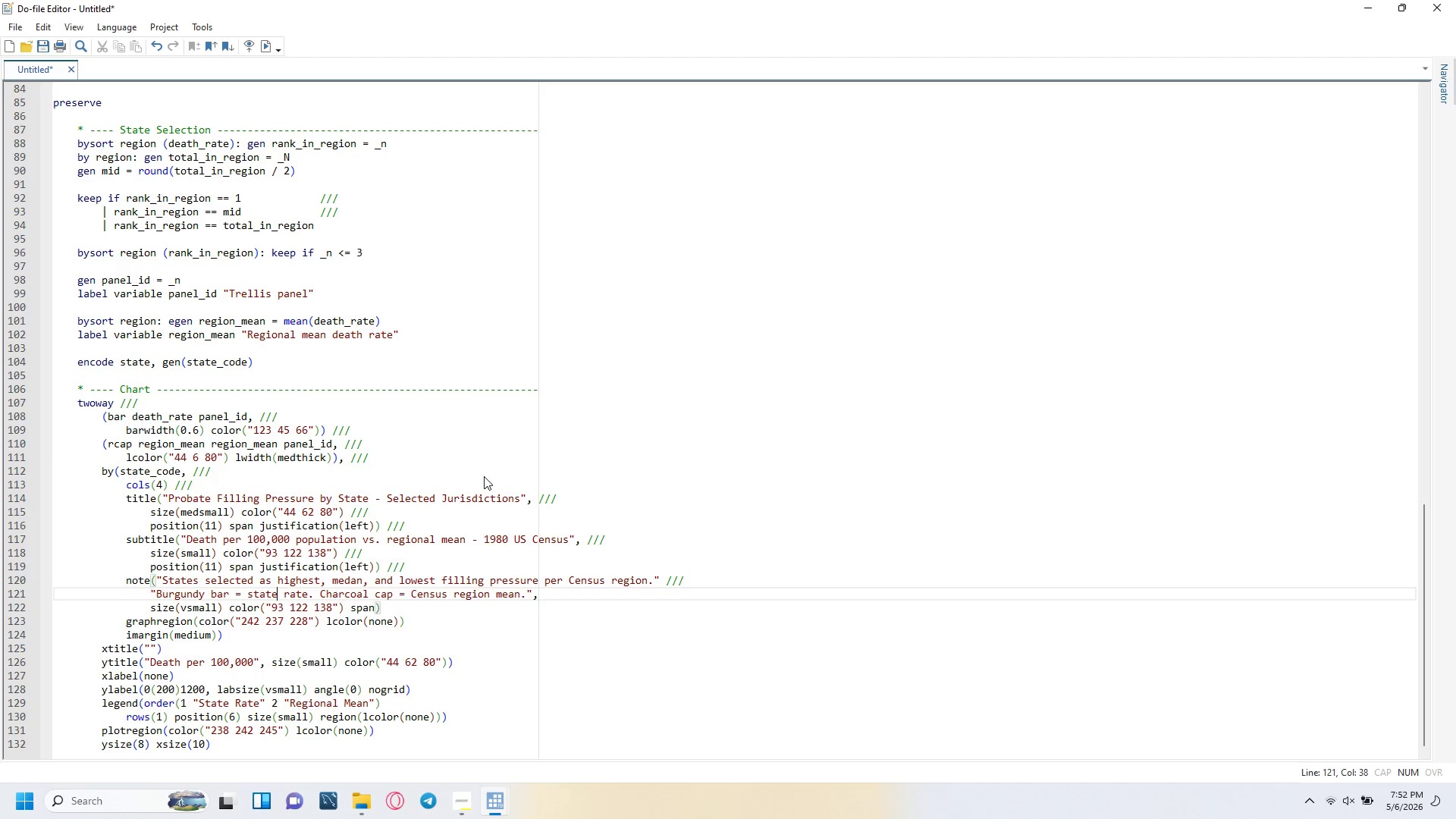 
key(ArrowRight)
 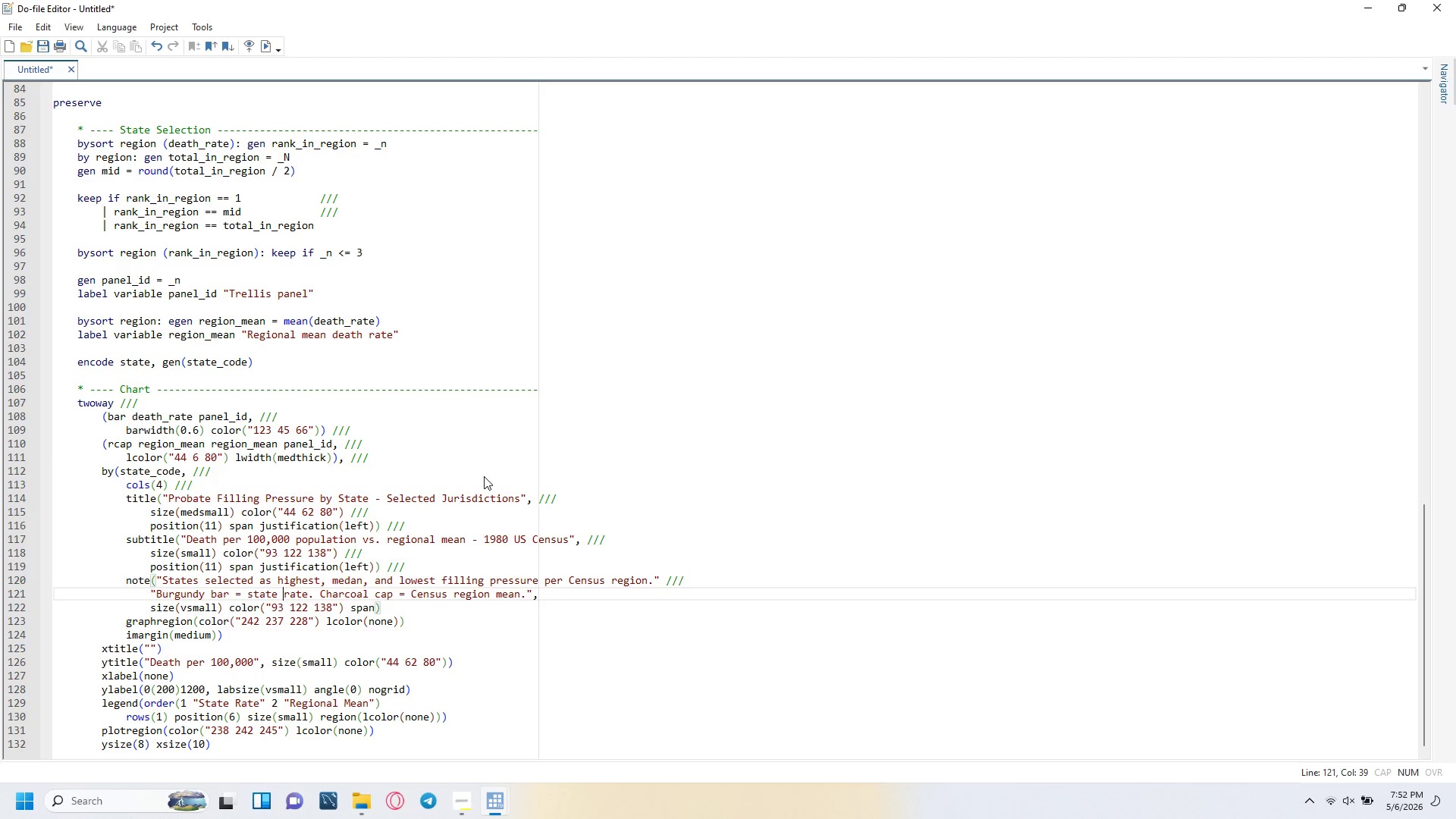 
key(ArrowRight)
 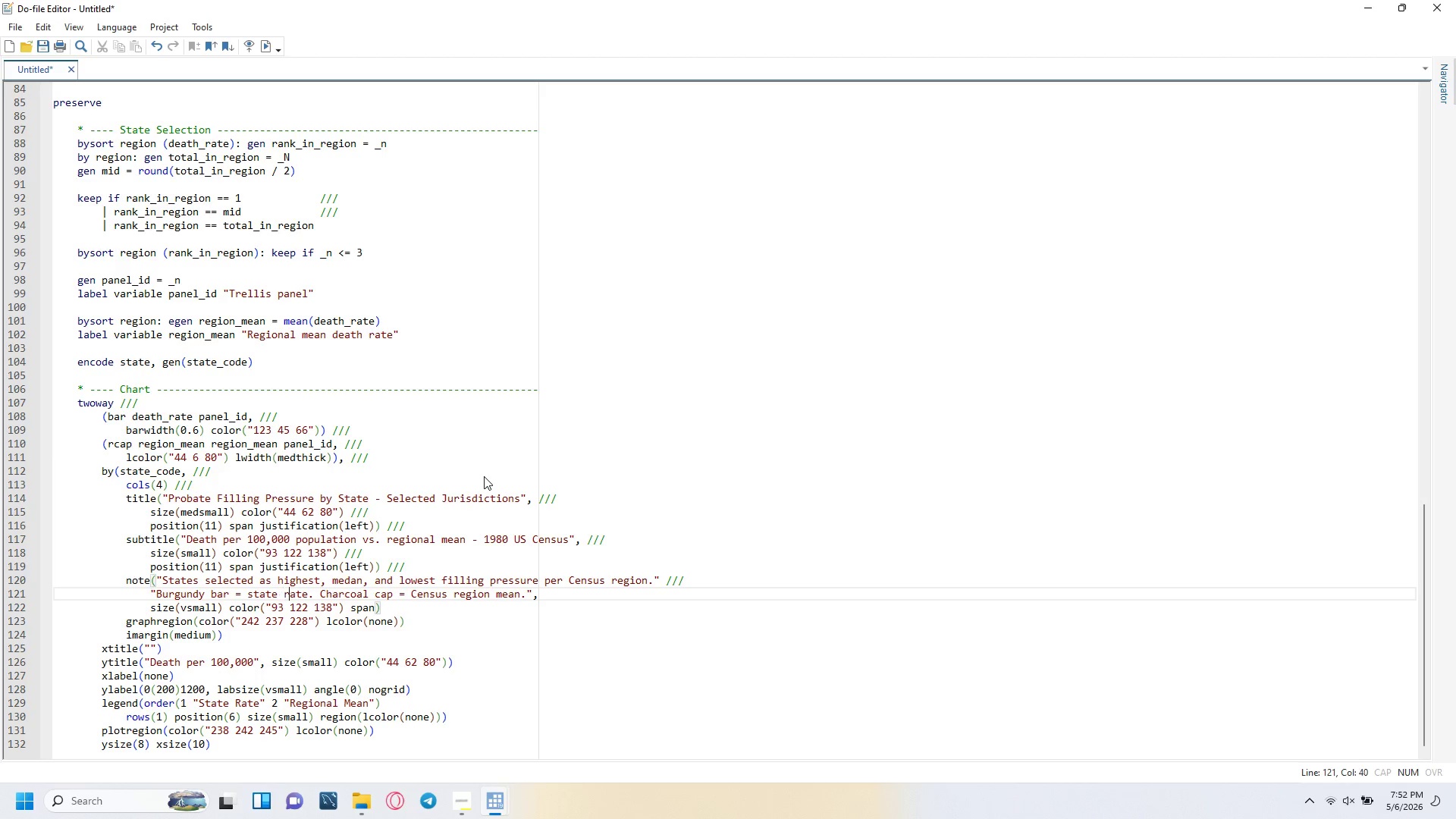 
key(ArrowRight)
 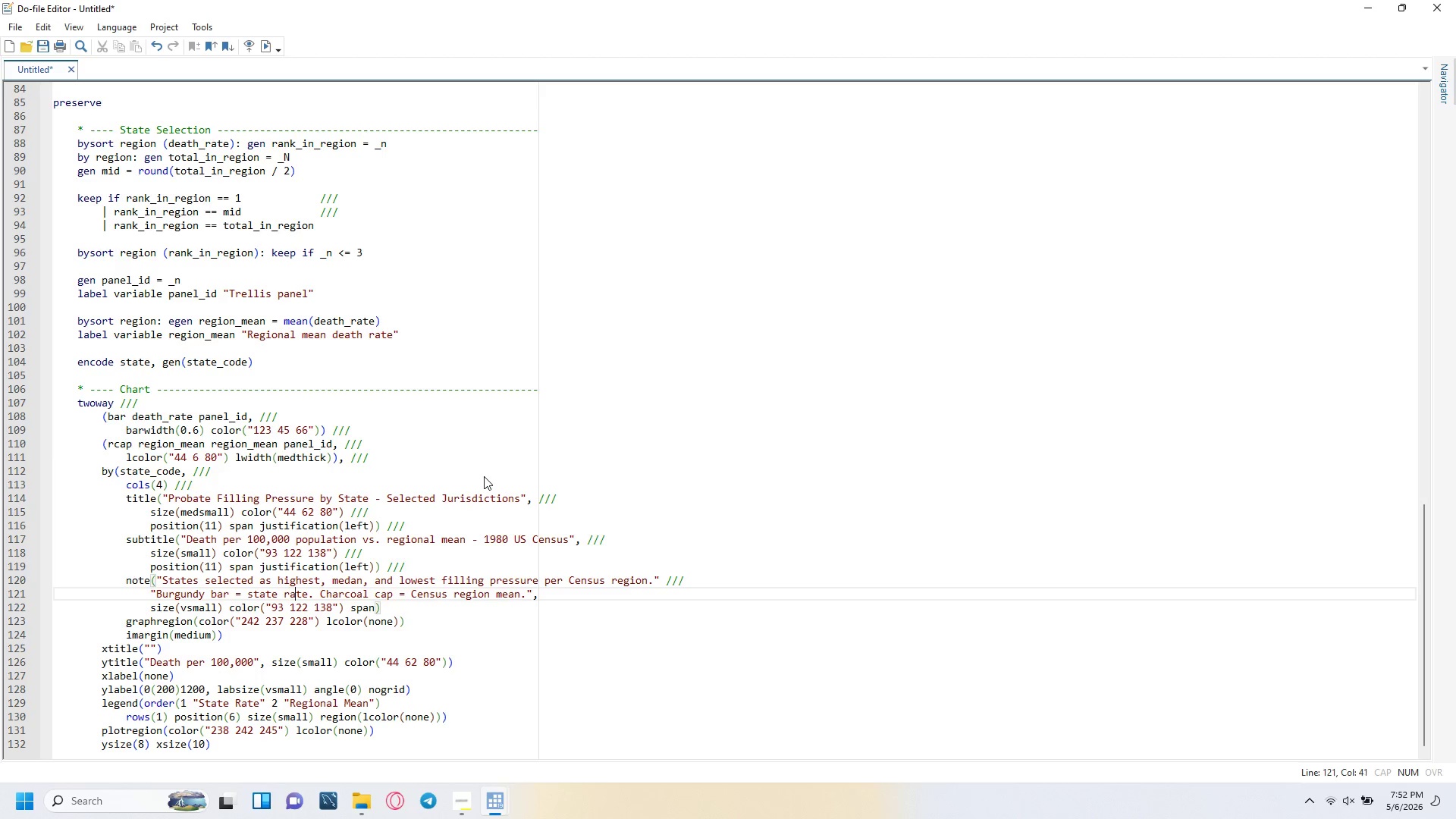 
key(ArrowRight)
 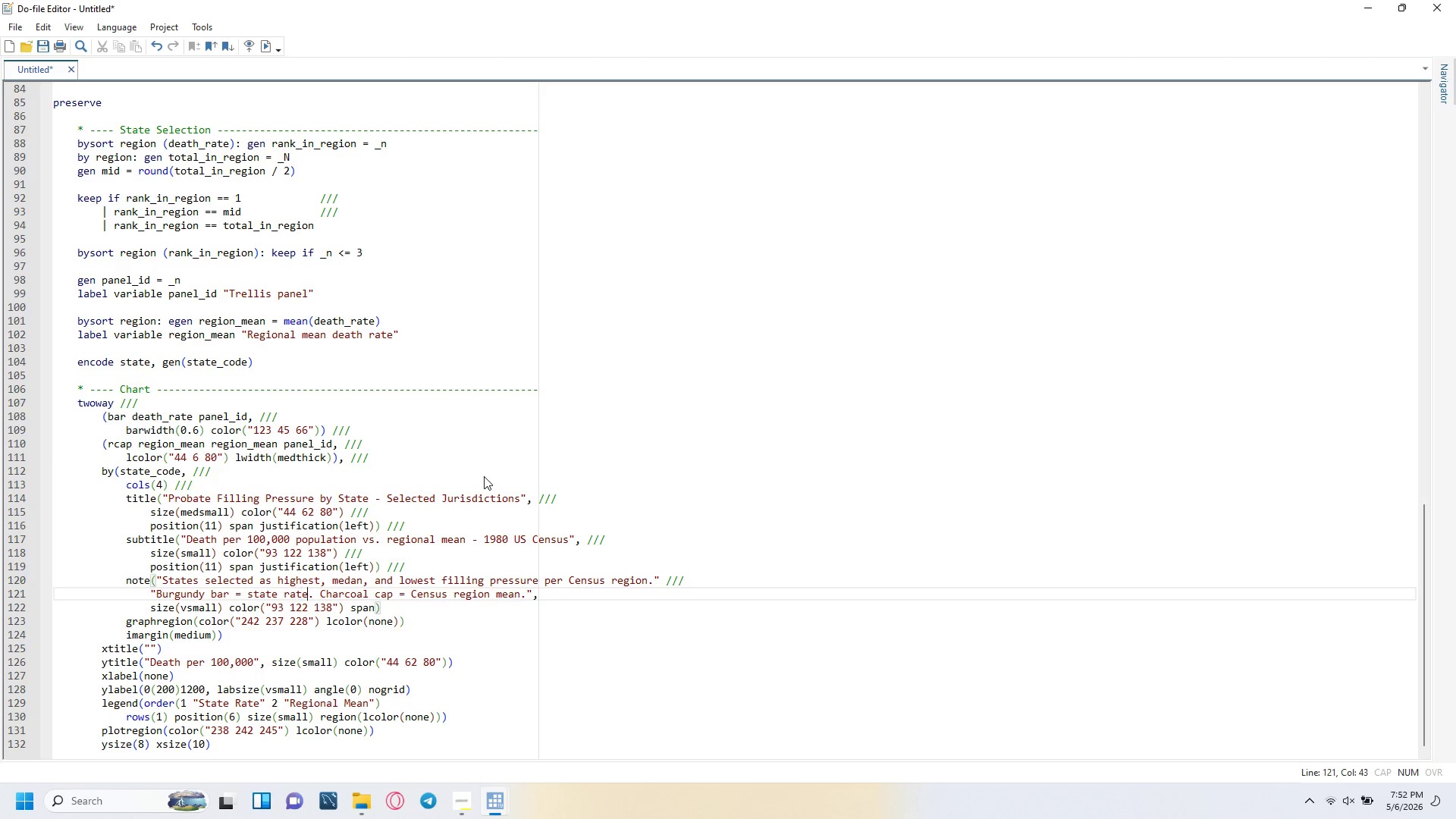 
key(ArrowRight)
 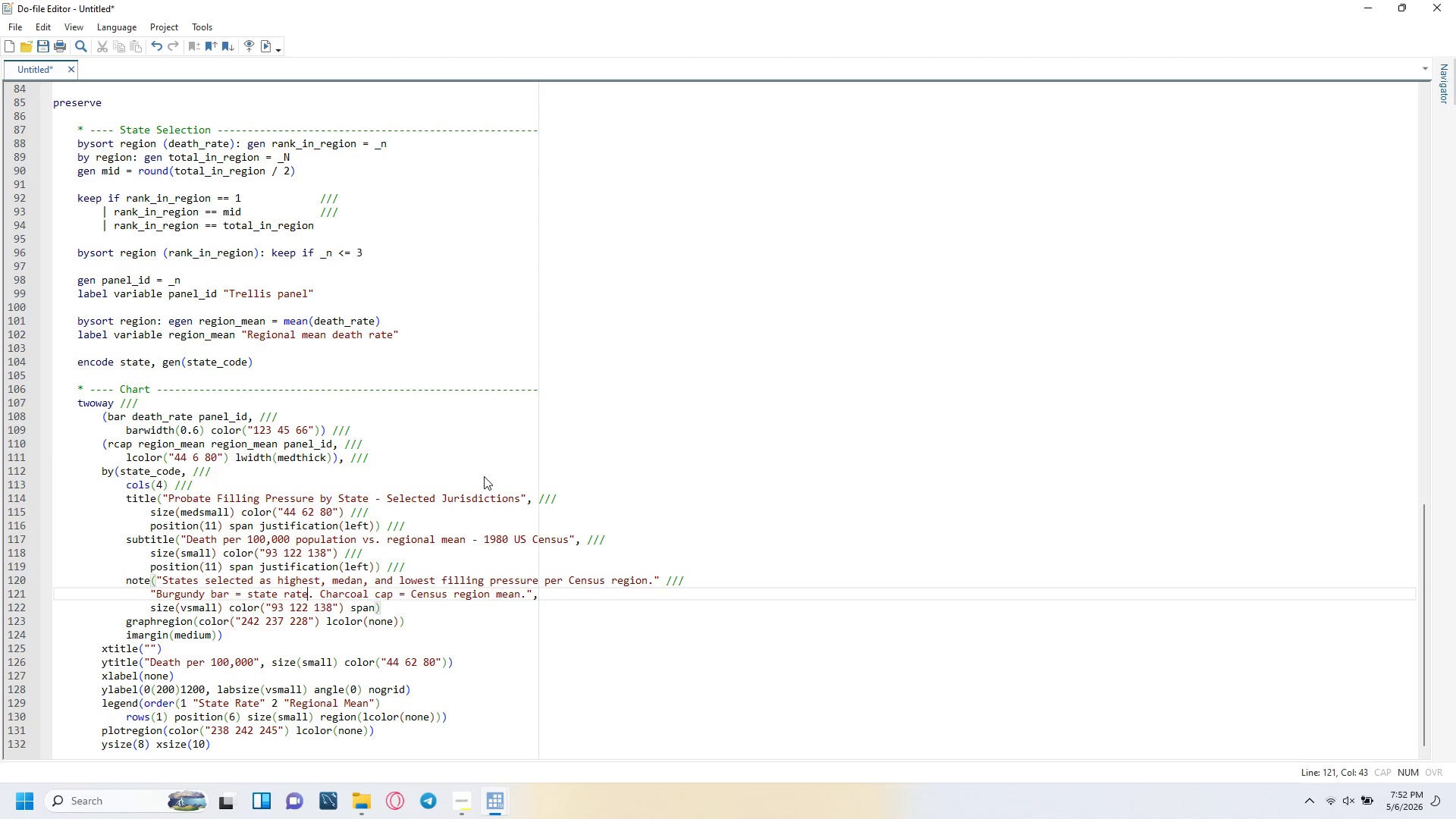 
key(ArrowRight)
 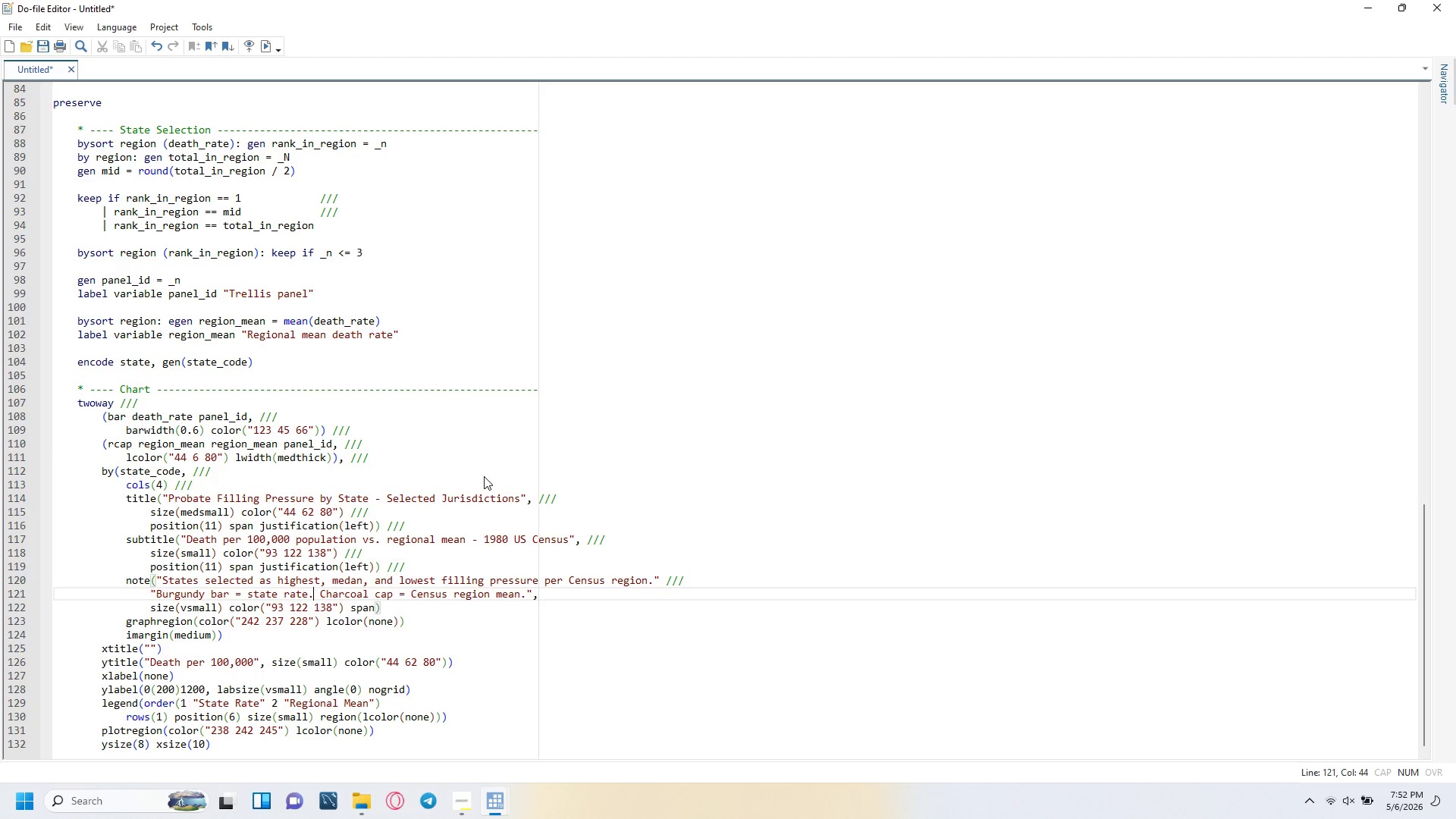 
key(ArrowRight)
 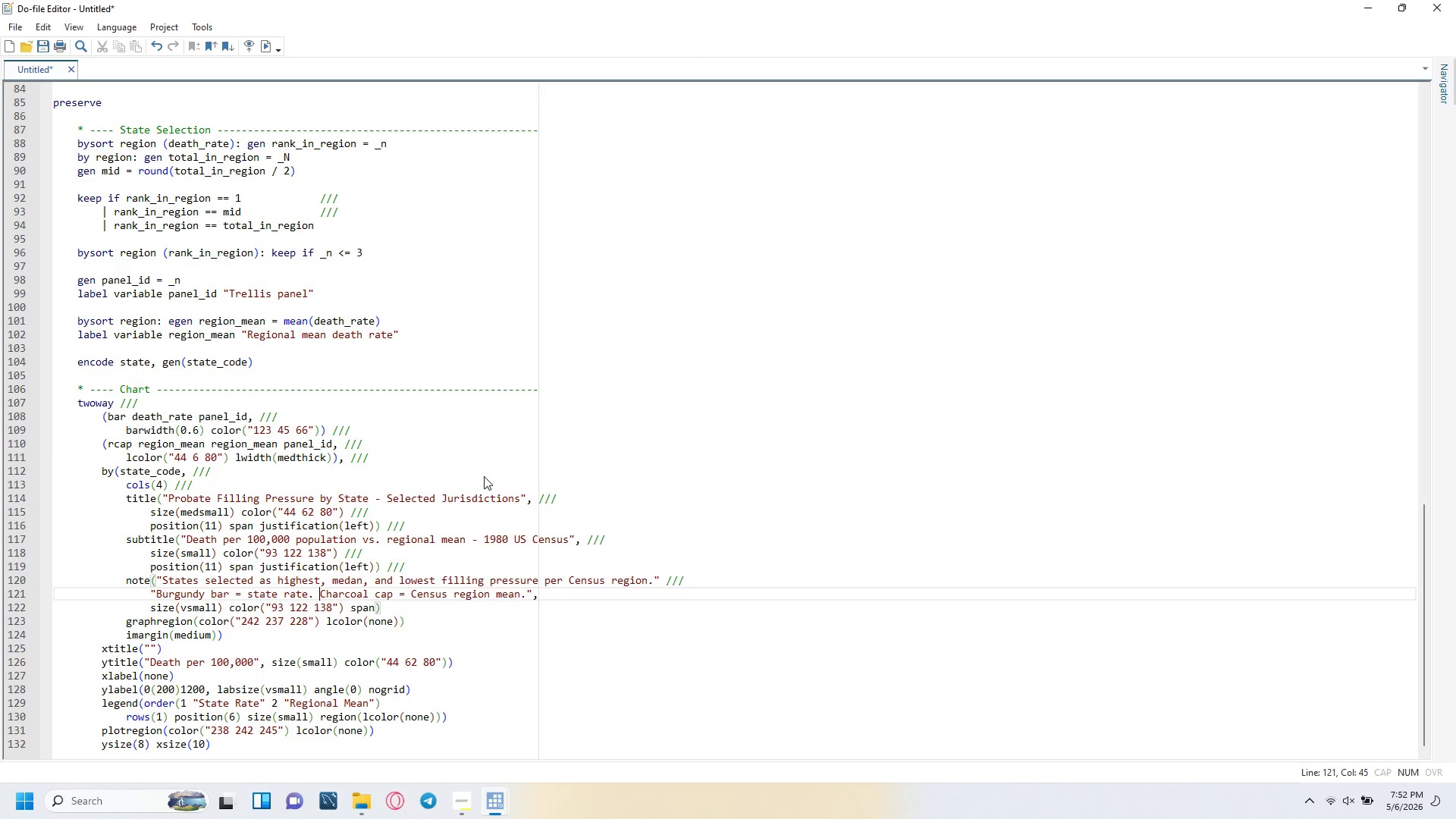 
key(ArrowRight)
 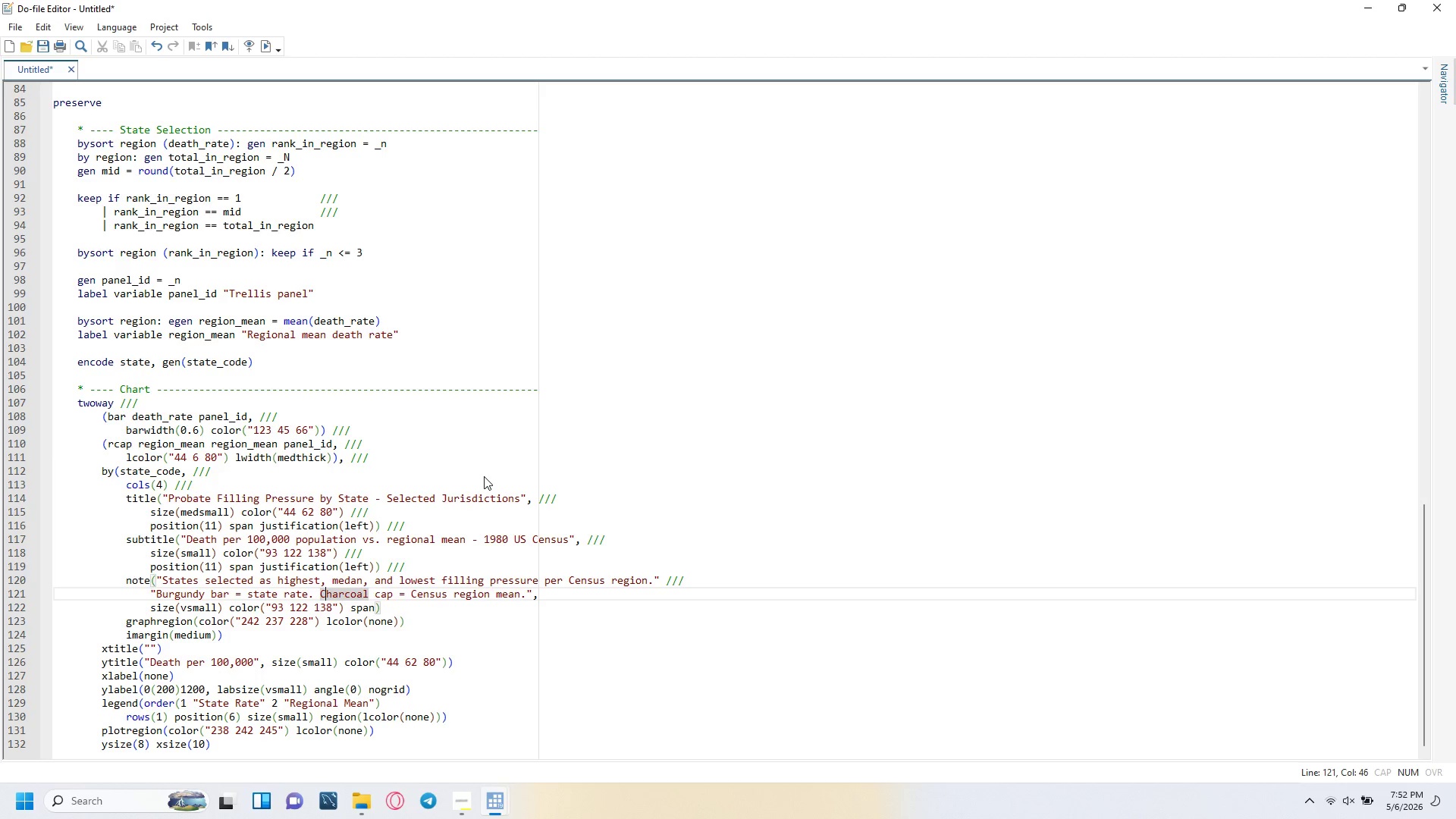 
hold_key(key=ArrowRight, duration=1.36)
 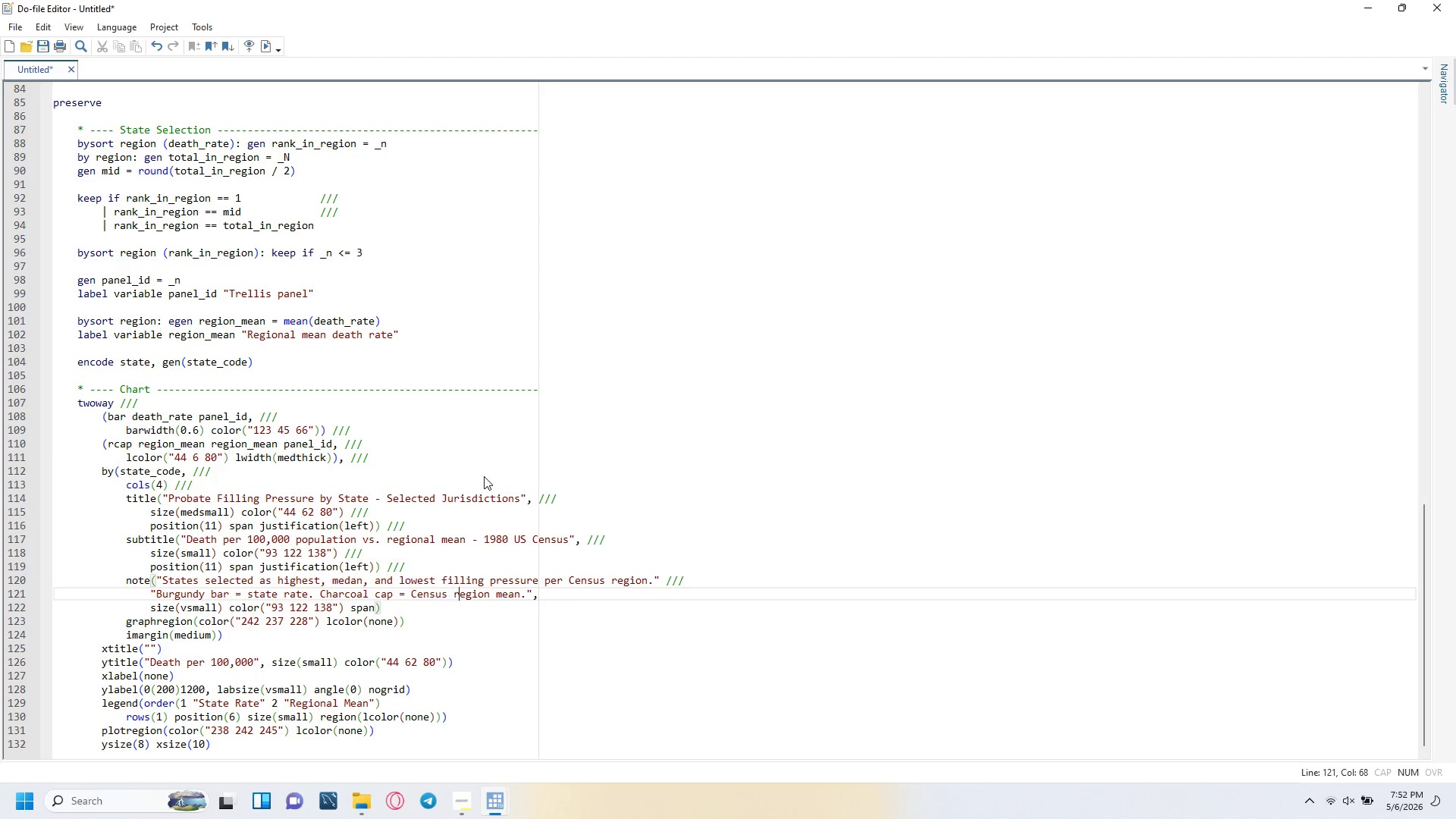 
key(ArrowRight)
 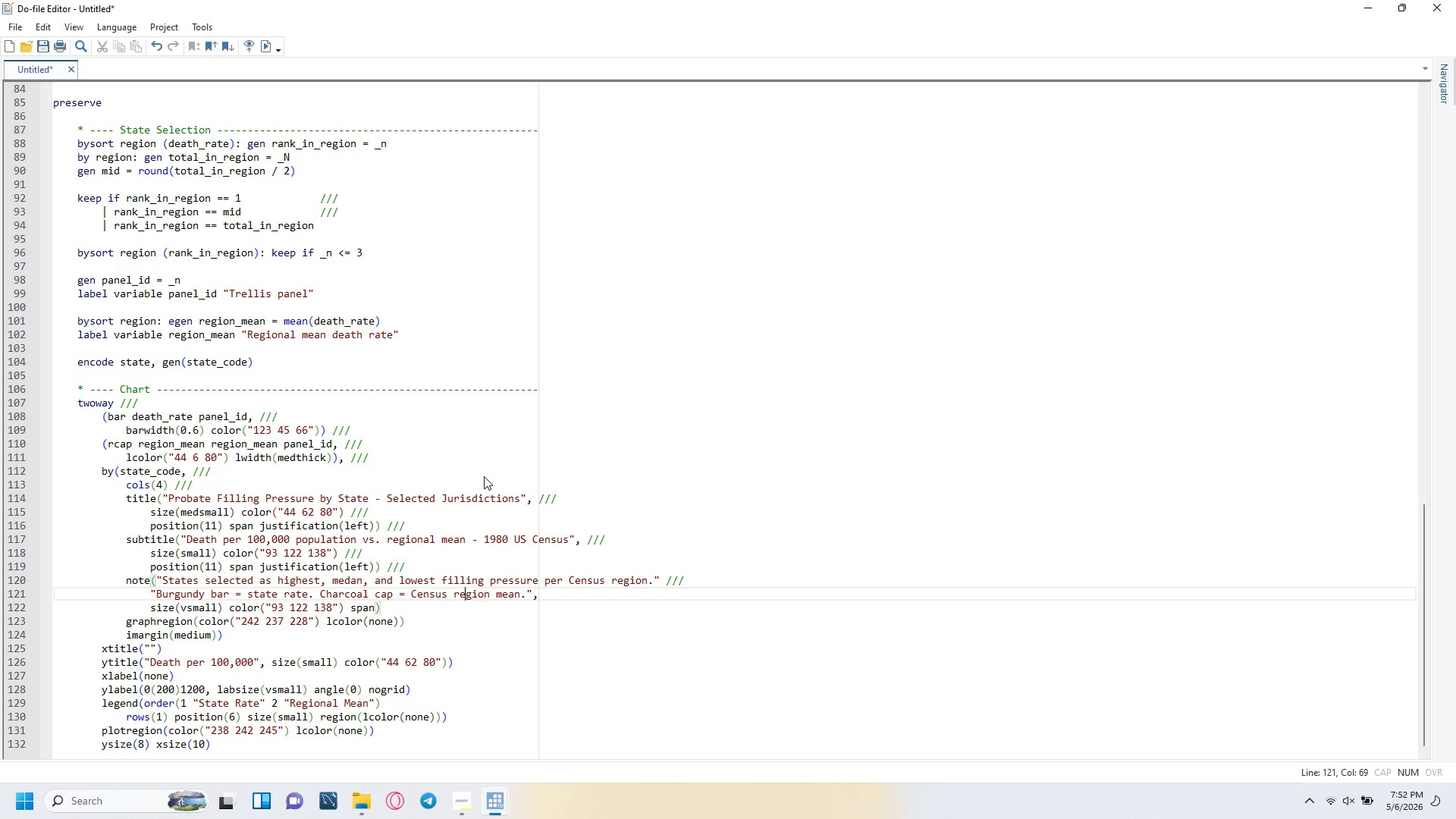 
key(ArrowRight)
 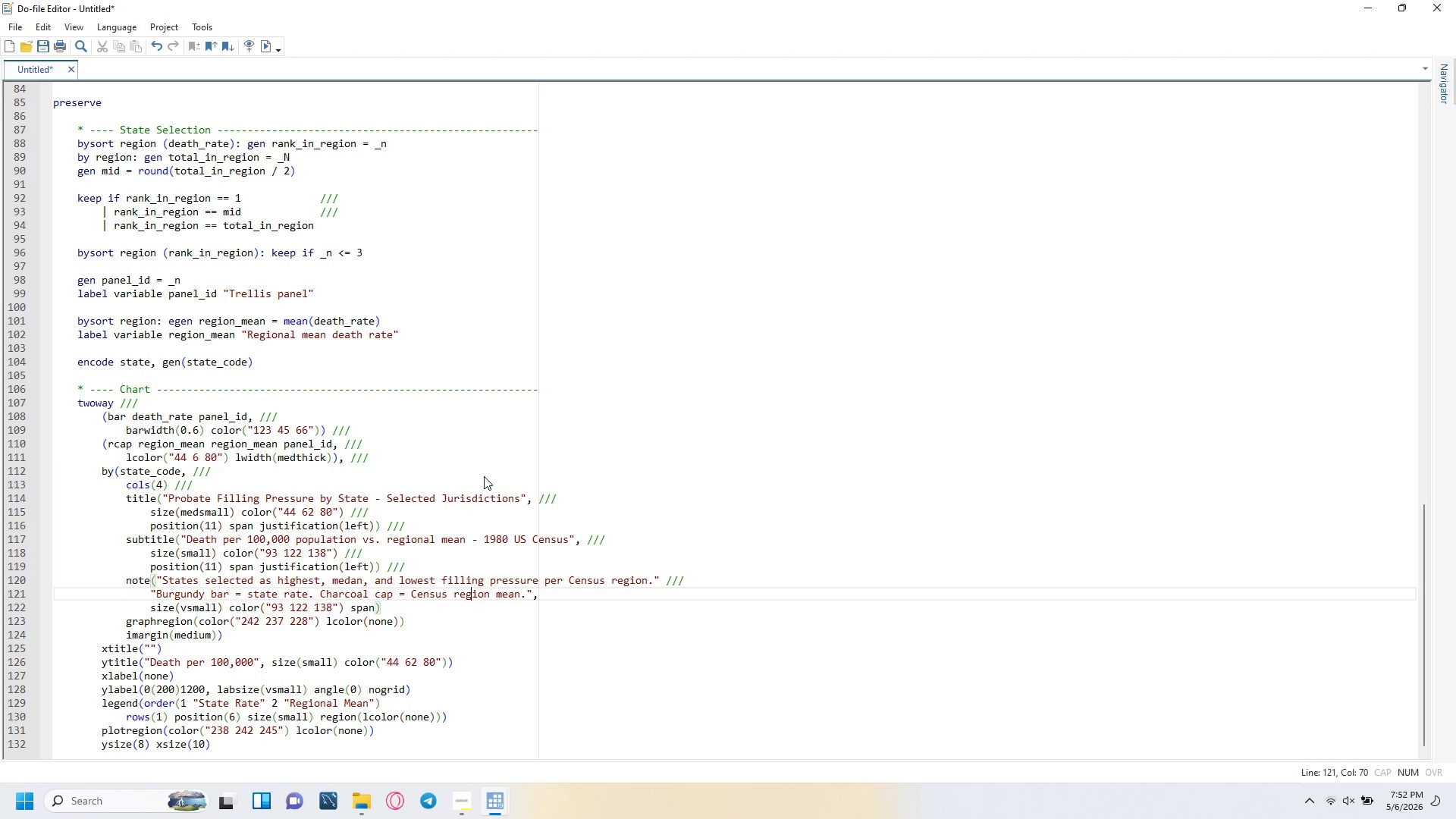 
hold_key(key=ArrowRight, duration=0.55)
 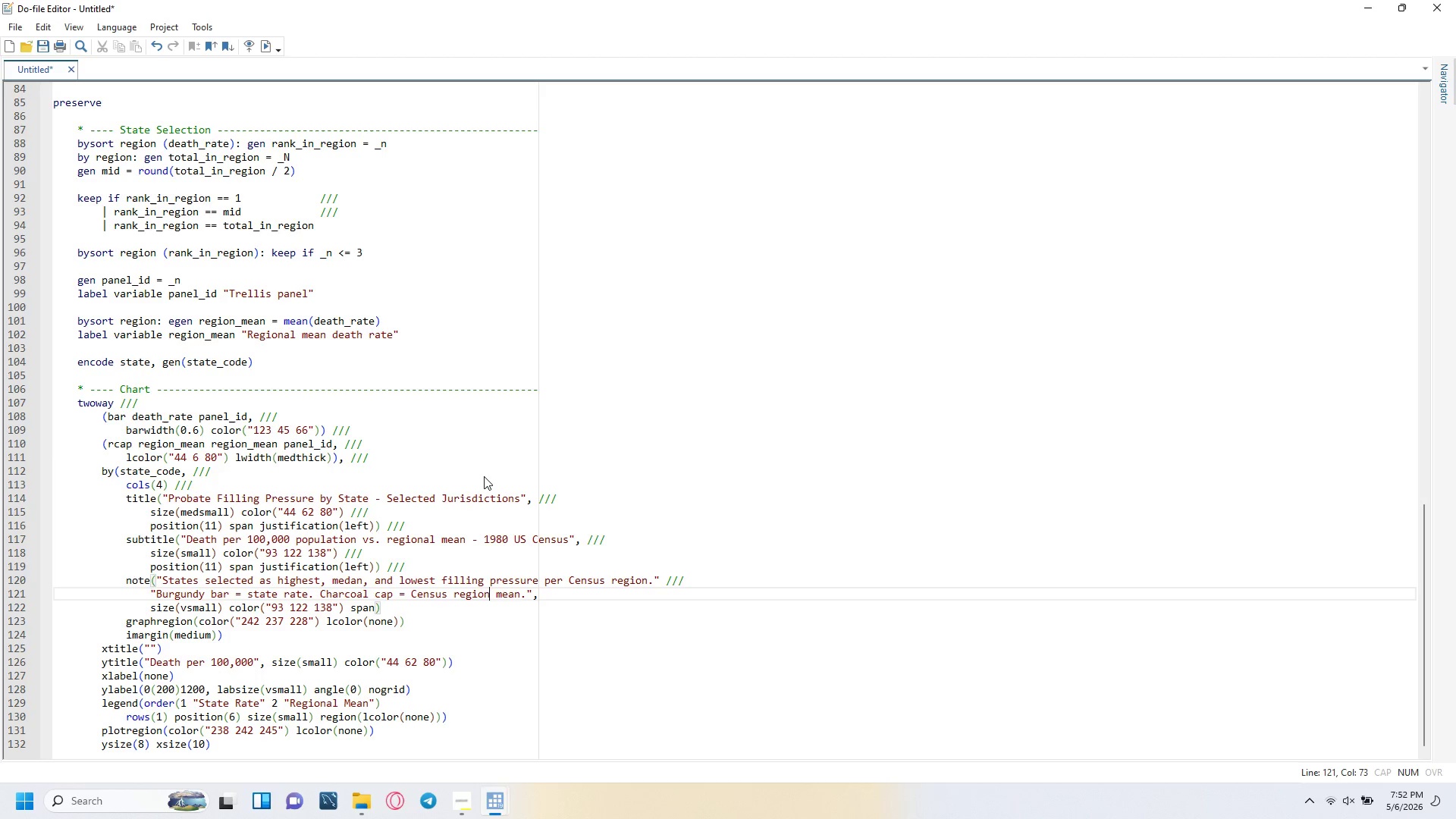 
key(ArrowRight)
 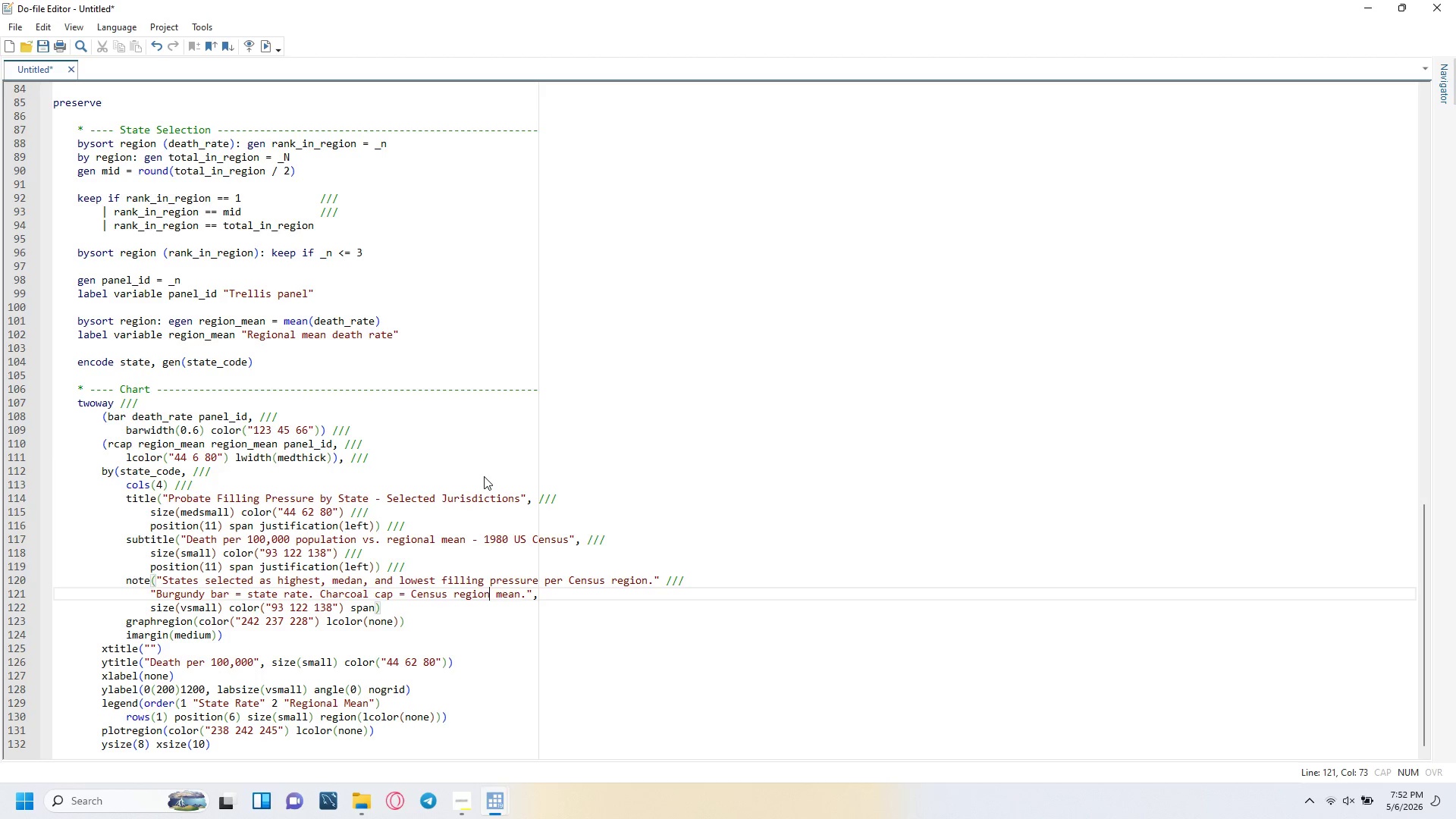 
key(ArrowRight)
 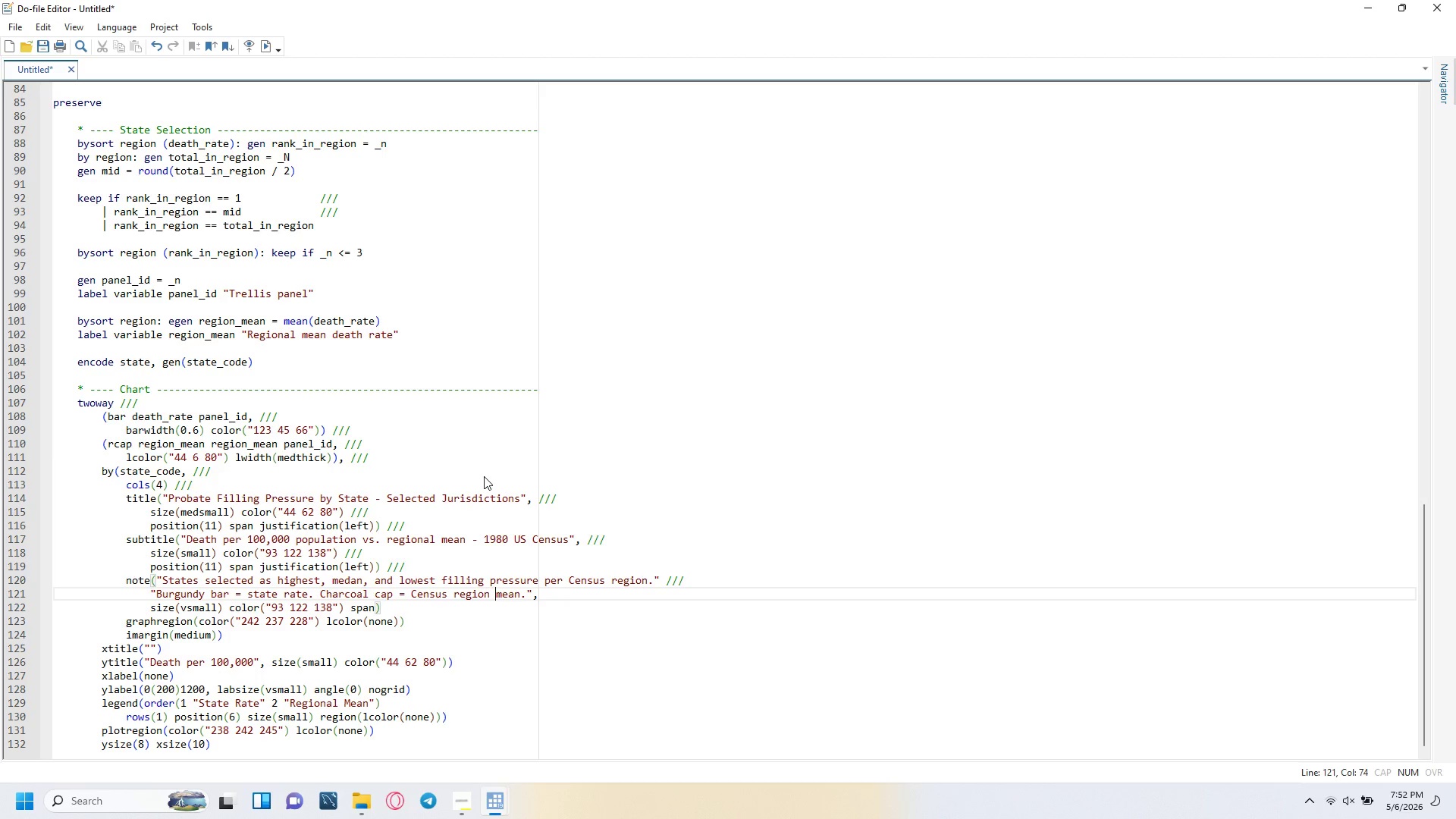 
key(ArrowRight)
 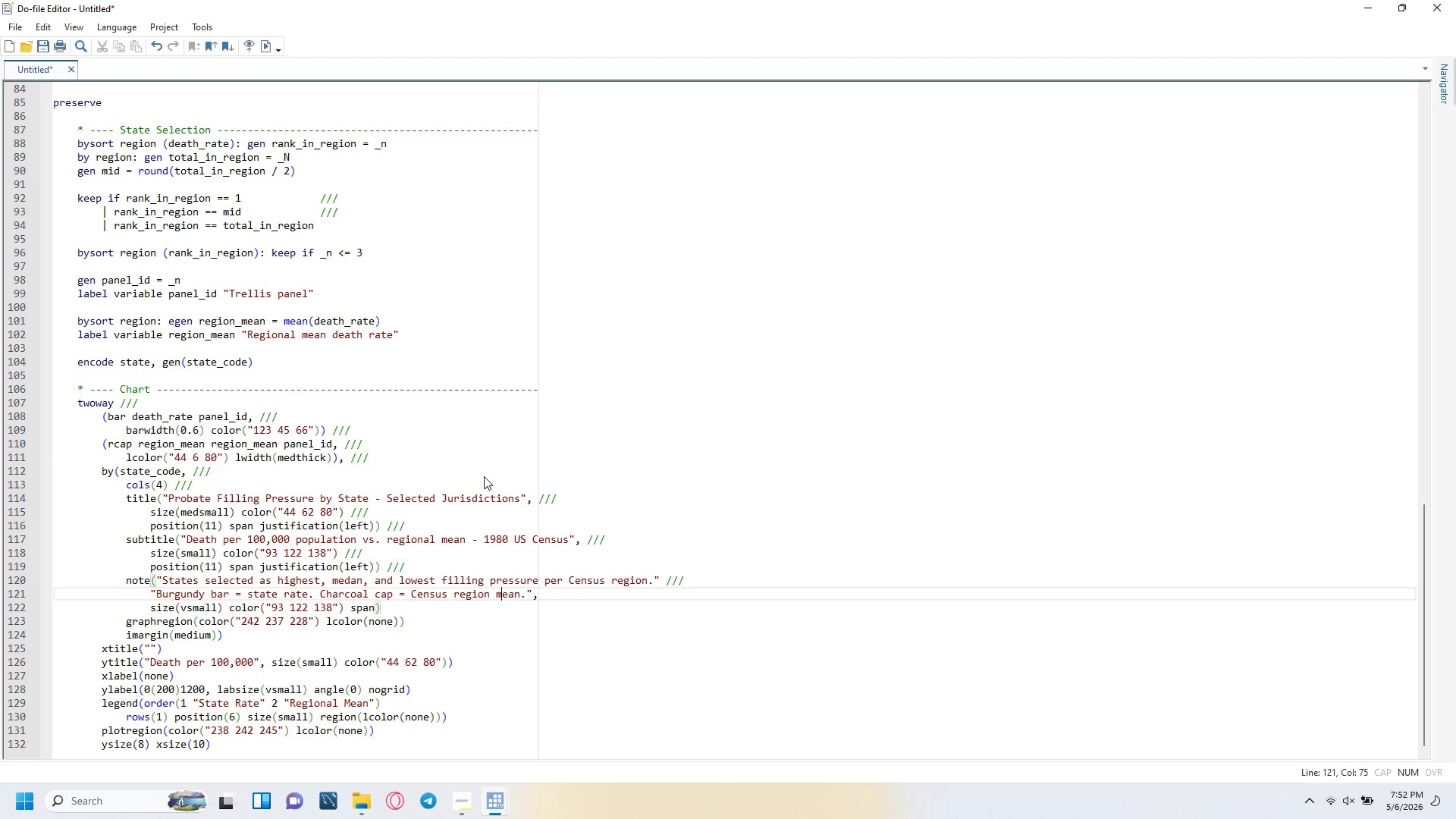 
key(ArrowRight)
 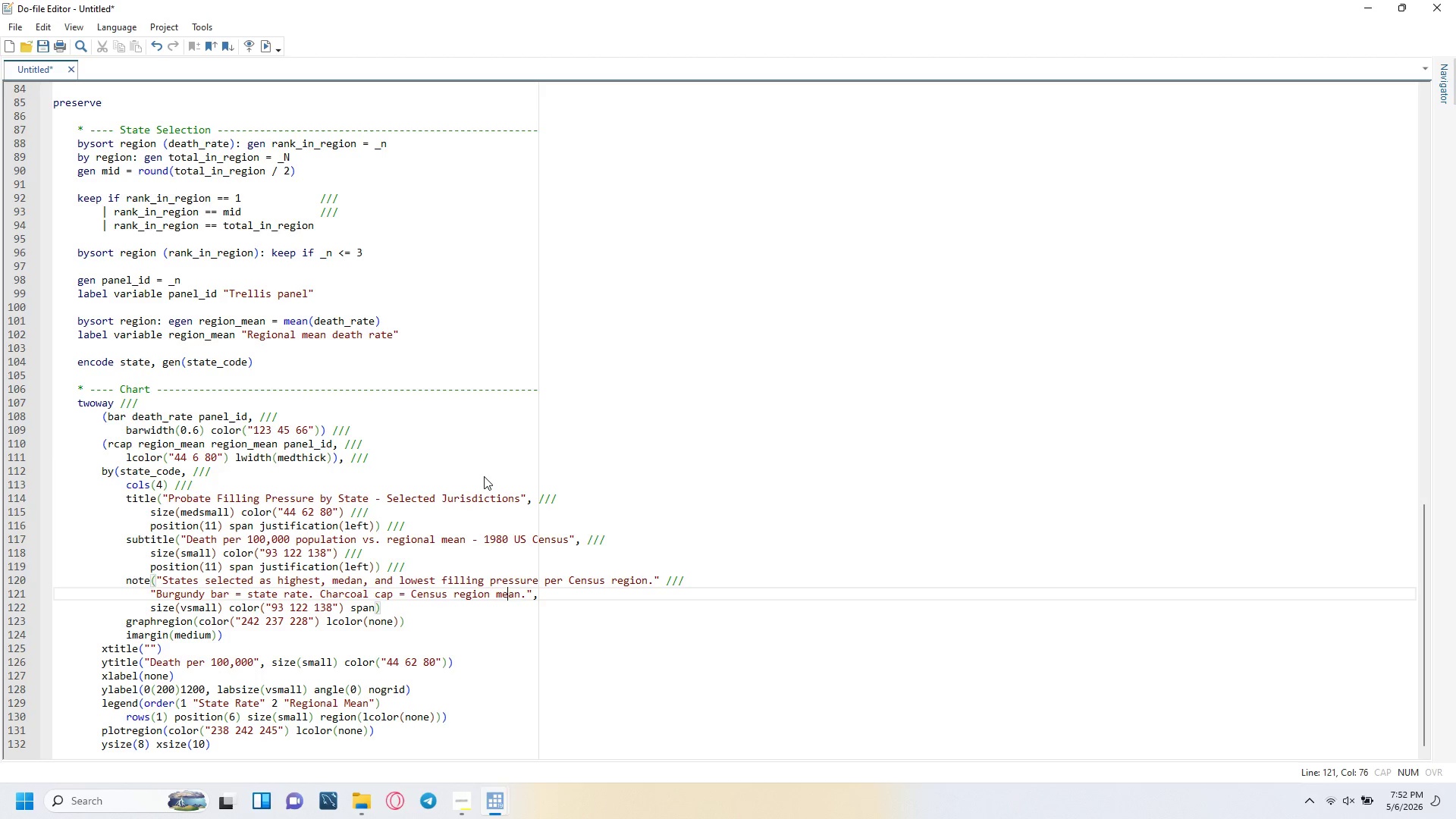 
key(ArrowRight)
 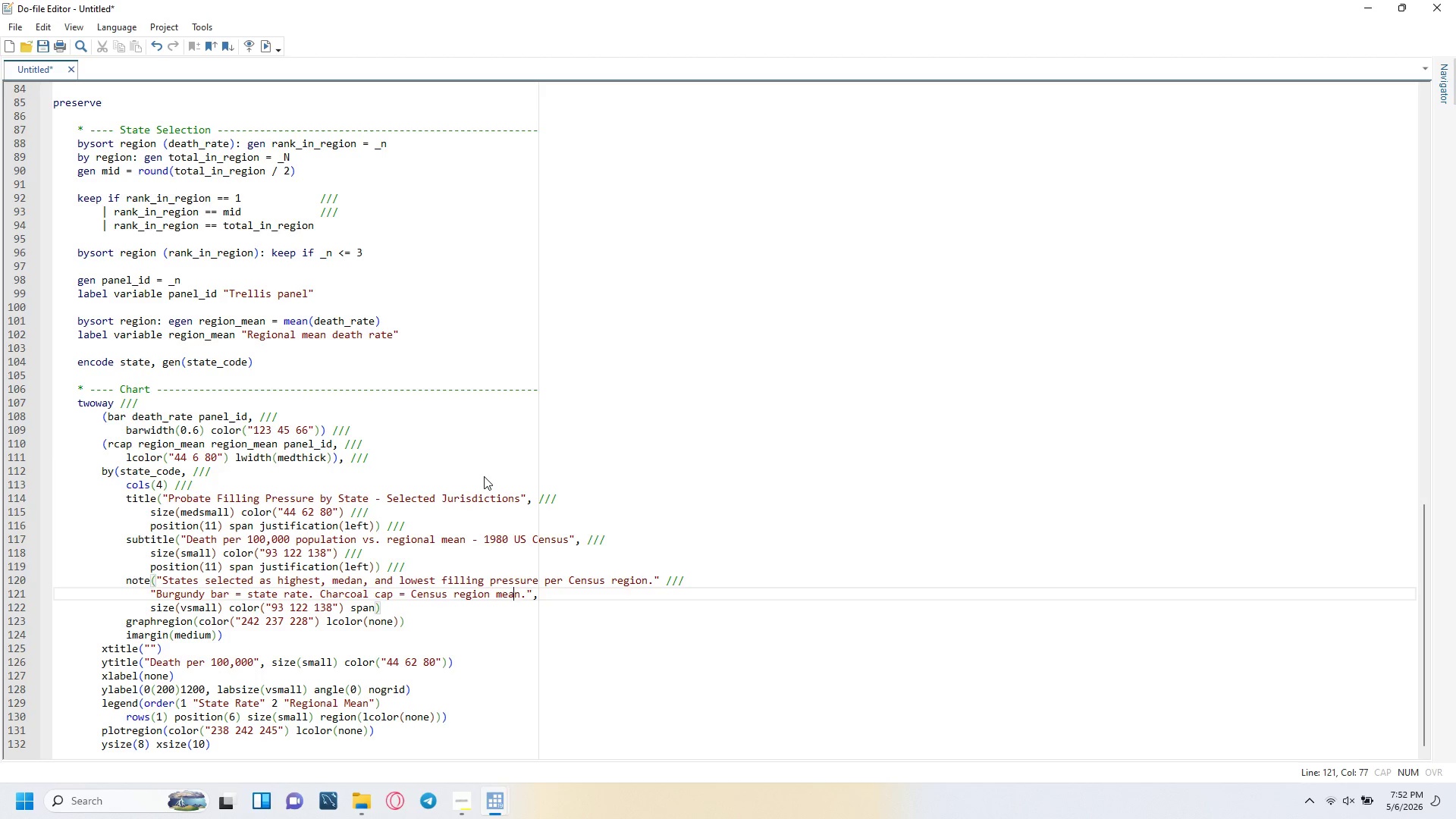 
key(ArrowRight)
 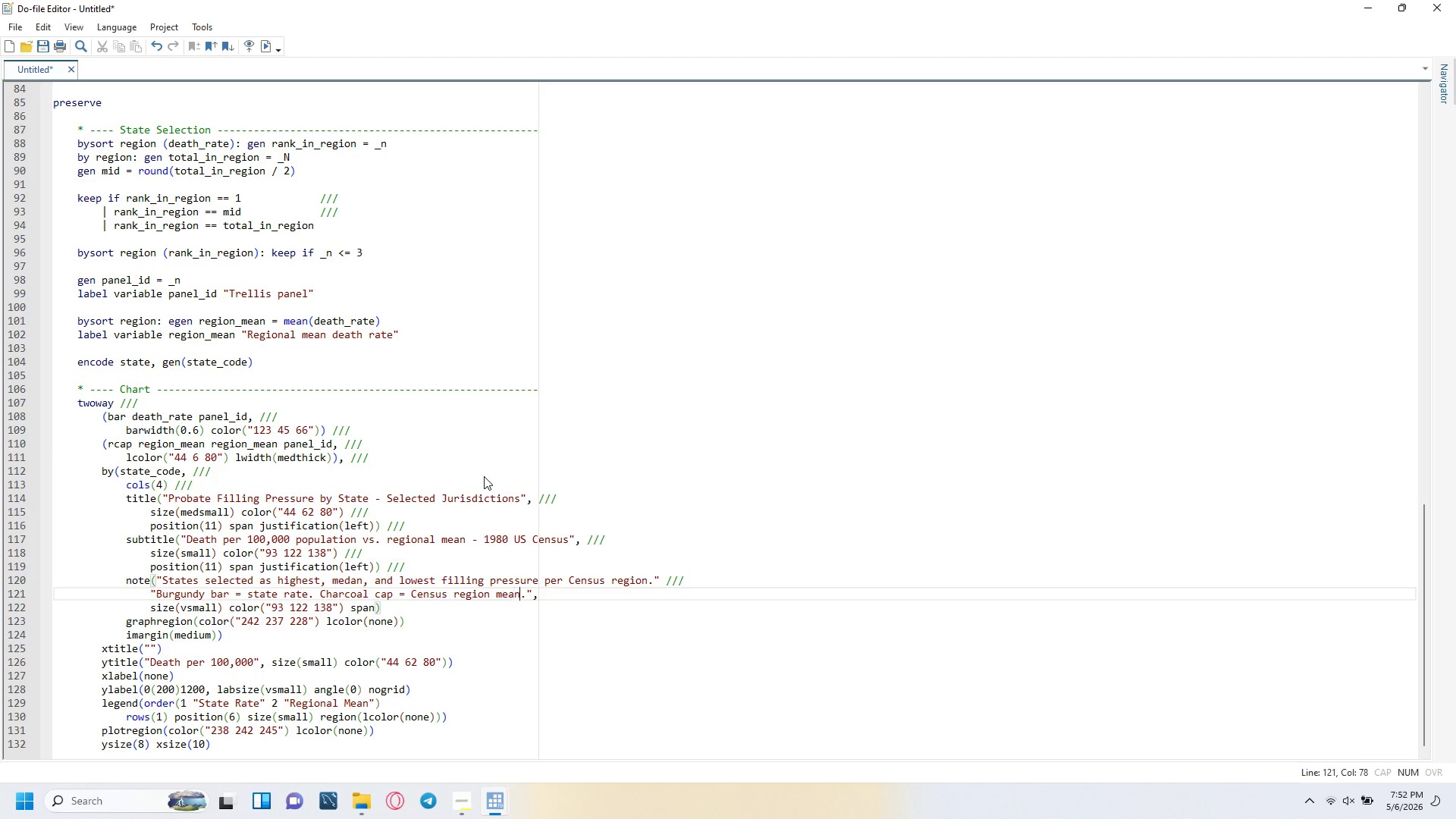 
key(ArrowRight)
 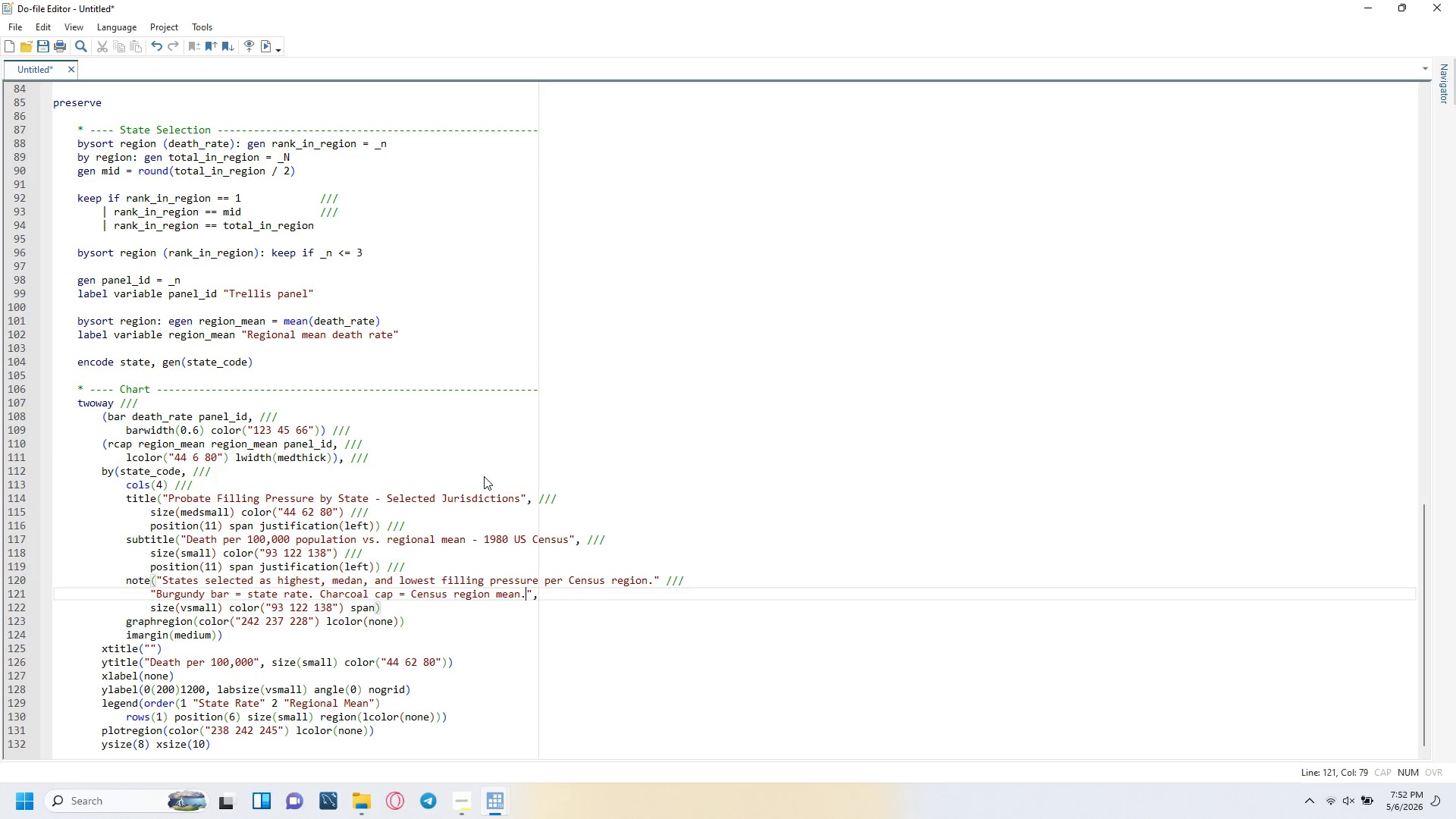 
key(ArrowRight)
 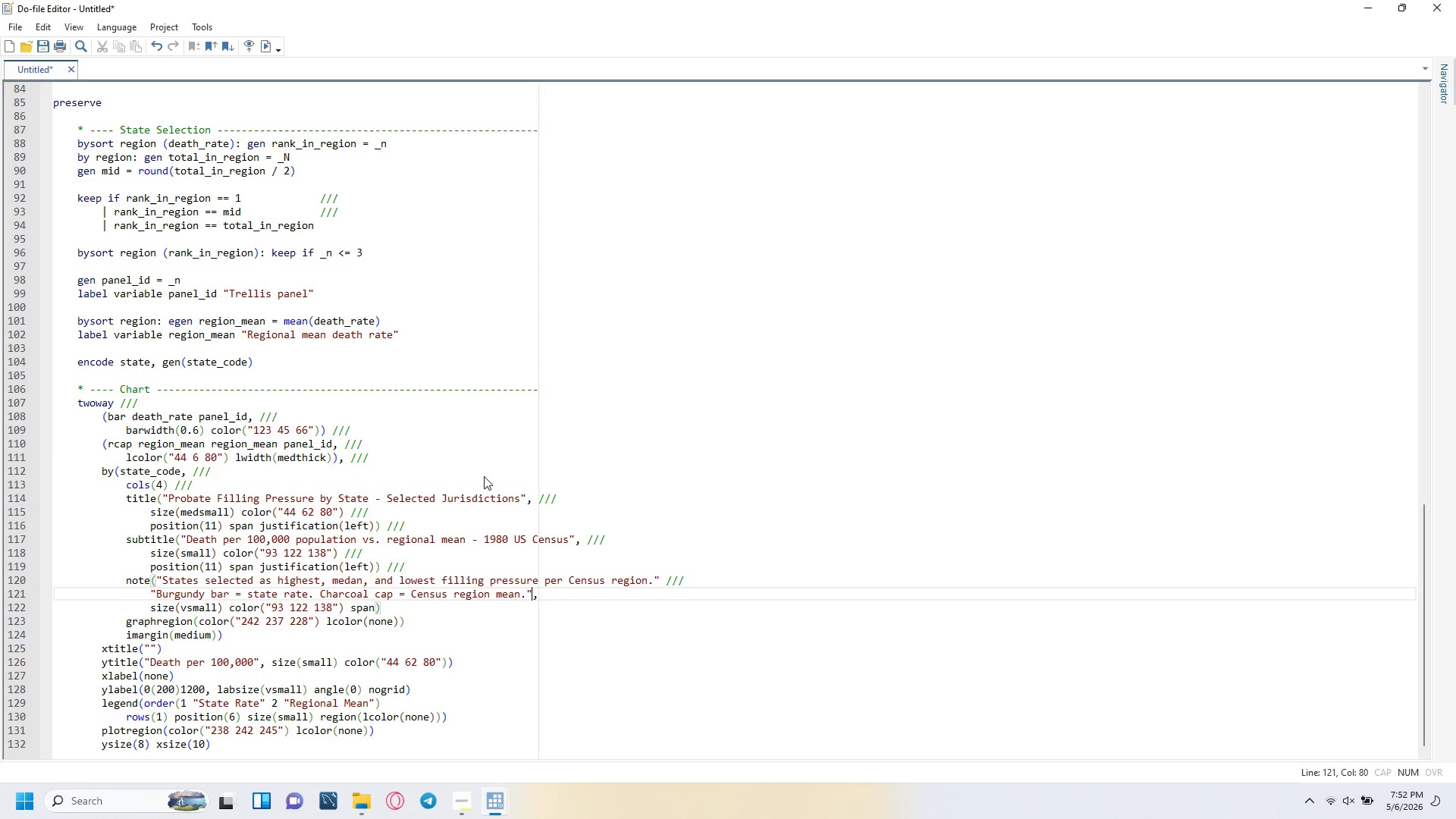 
key(ArrowRight)
 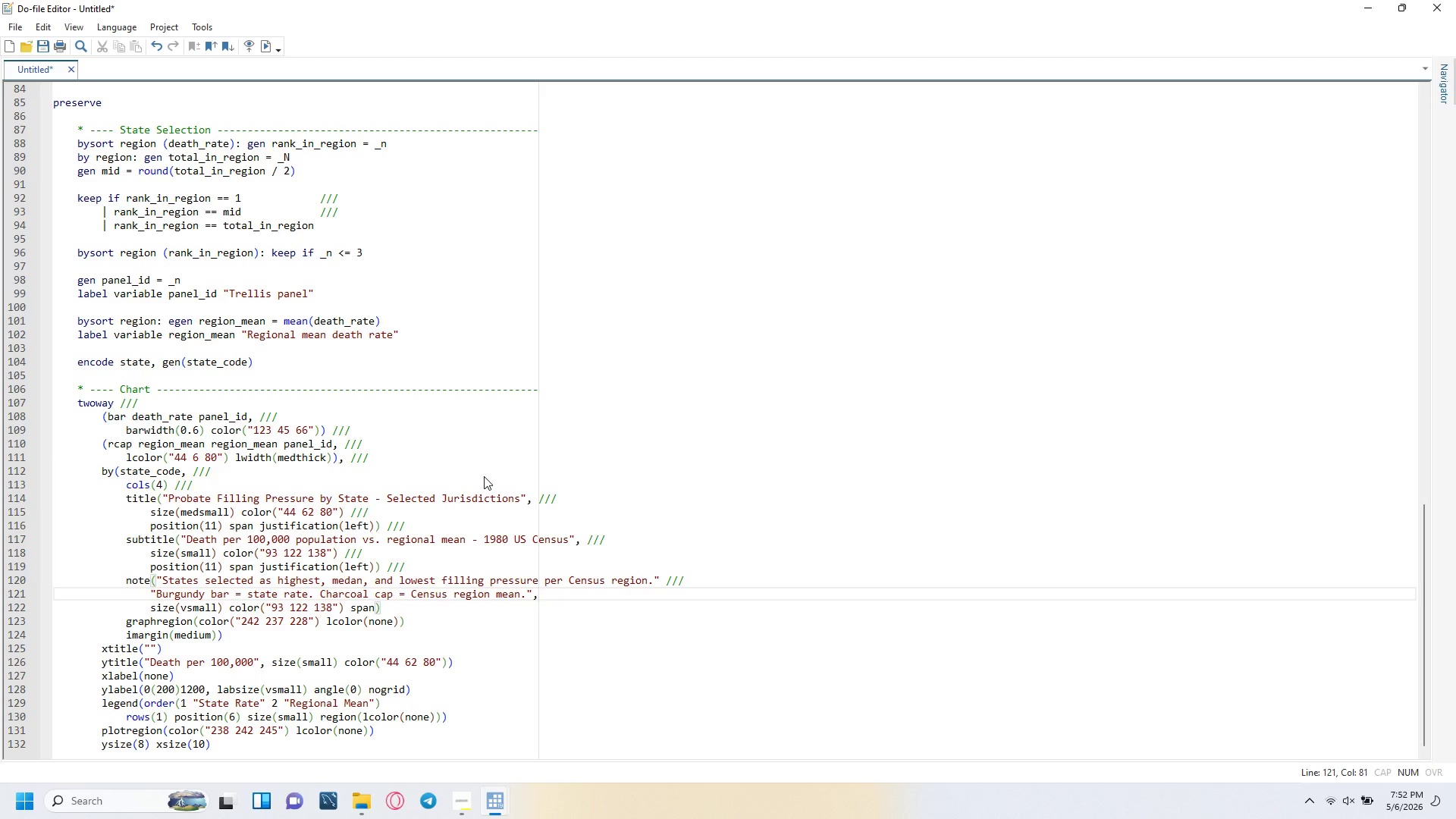 
key(Space)
 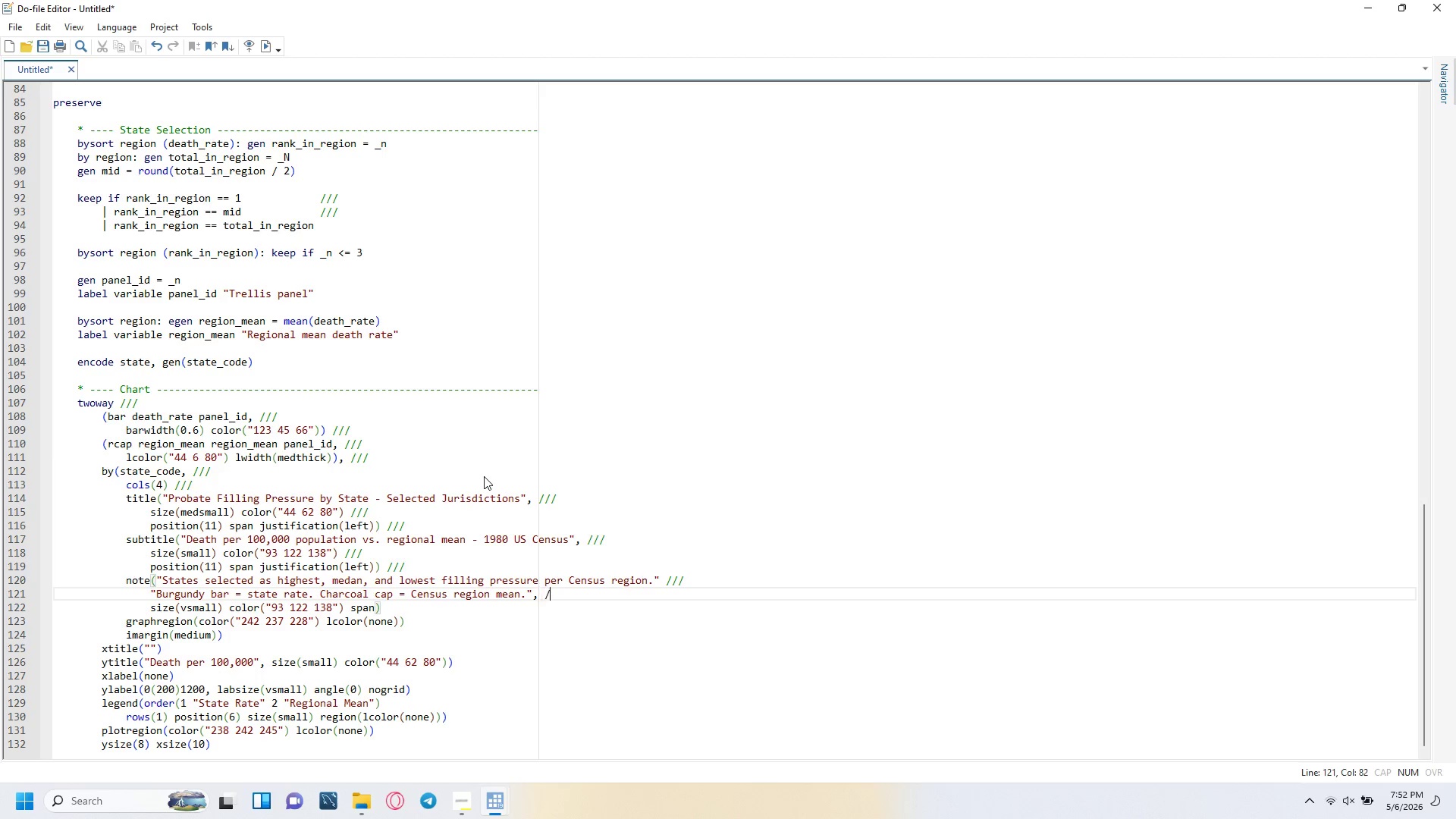 
key(Slash)
 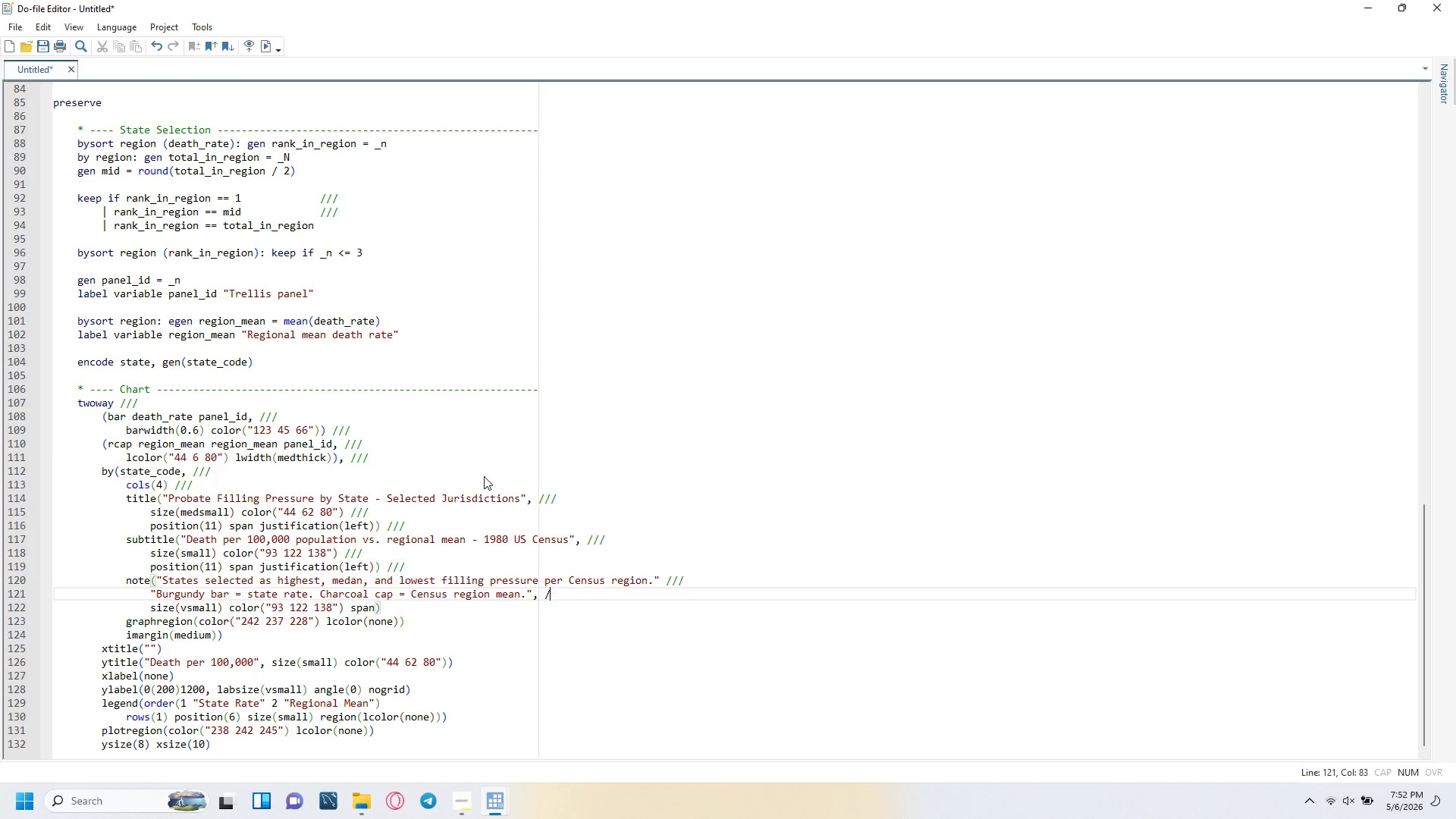 
key(Slash)
 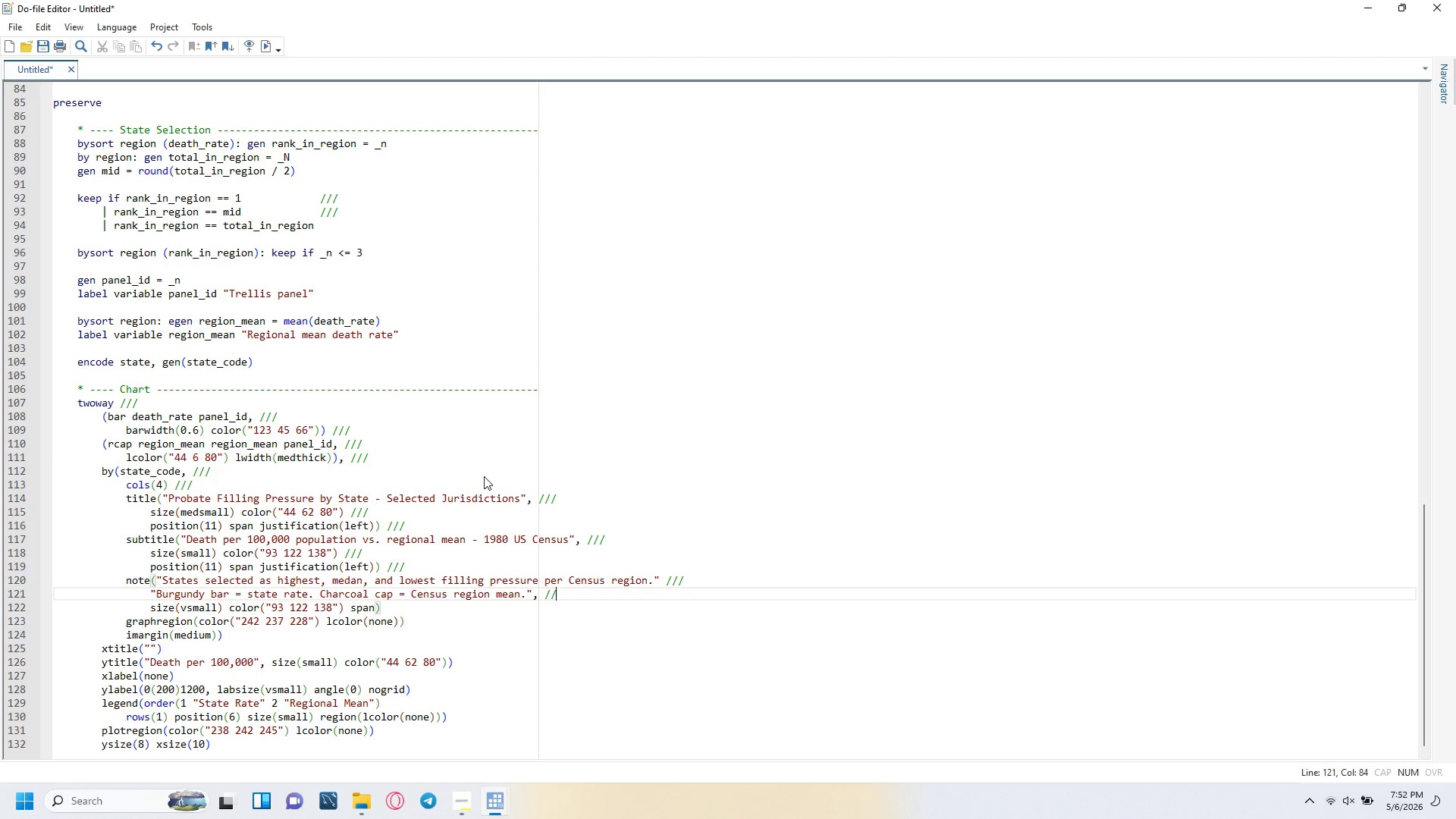 
key(Slash)
 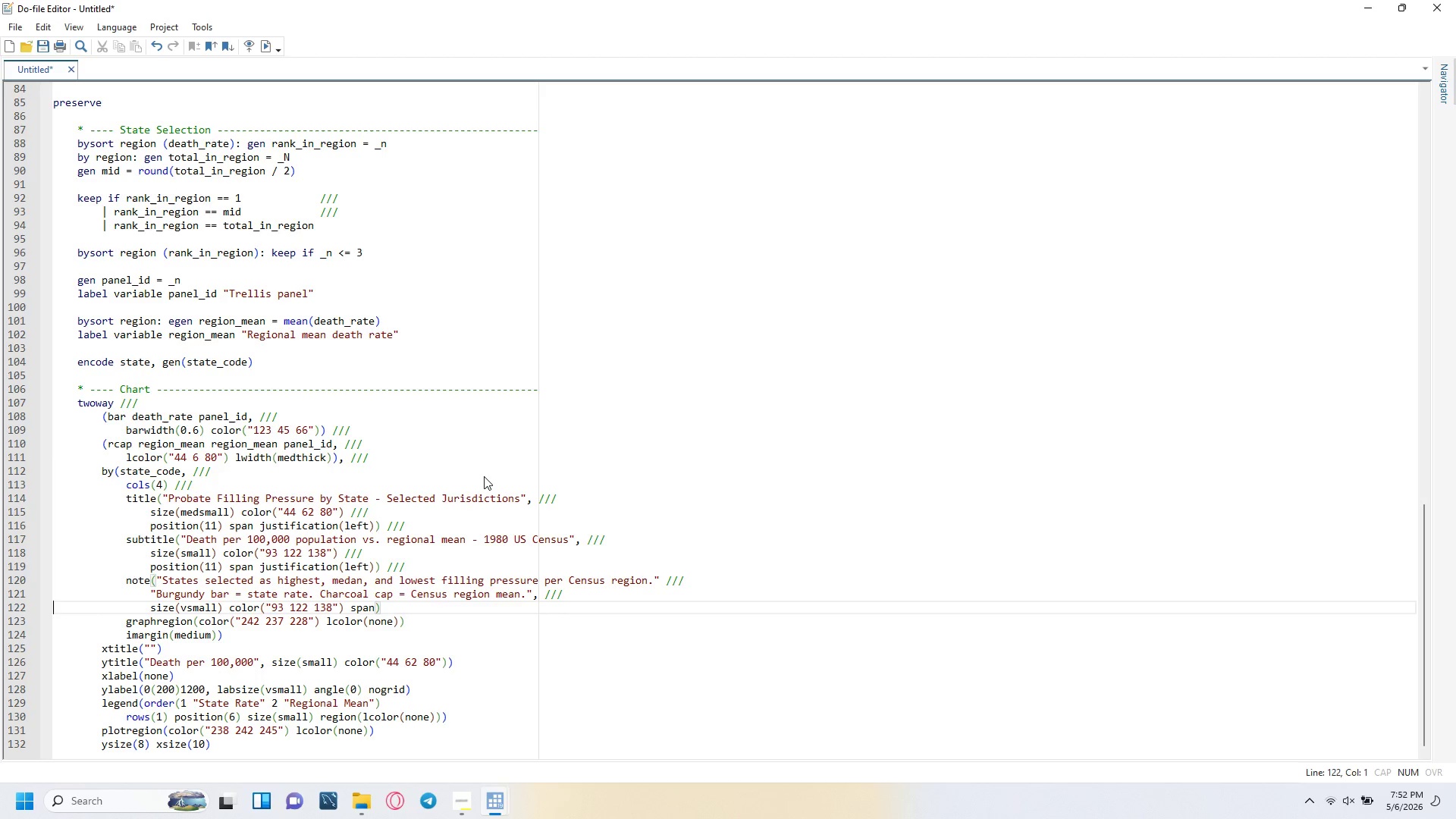 
key(ArrowRight)
 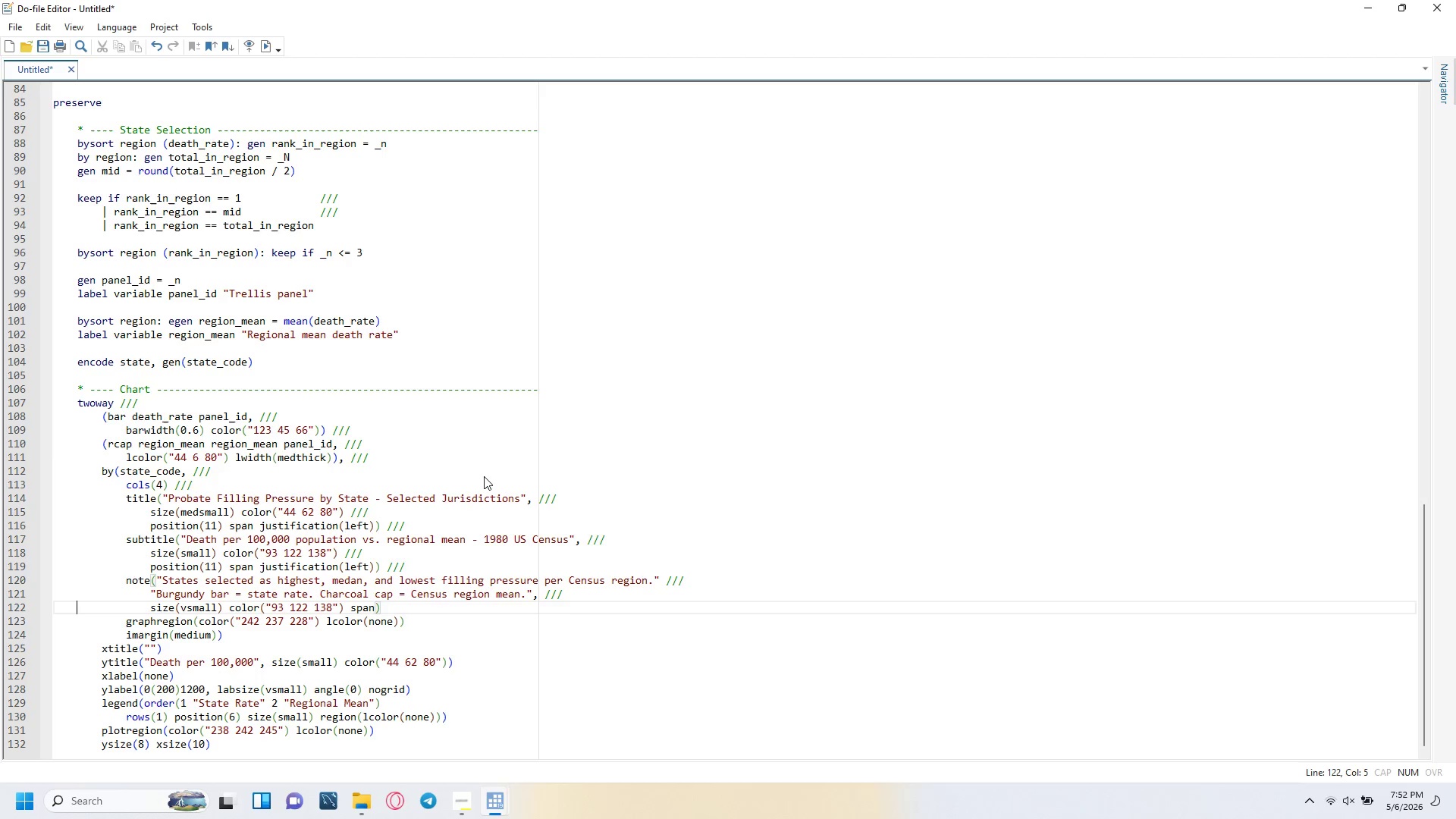 
key(ArrowRight)
 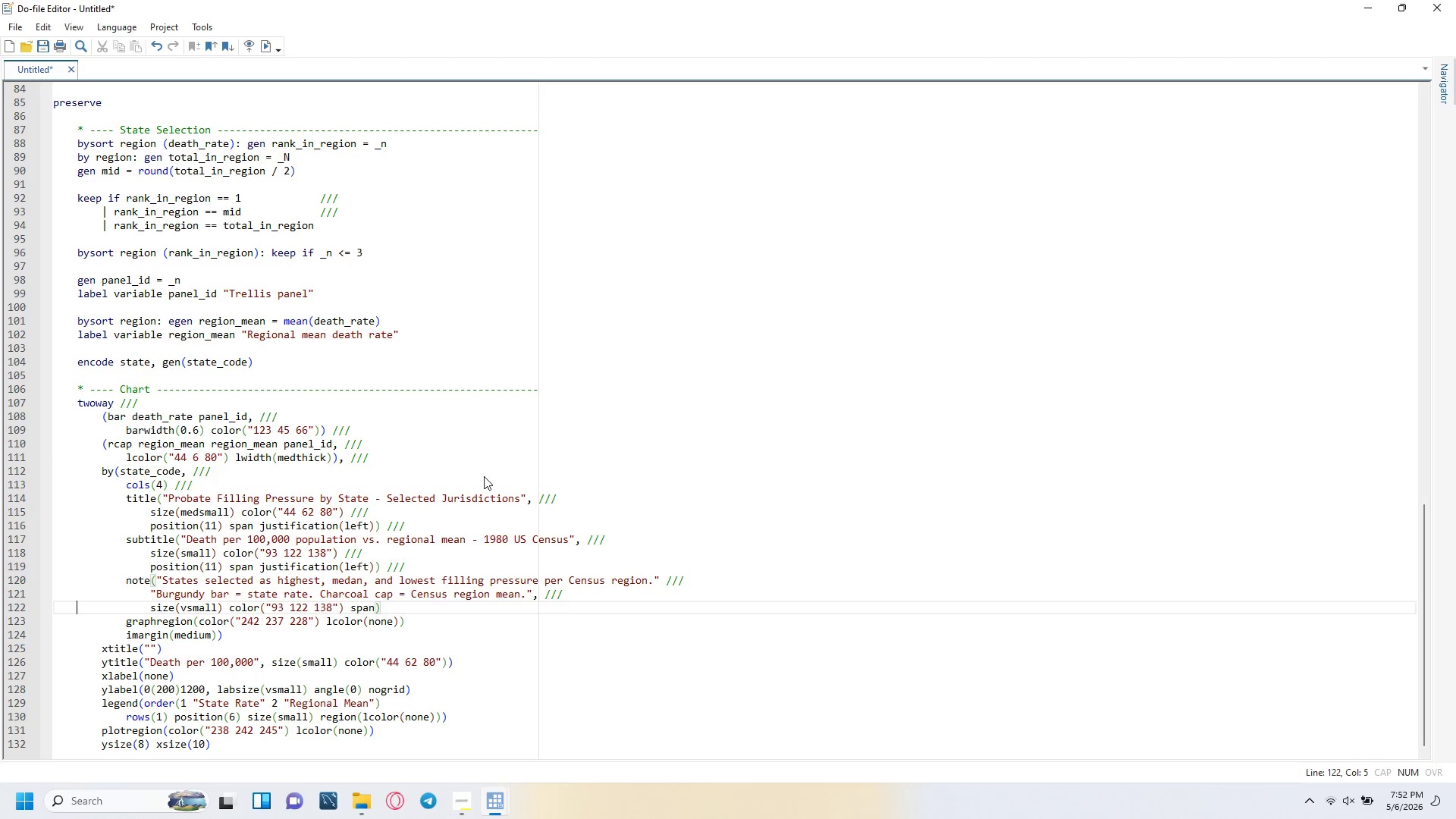 
key(ArrowRight)
 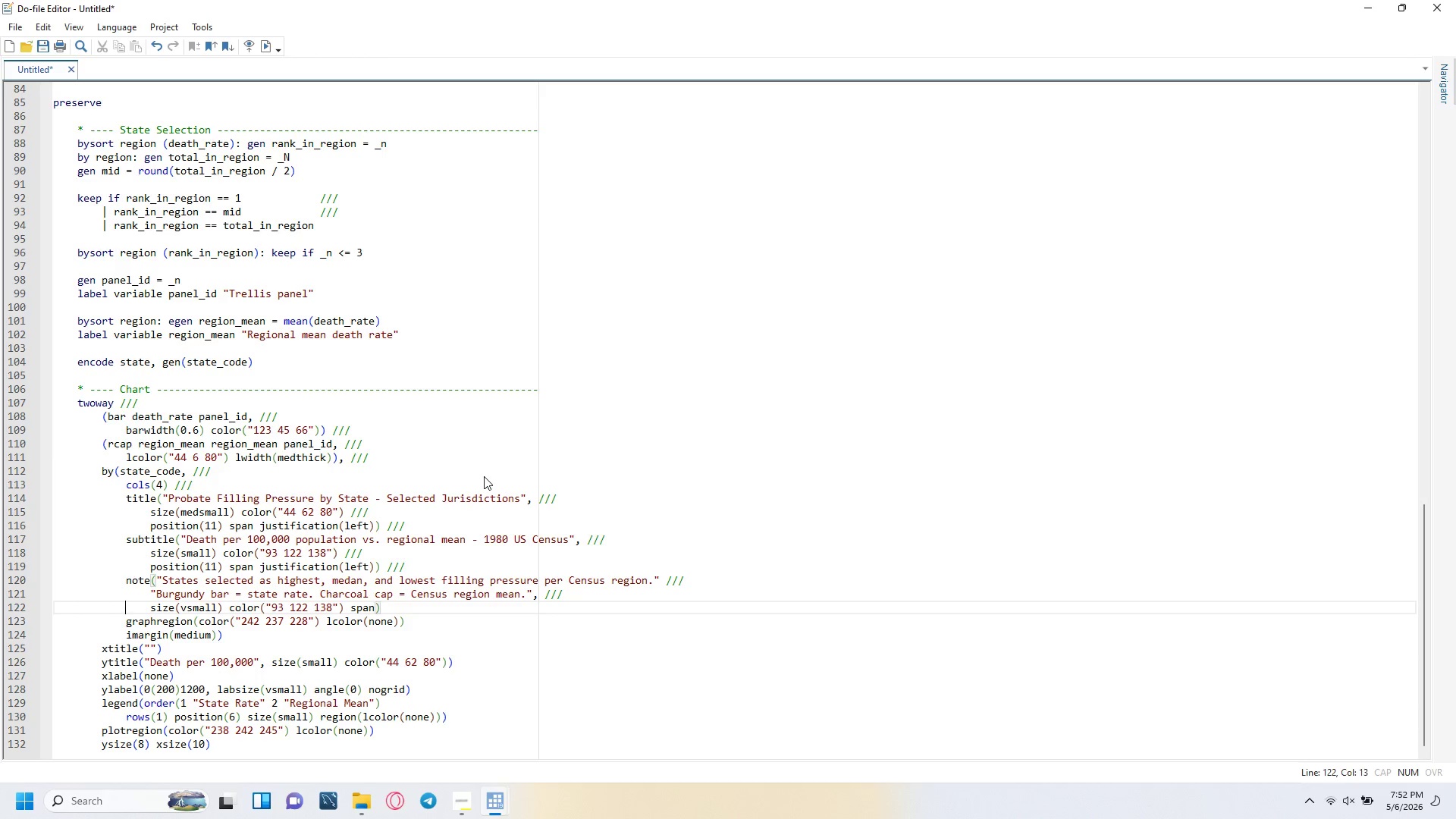 
key(ArrowRight)
 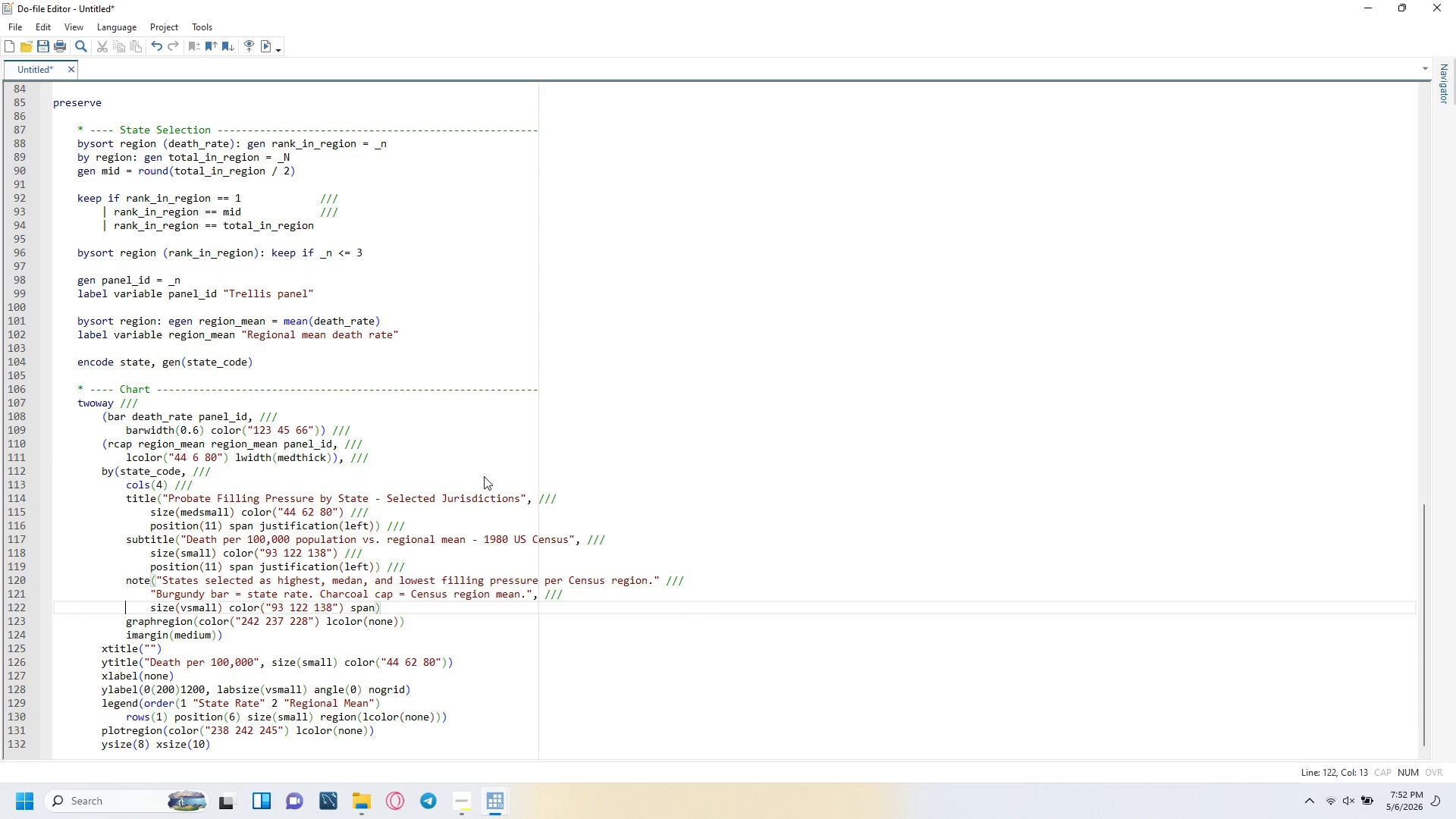 
key(ArrowRight)
 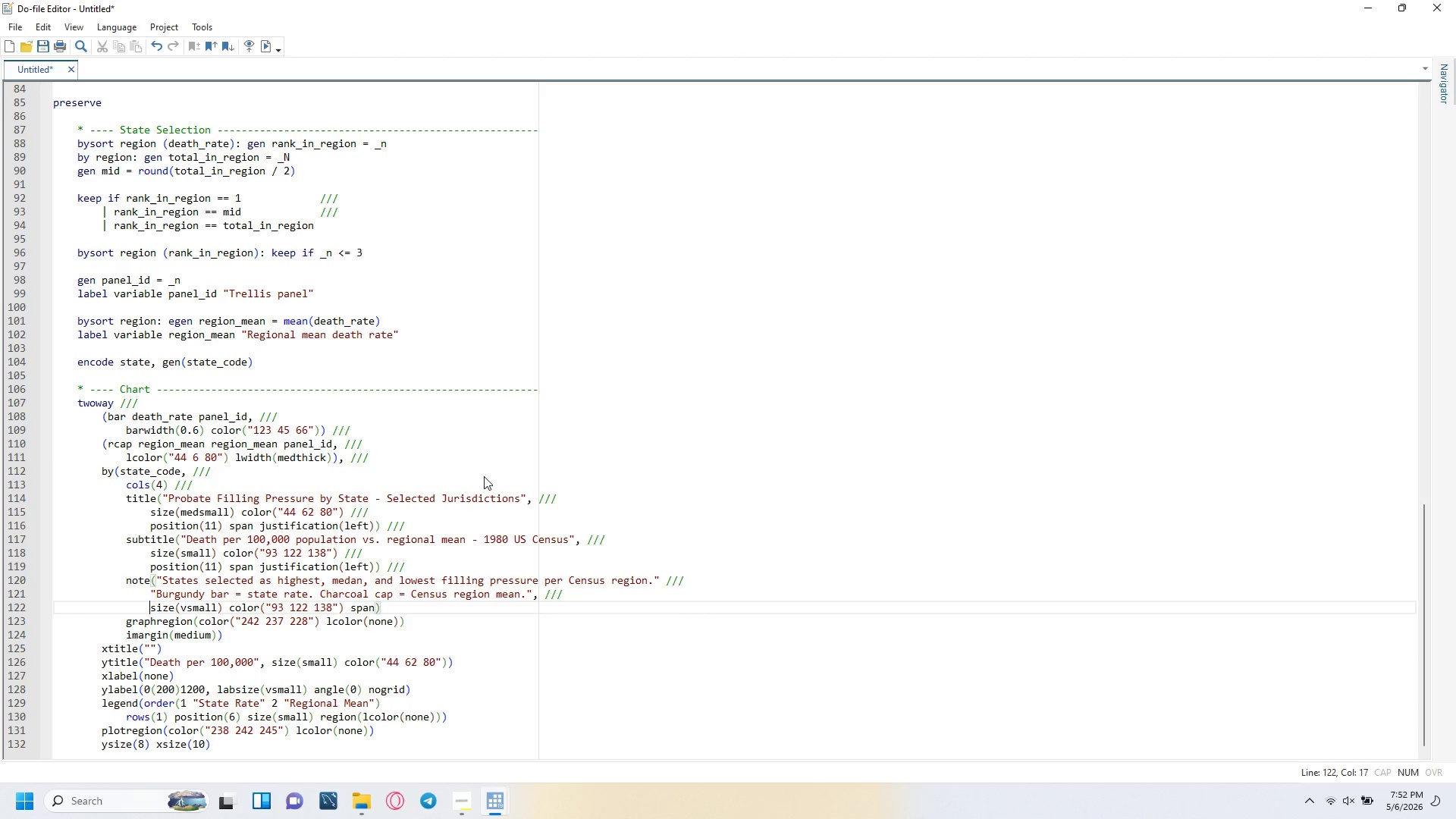 
key(ArrowRight)
 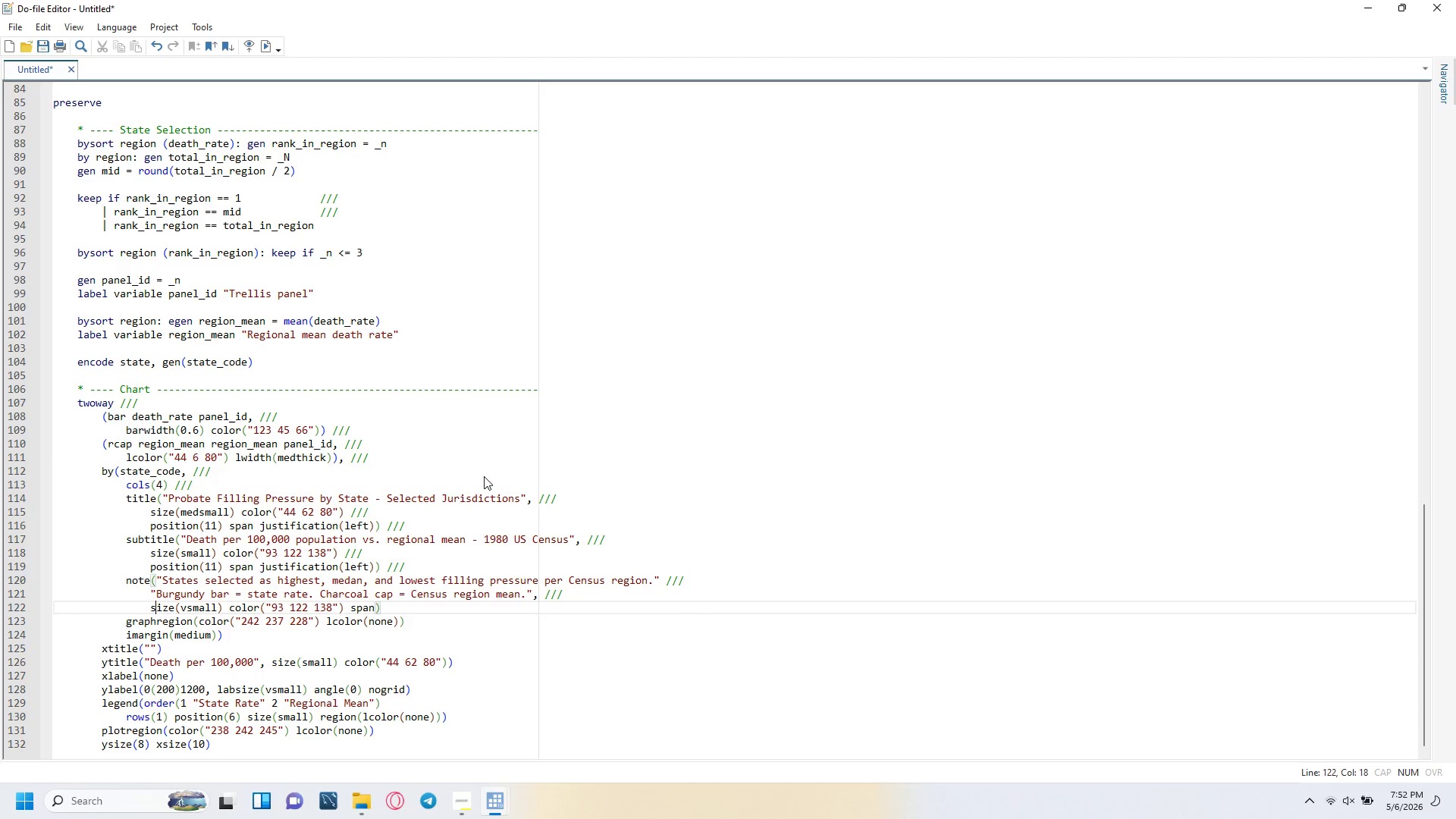 
key(ArrowRight)
 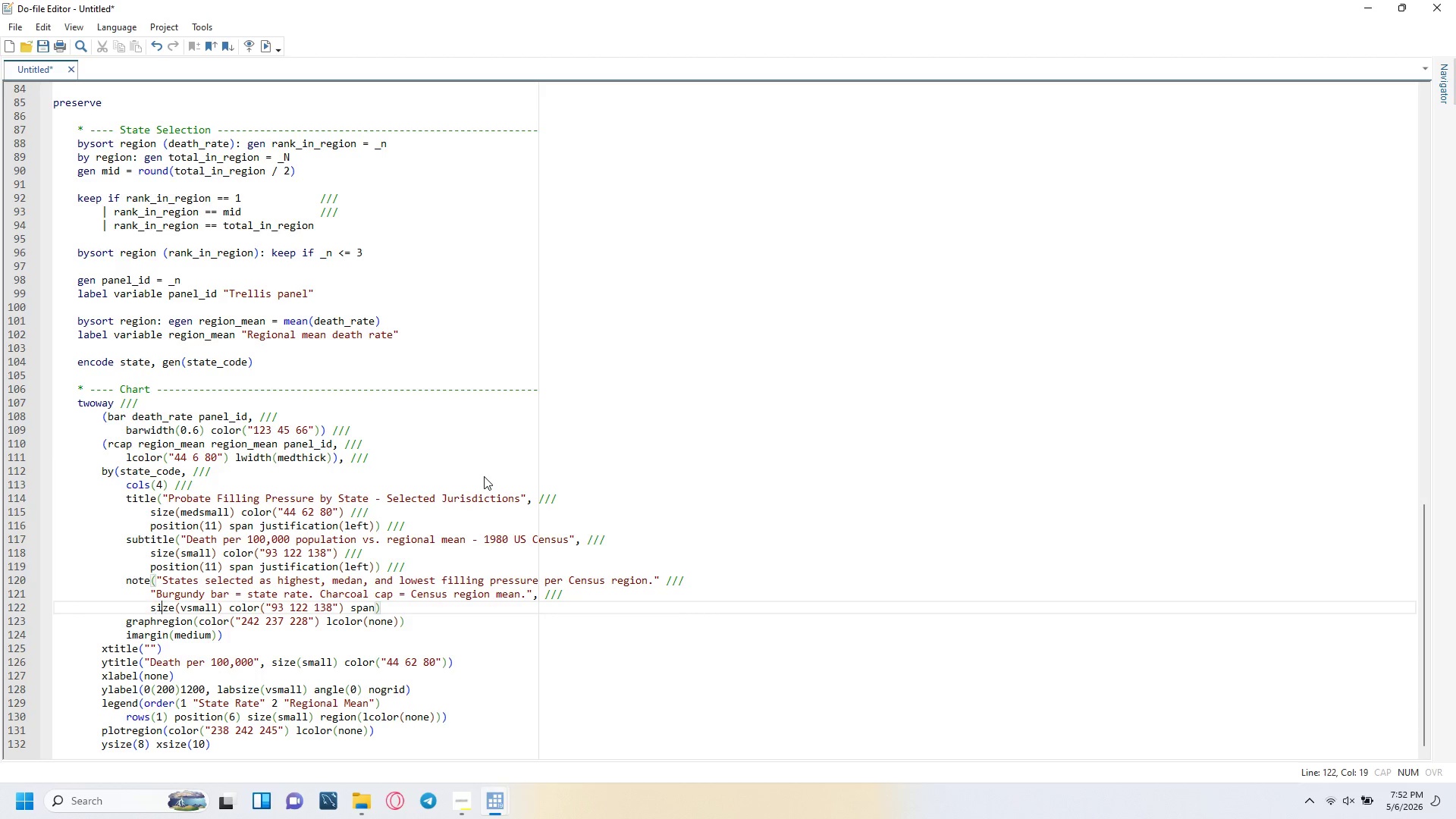 
key(ArrowRight)
 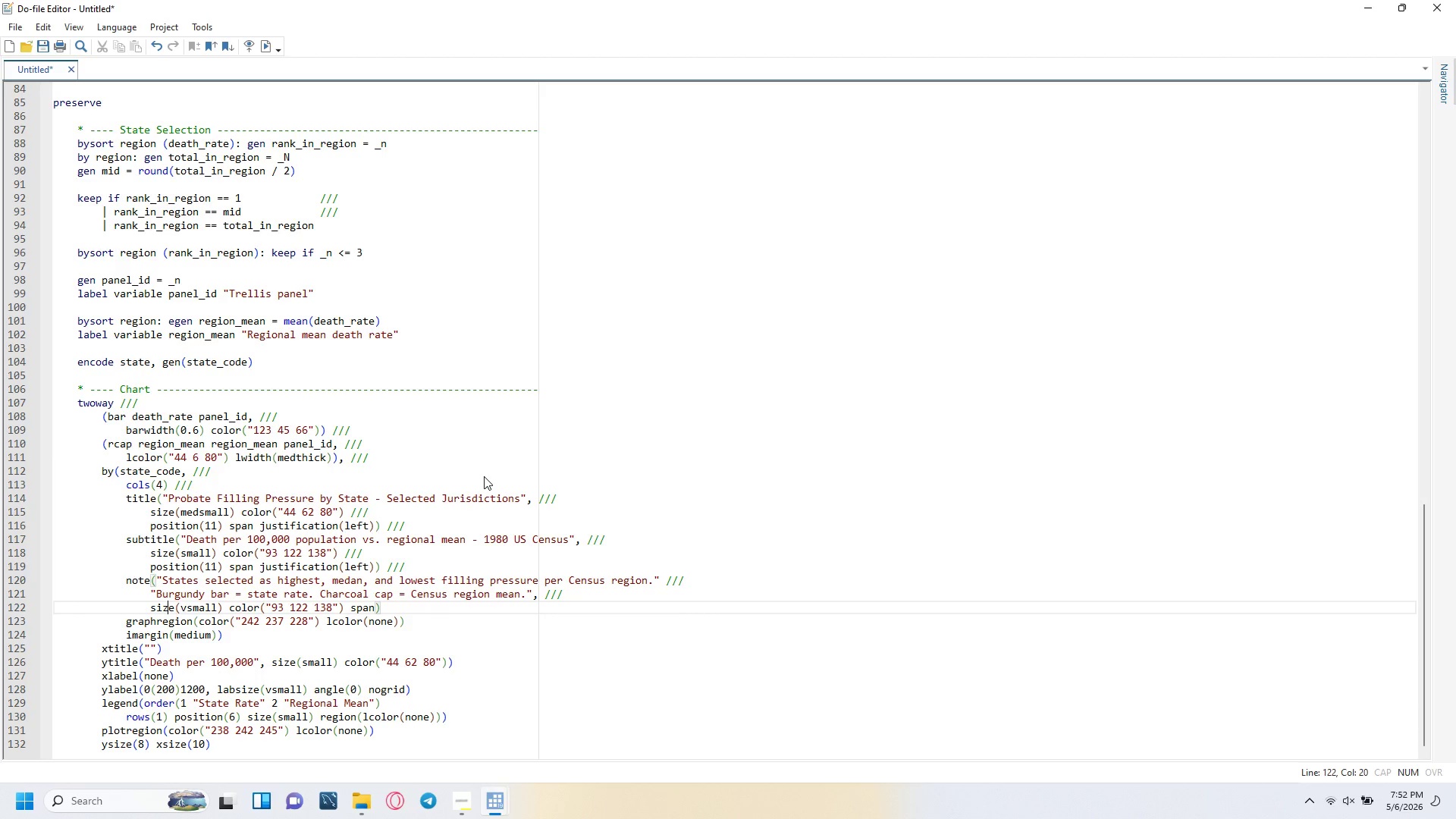 
key(ArrowRight)
 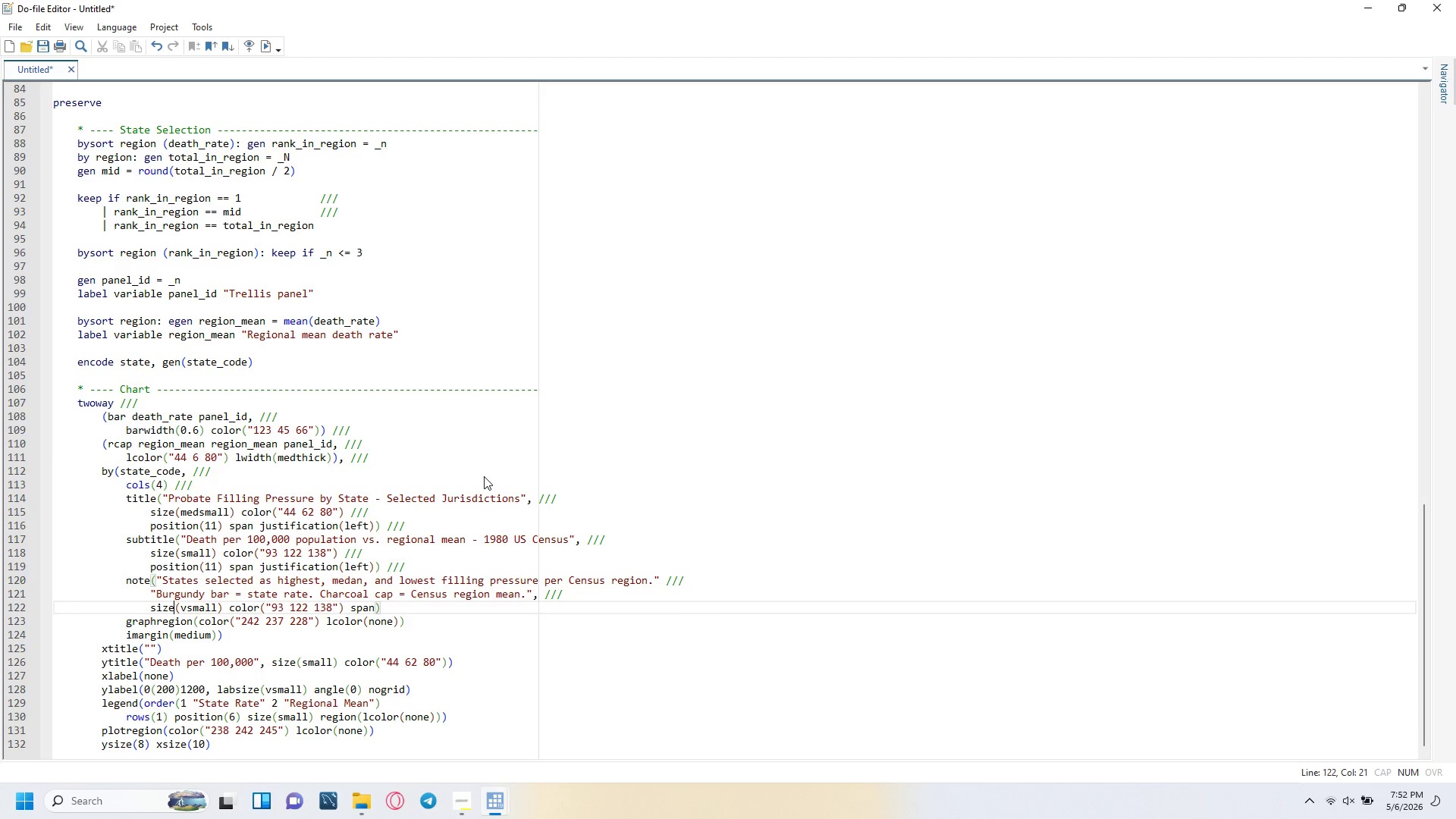 
key(ArrowRight)
 